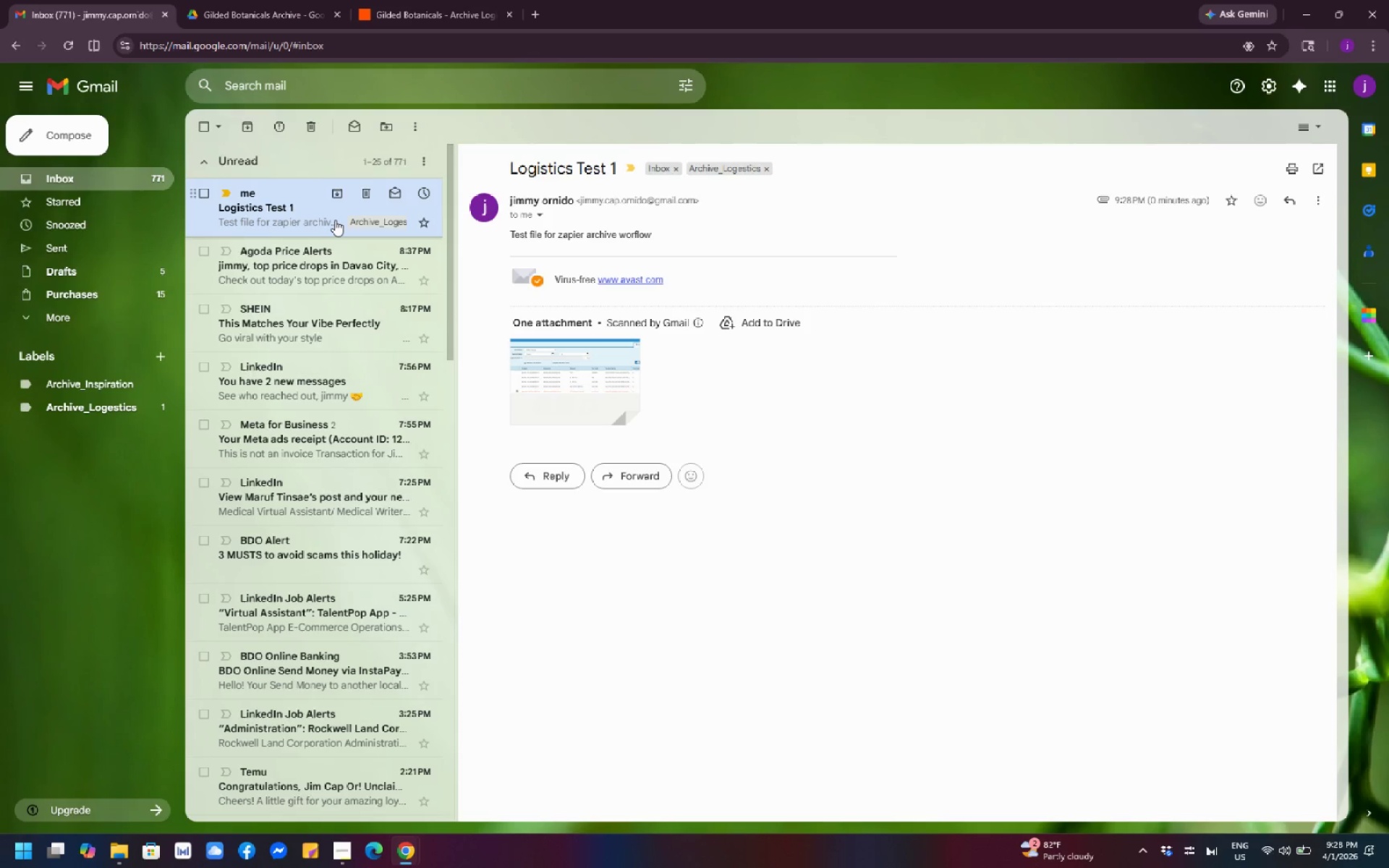 
mouse_move([119, 400])
 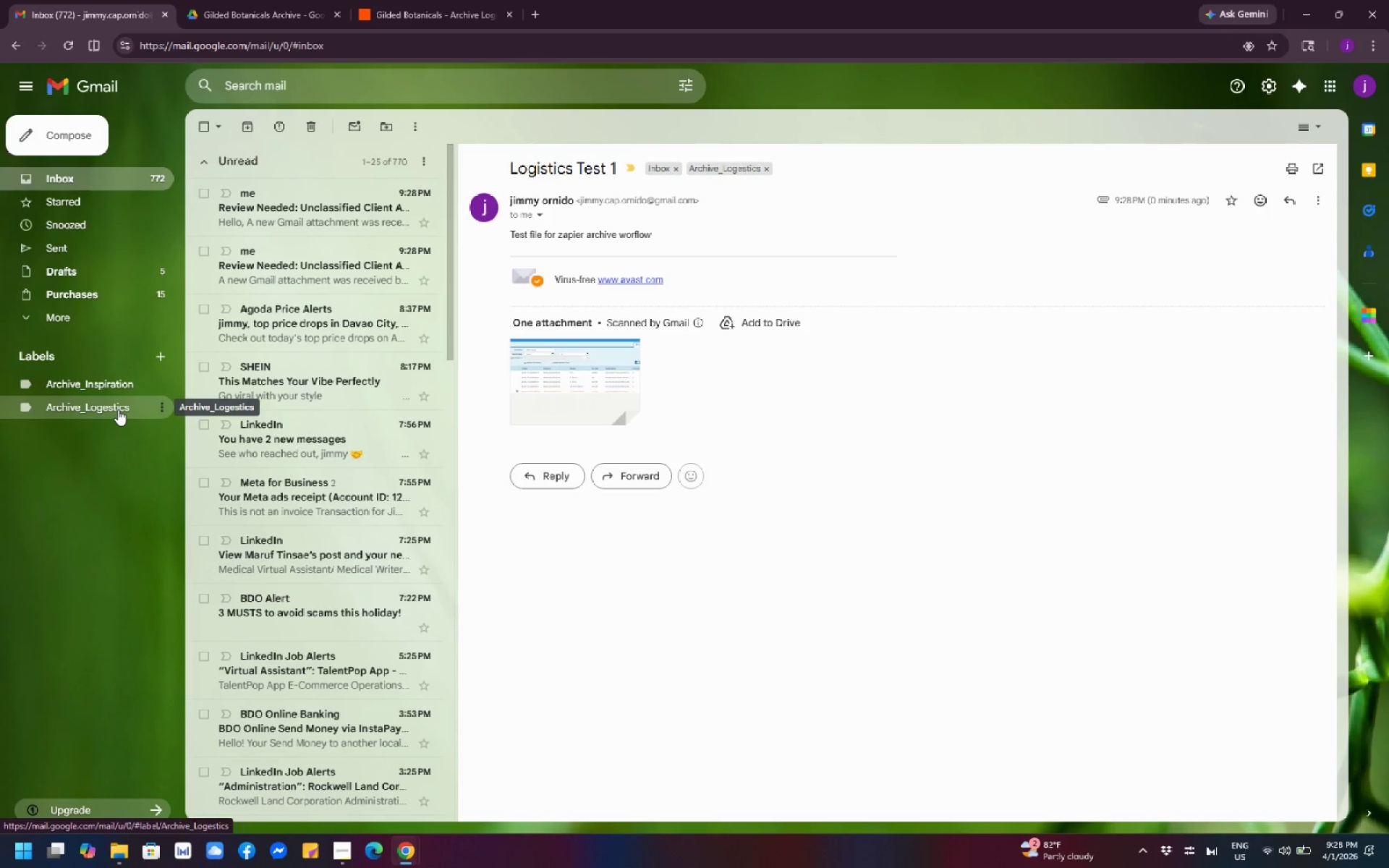 
left_click([118, 409])
 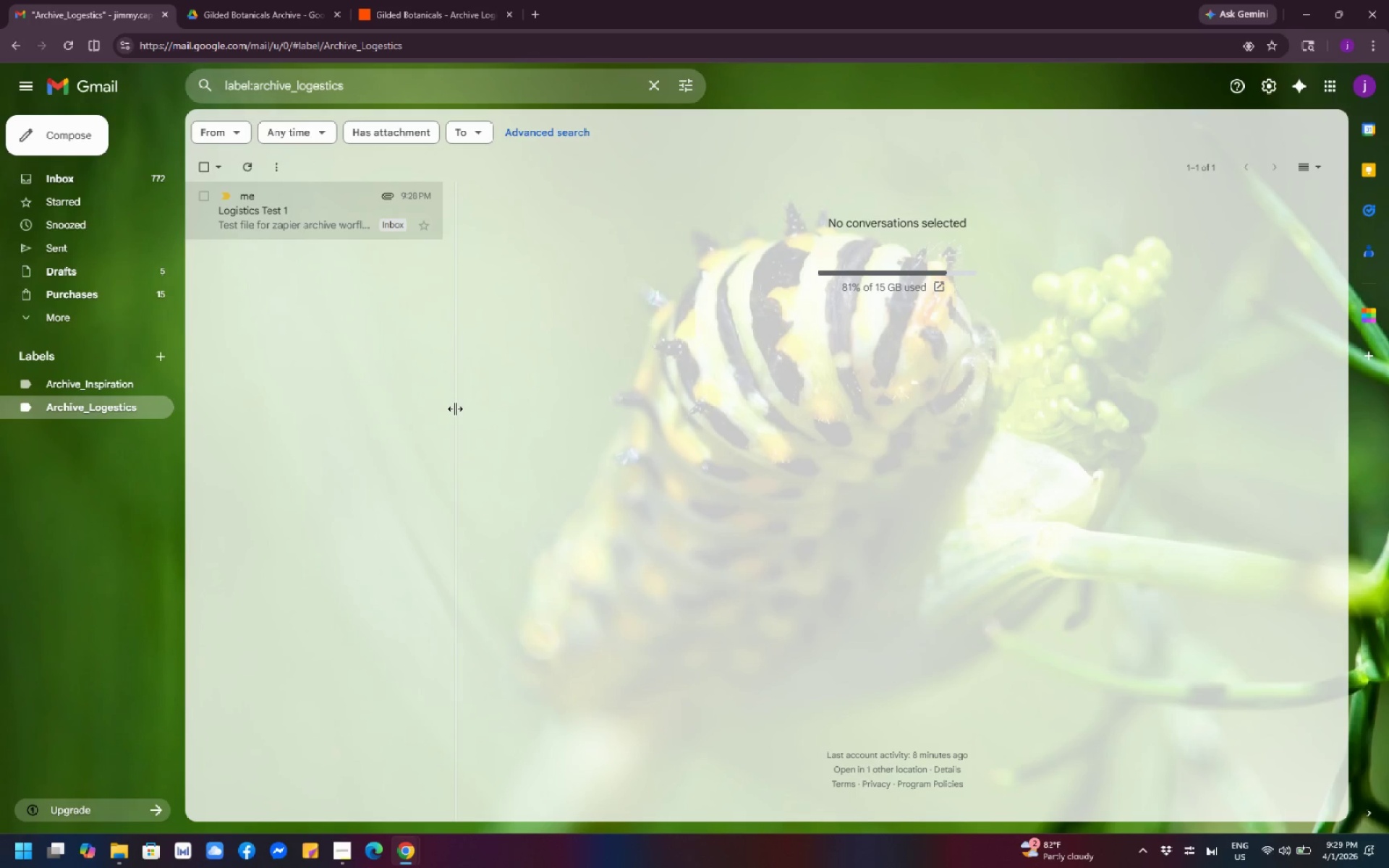 
wait(41.8)
 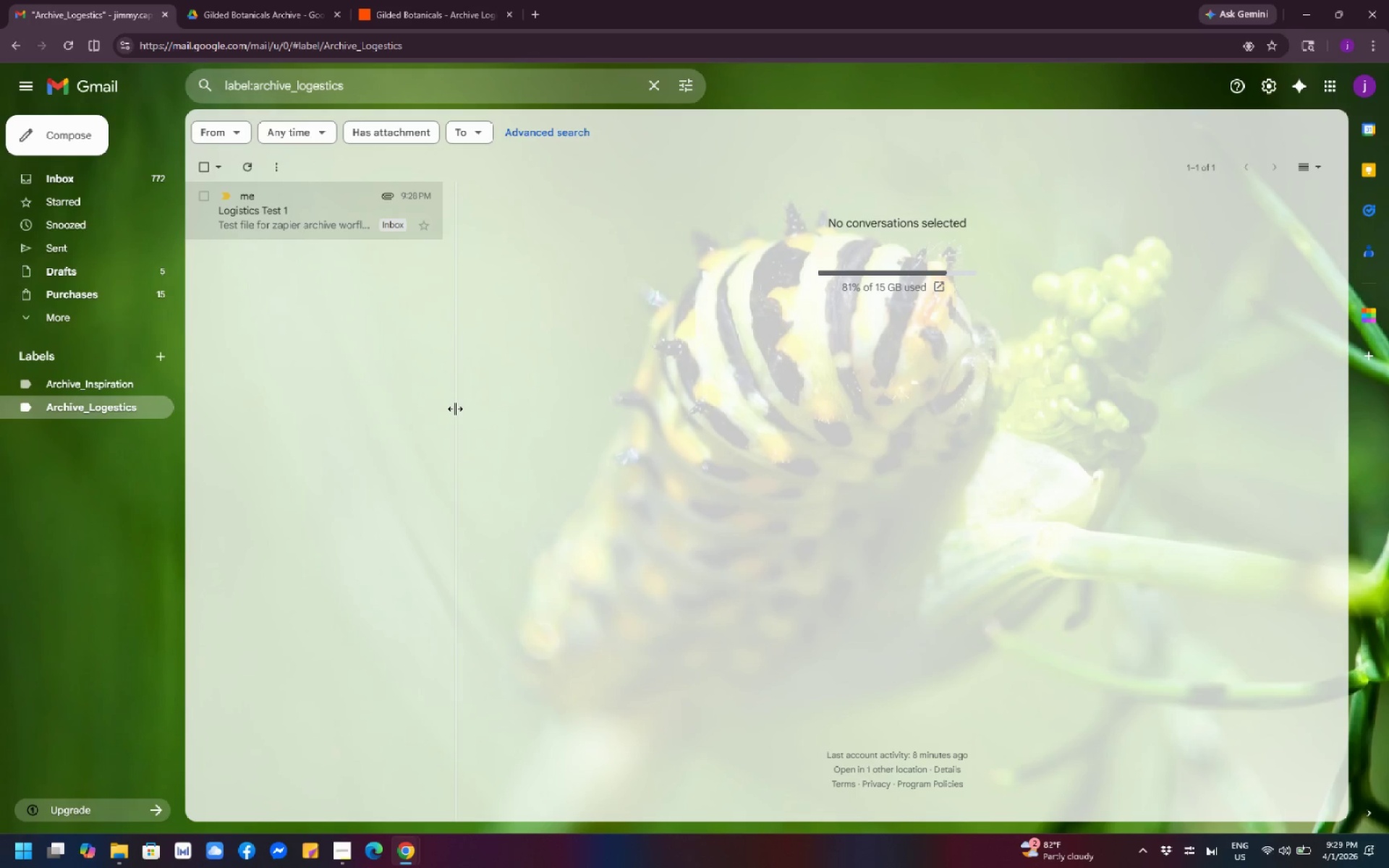 
key(PrintScreen)
 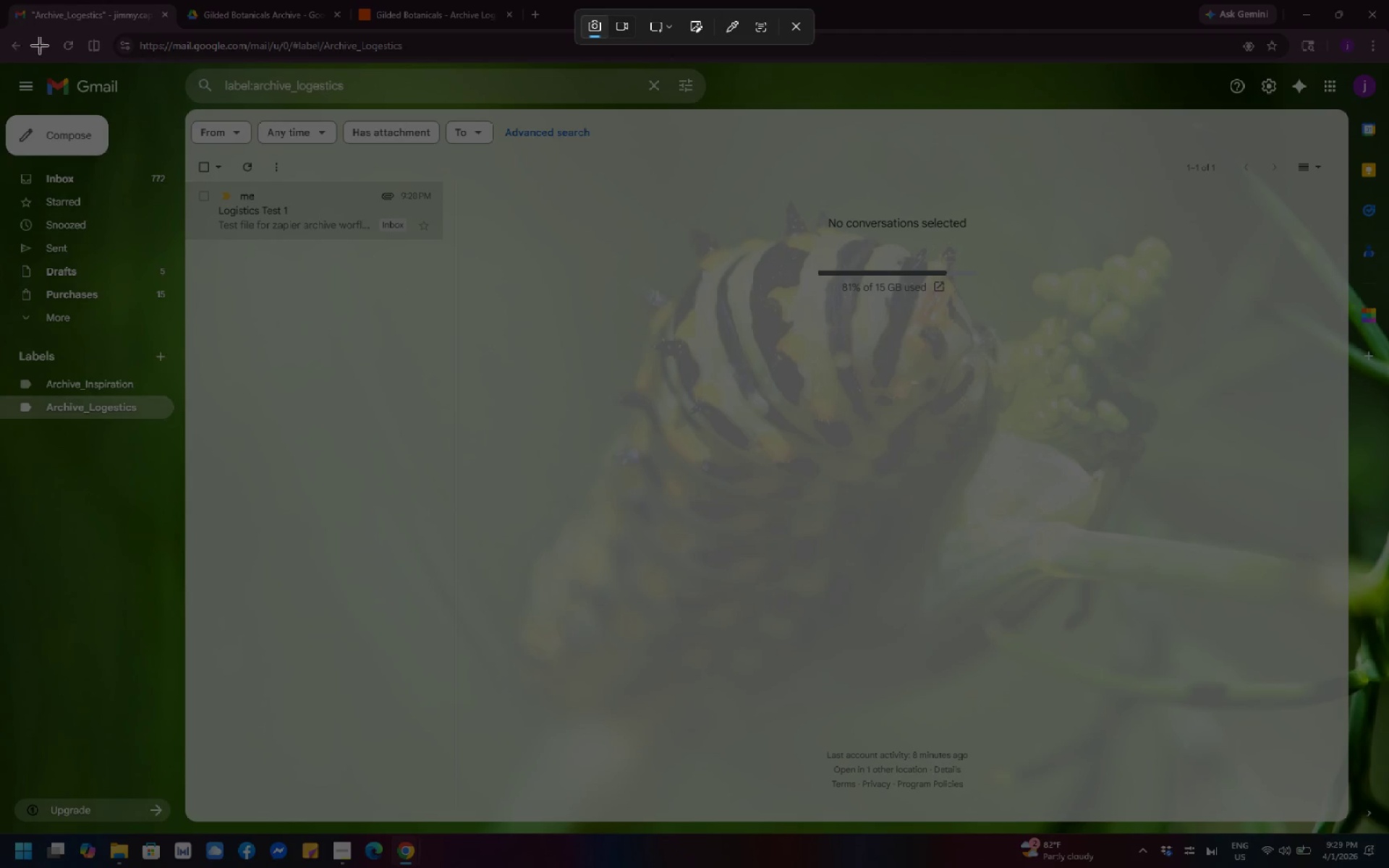 
key(Escape)
 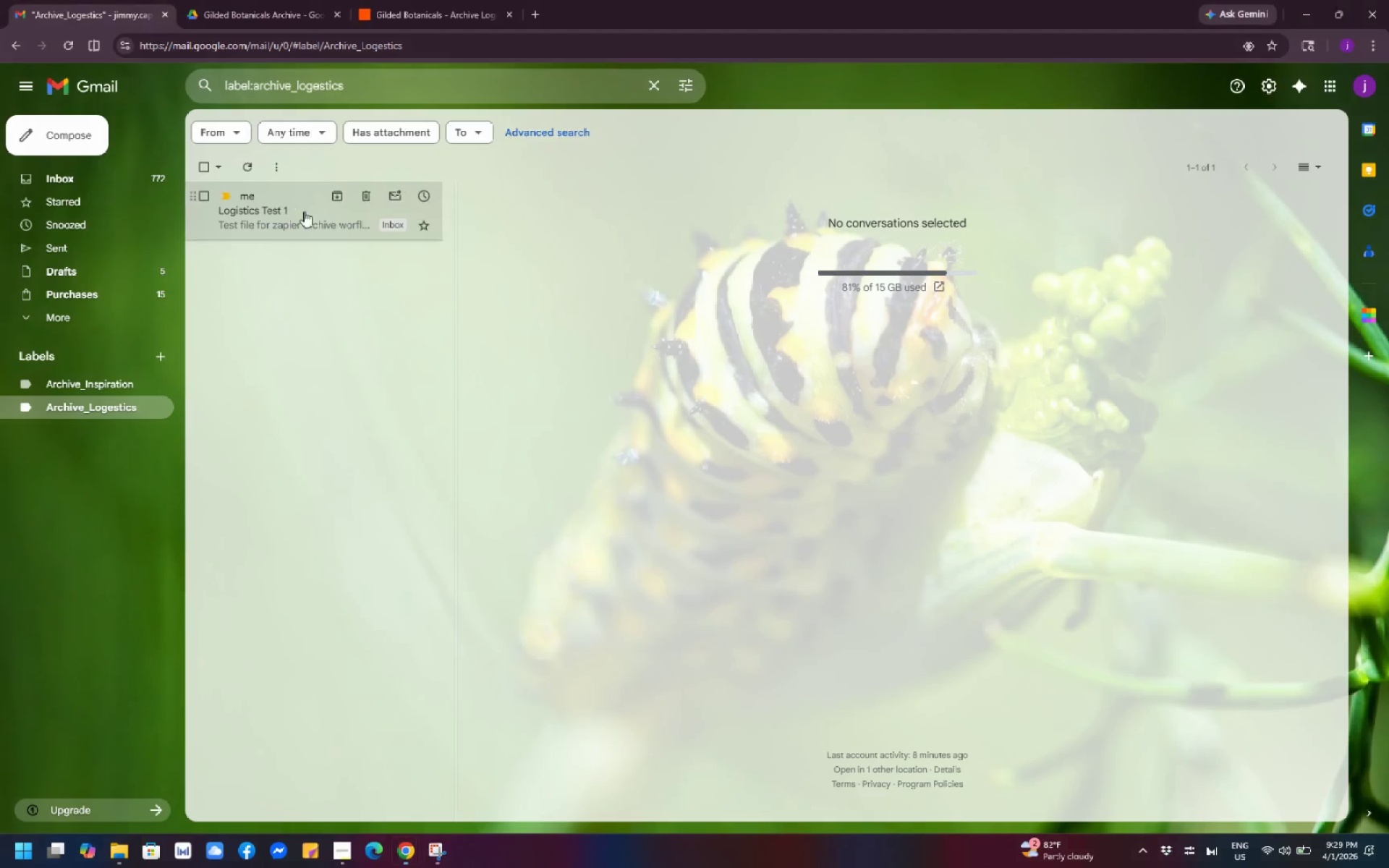 
left_click([308, 213])
 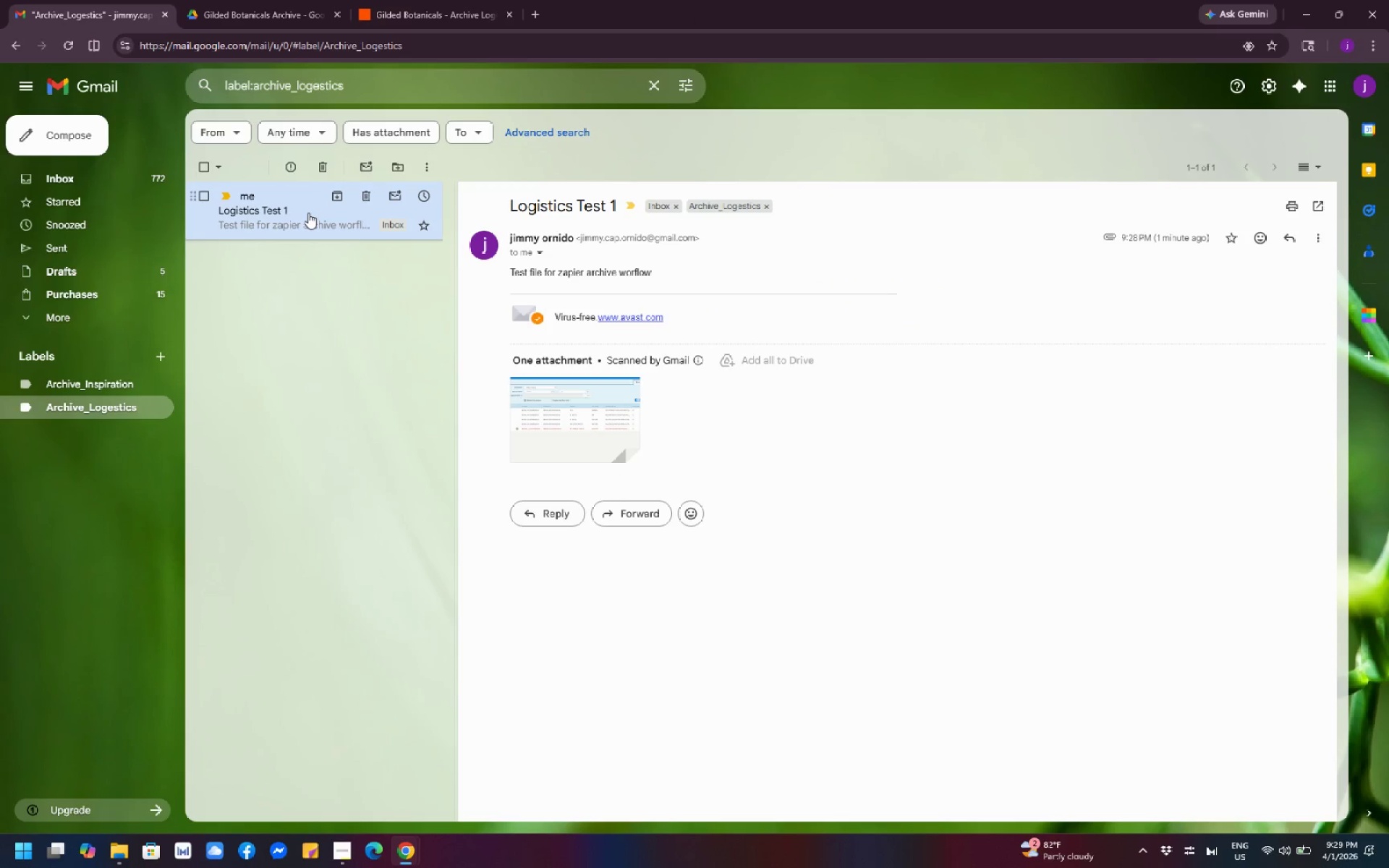 
key(PrintScreen)
 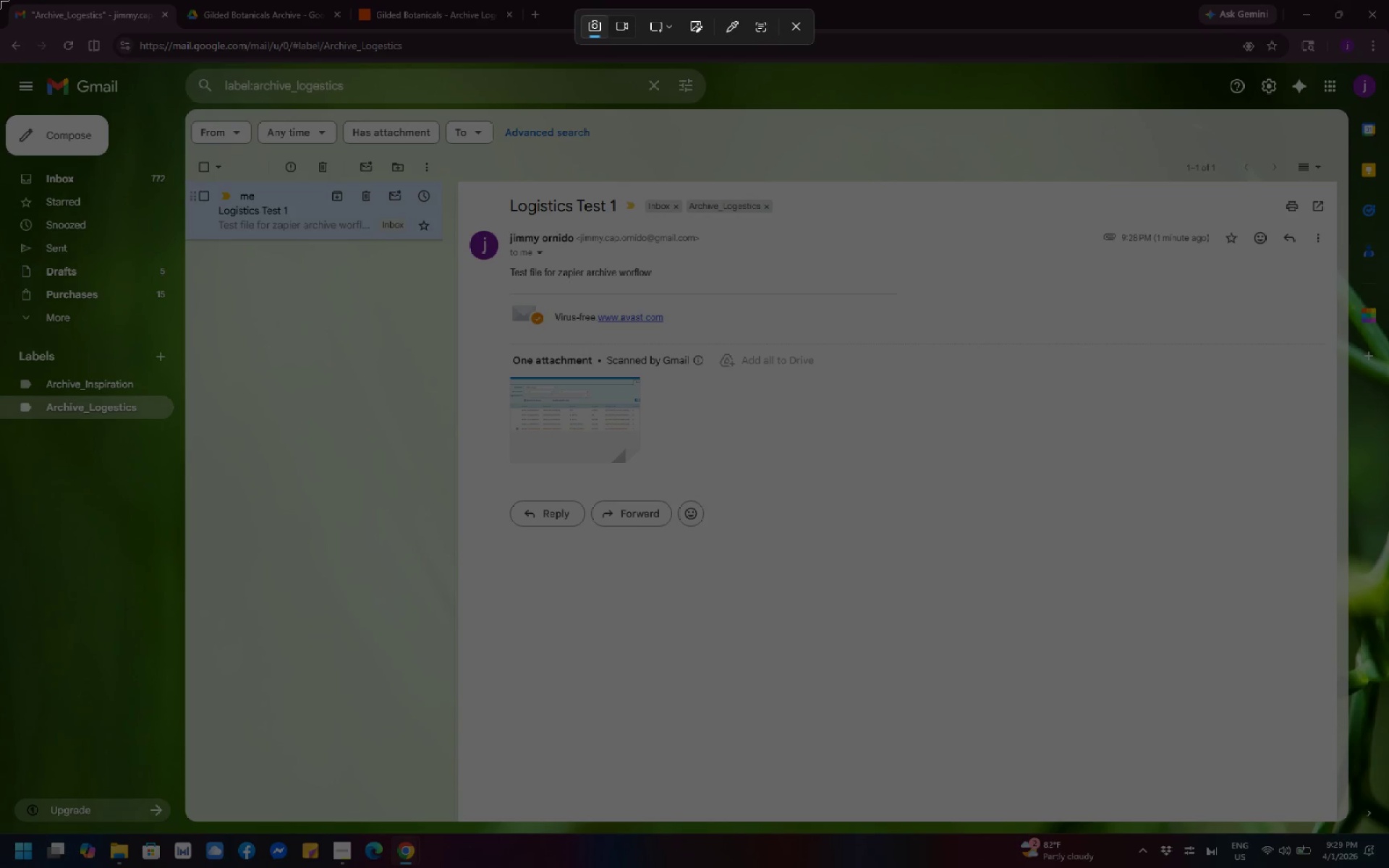 
left_click_drag(start_coordinate=[0, 0], to_coordinate=[1388, 867])
 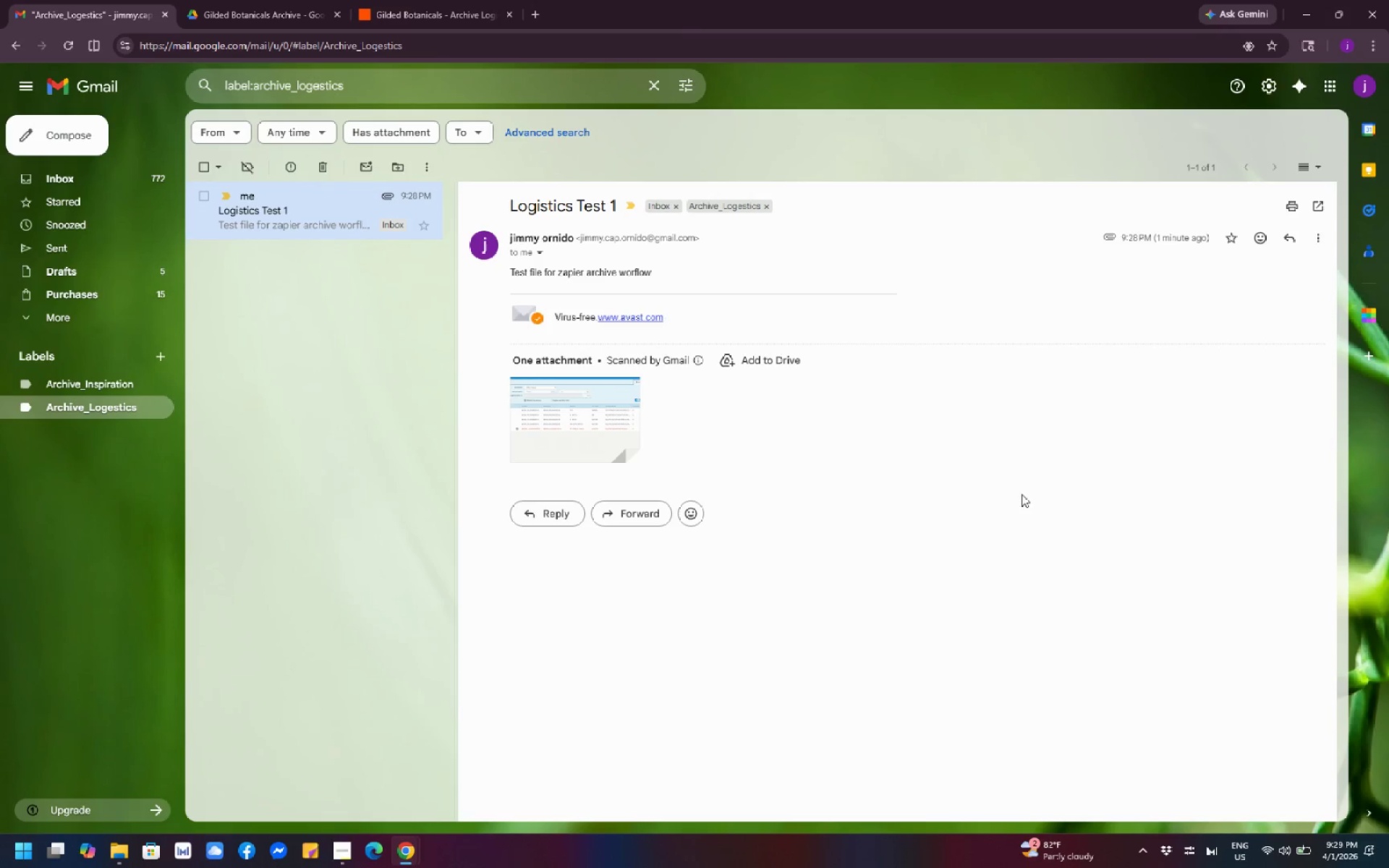 
wait(5.02)
 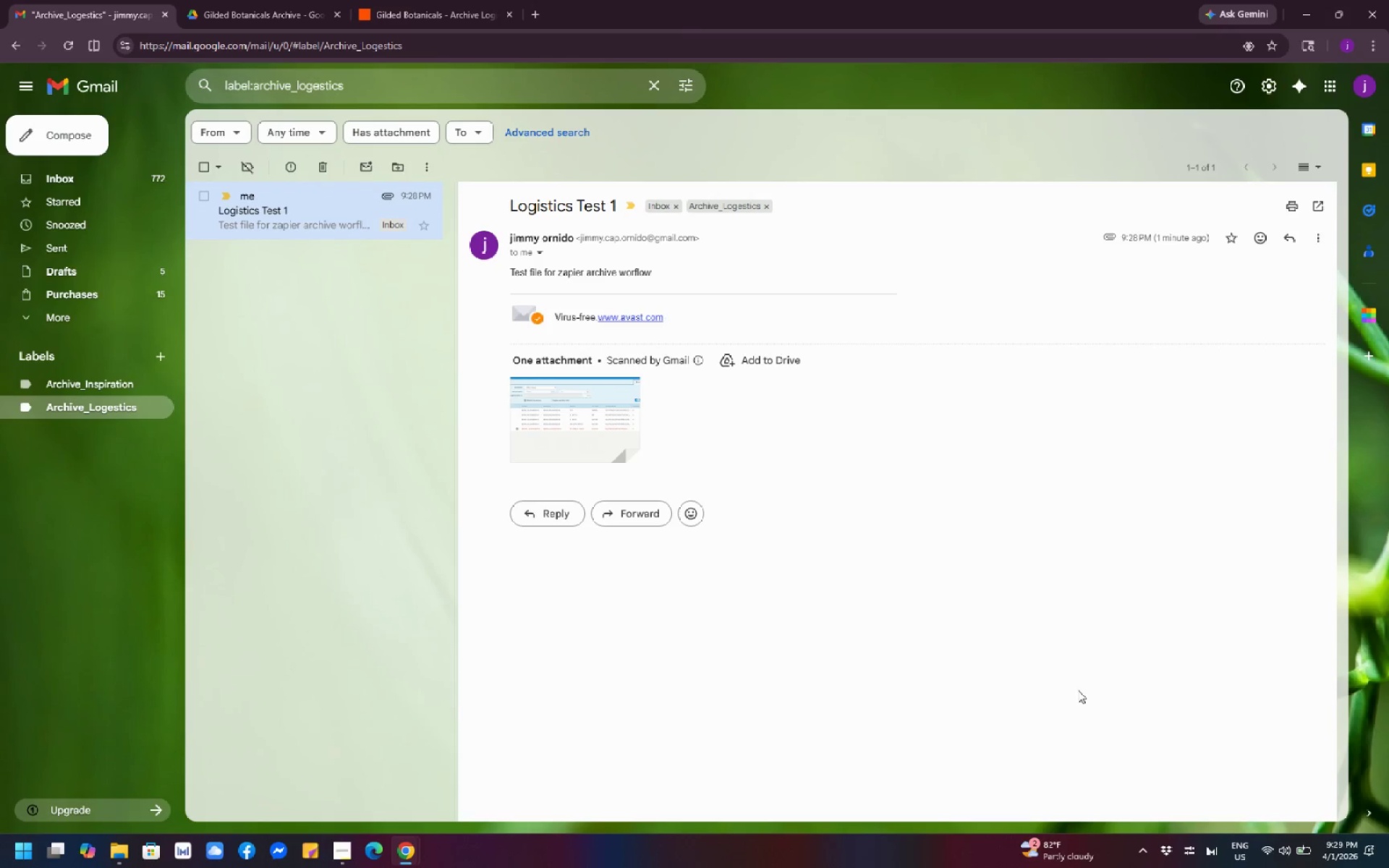 
left_click([466, 23])
 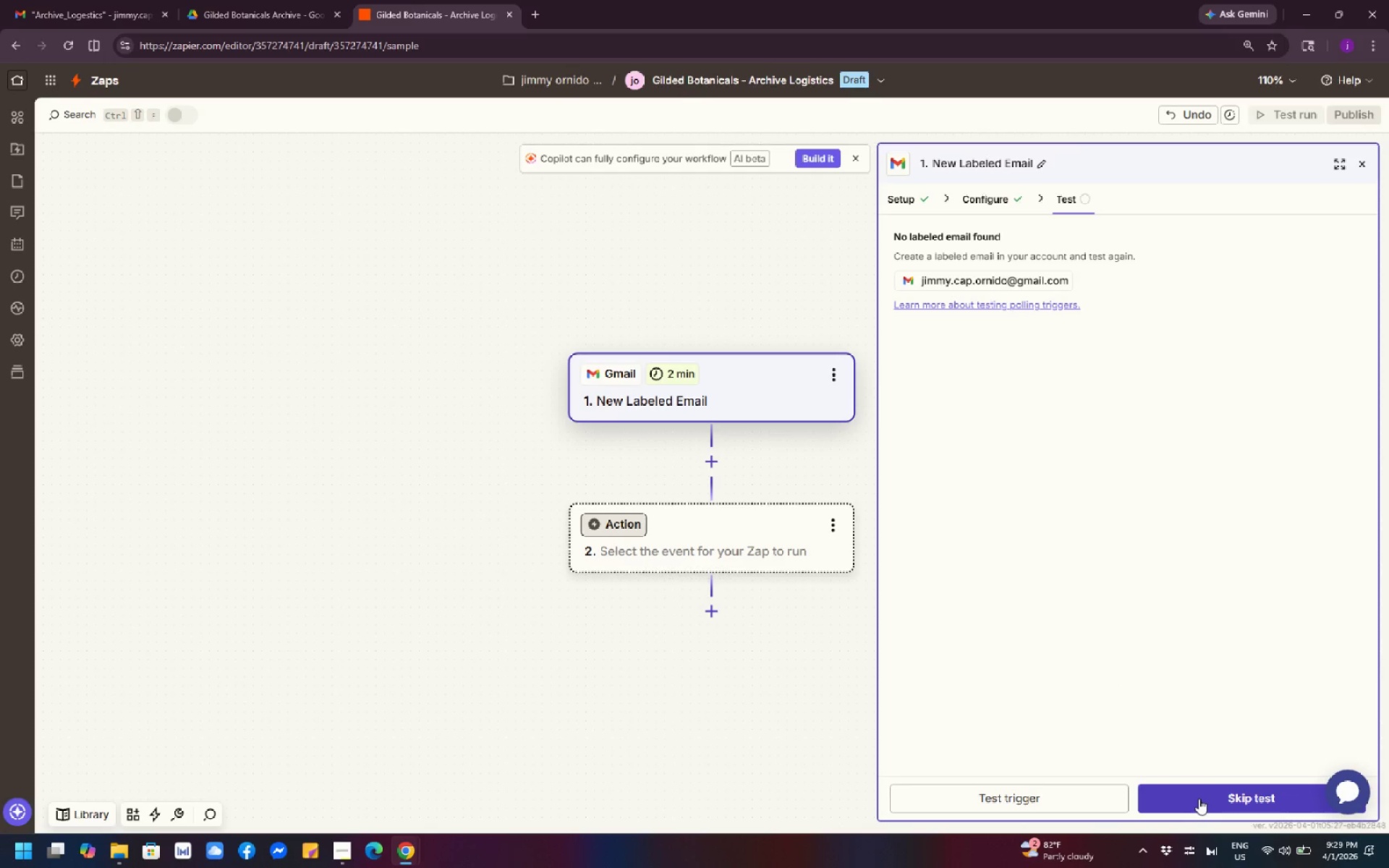 
left_click([1055, 799])
 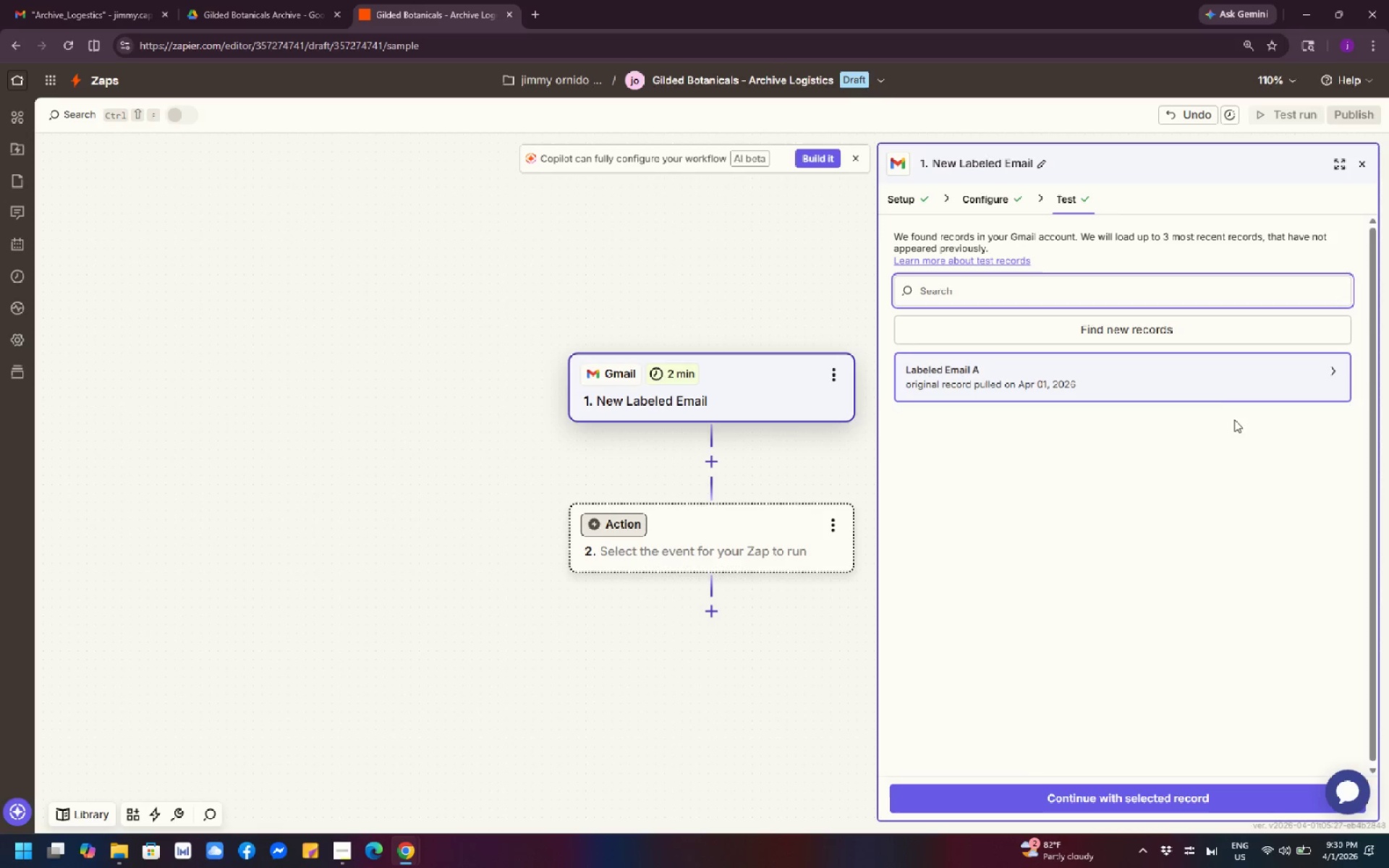 
wait(12.61)
 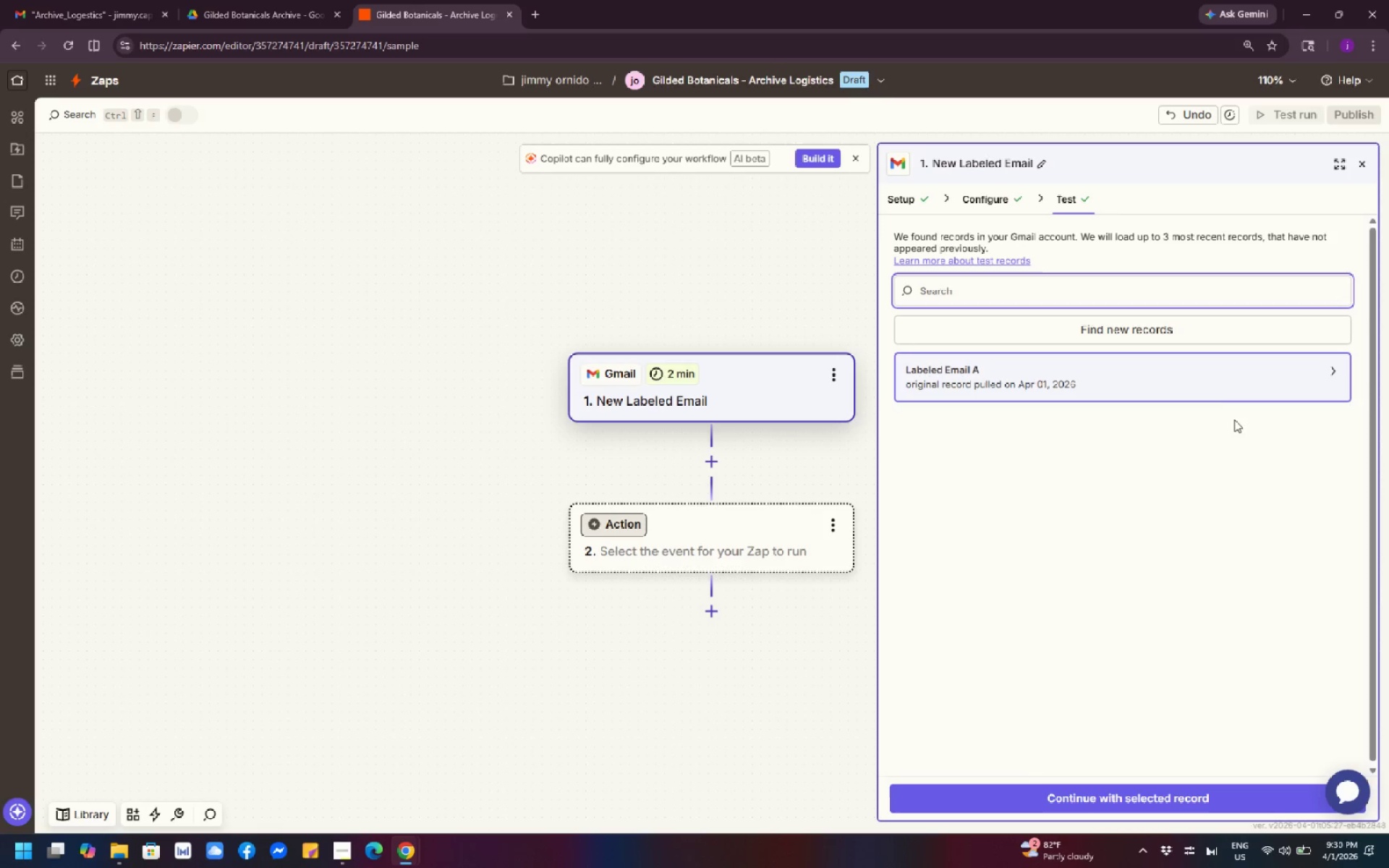 
left_click([1233, 380])
 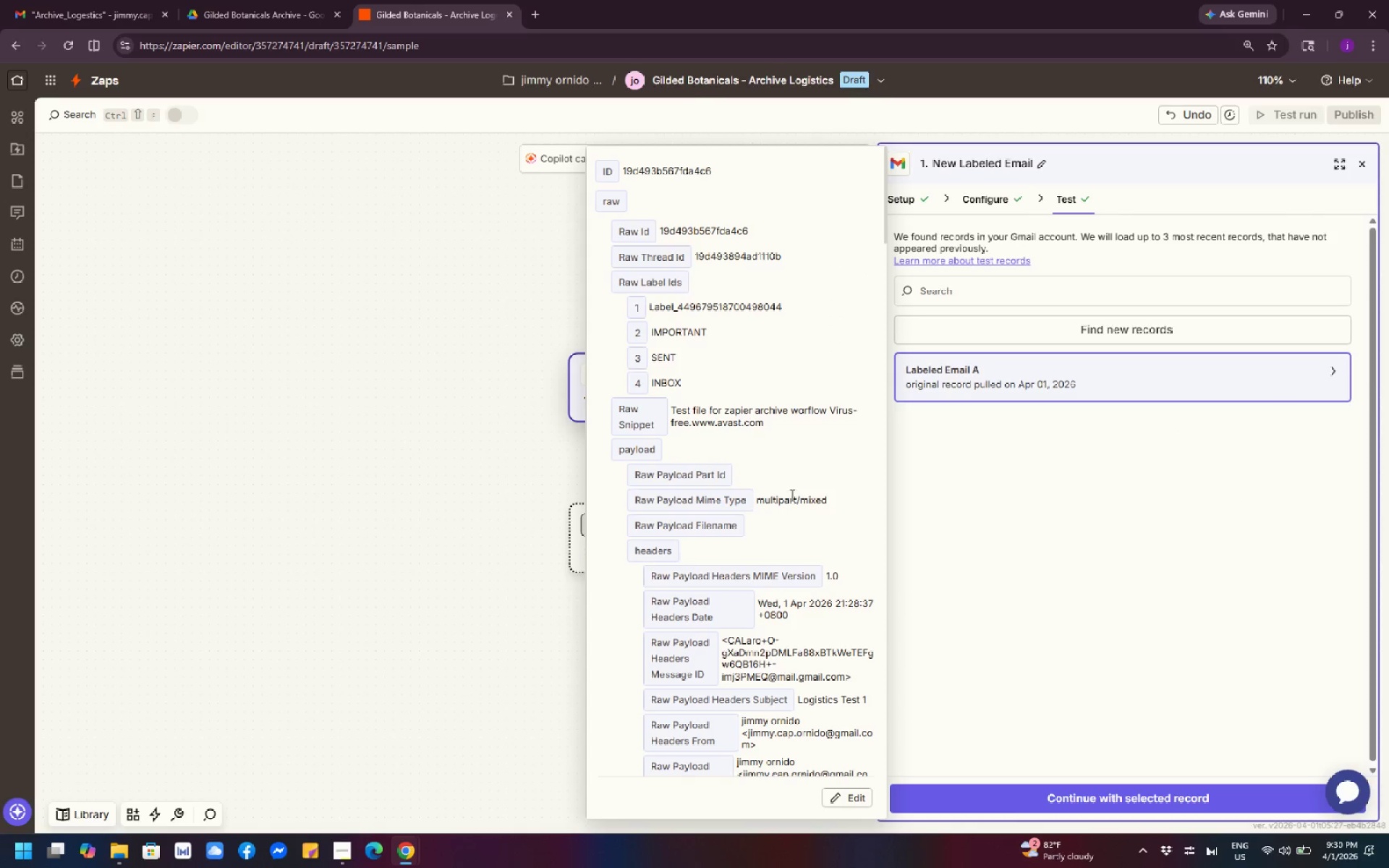 
scroll: coordinate [783, 482], scroll_direction: down, amount: 5.0
 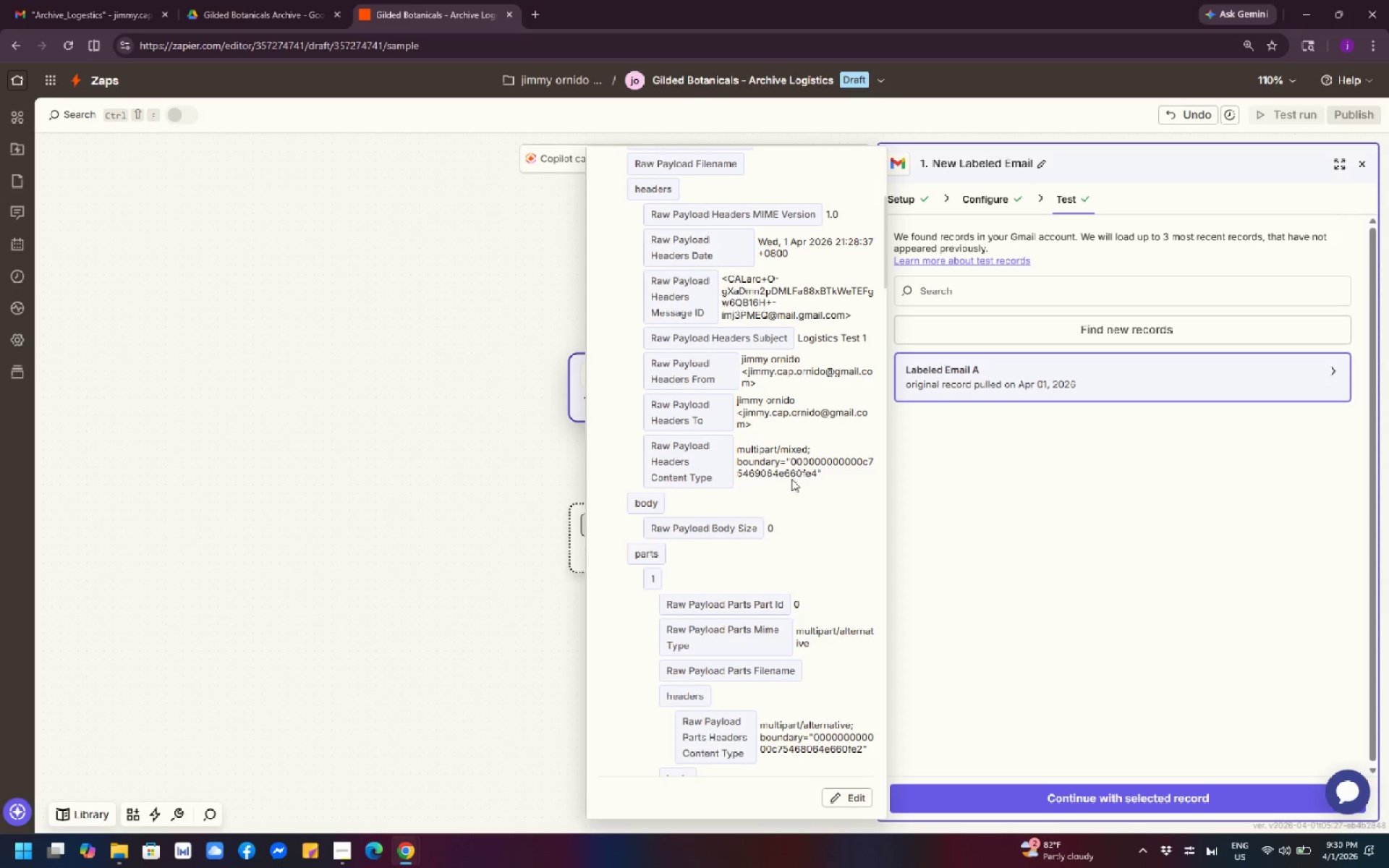 
left_click([1057, 499])
 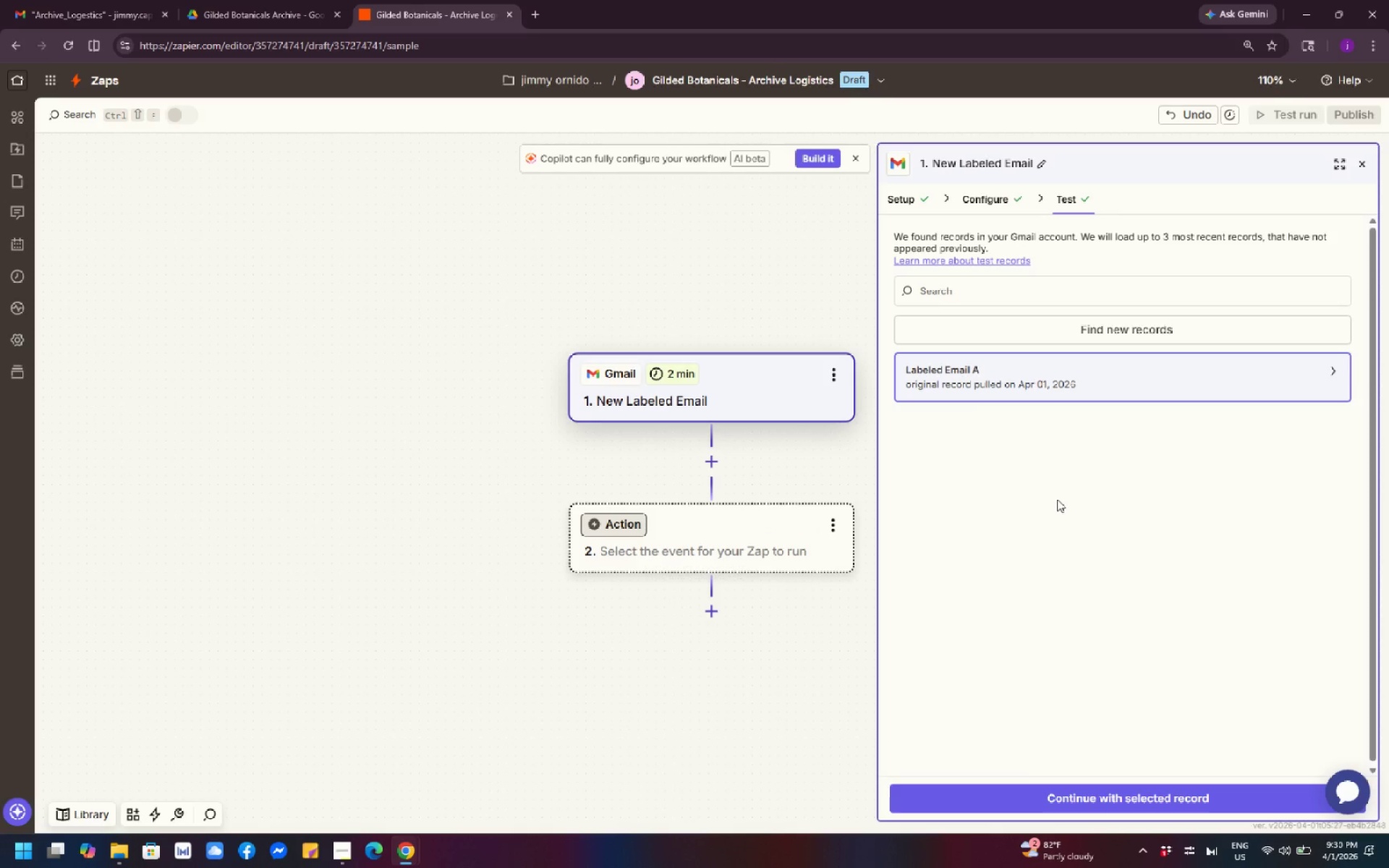 
scroll: coordinate [802, 469], scroll_direction: up, amount: 8.0
 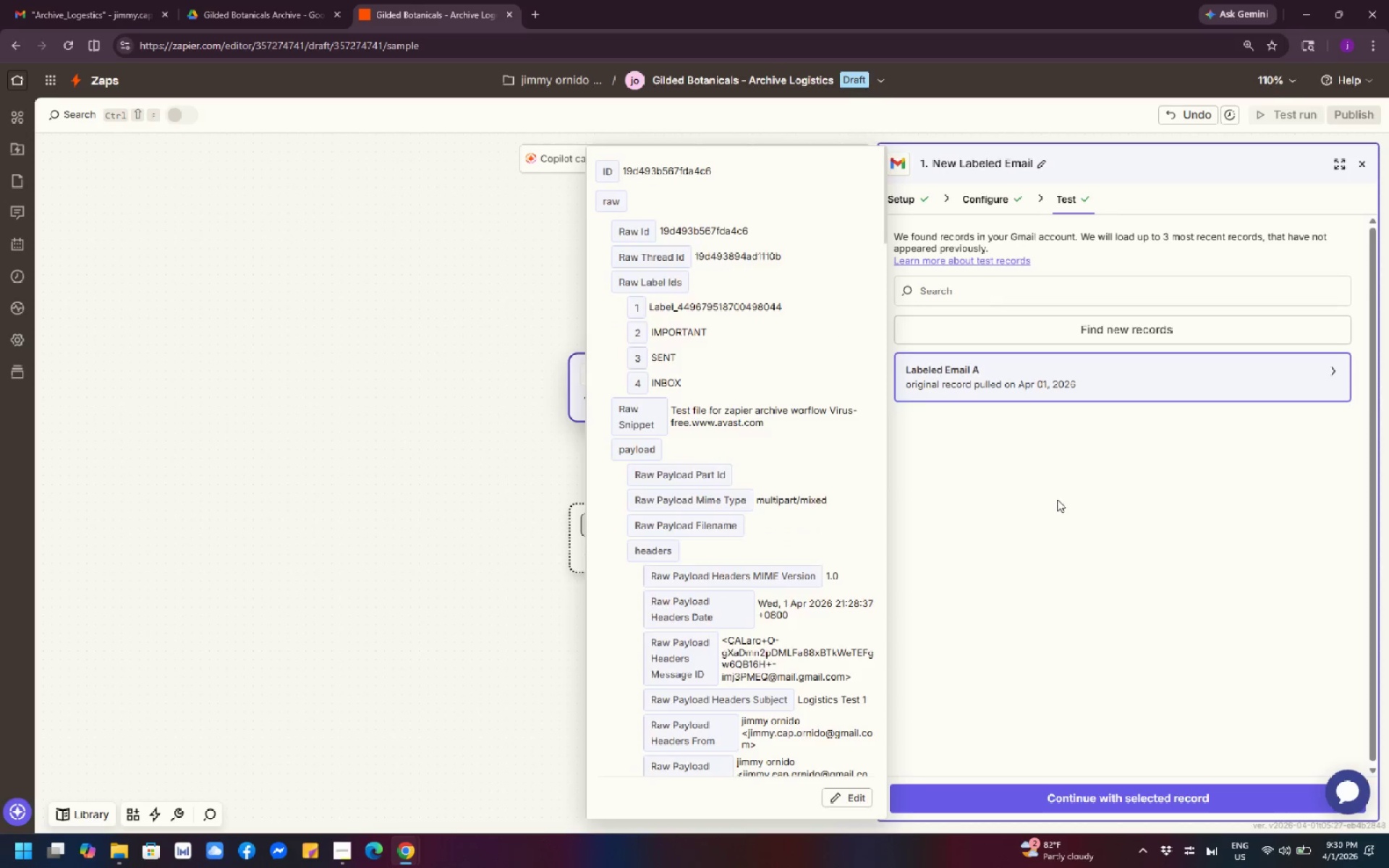 
wait(6.79)
 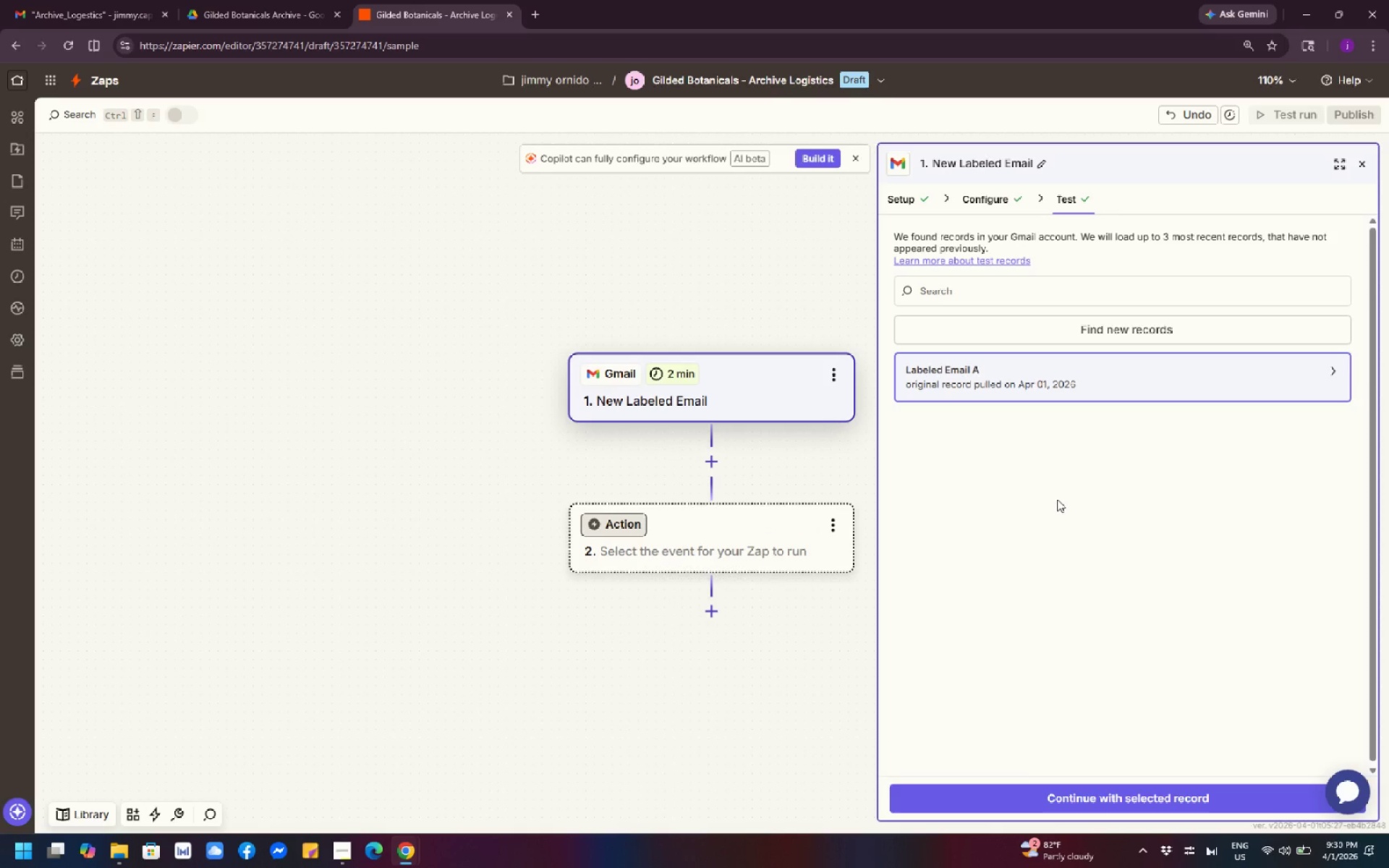 
left_click([946, 382])
 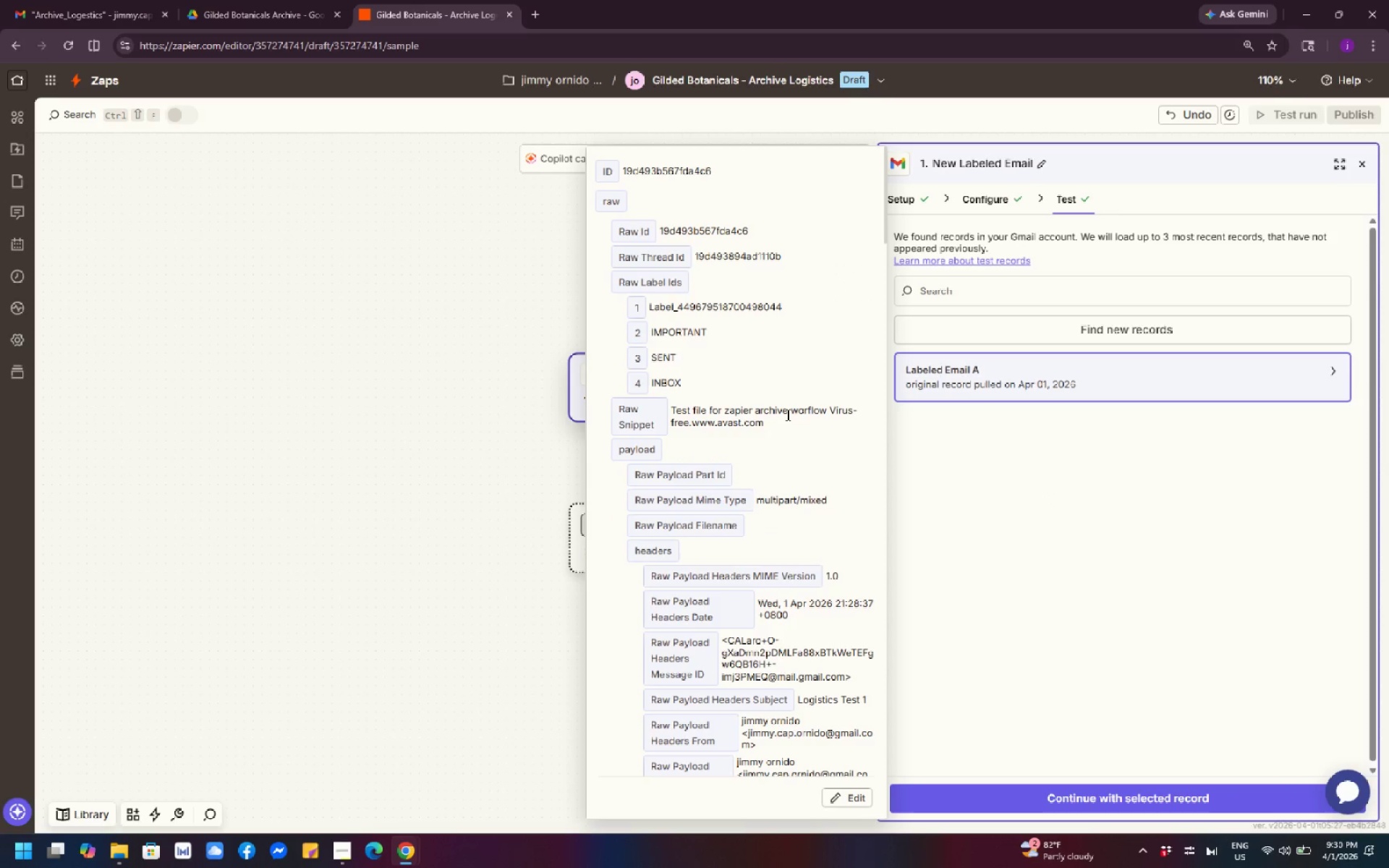 
wait(9.92)
 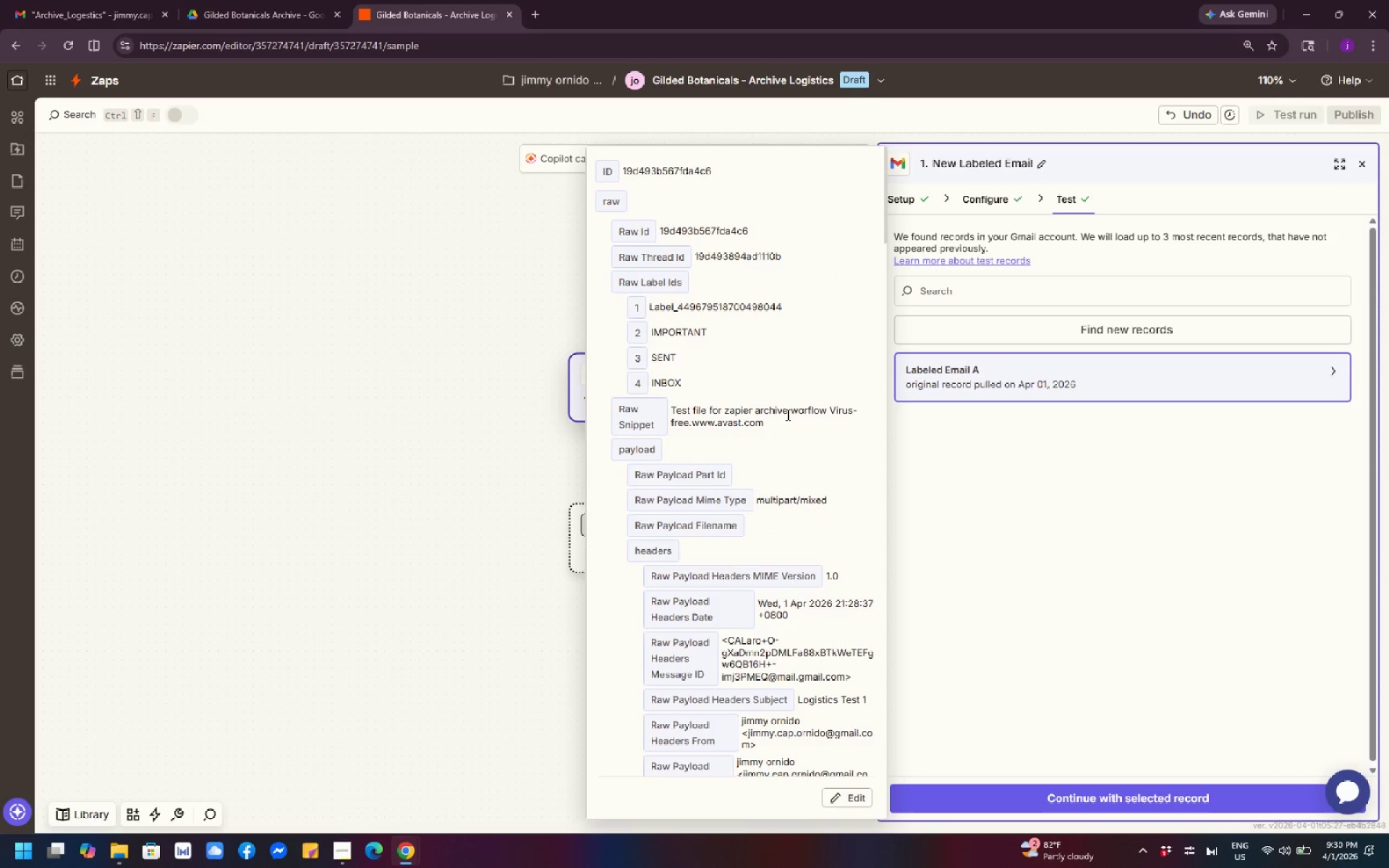 
scroll: coordinate [828, 439], scroll_direction: down, amount: 1.0
 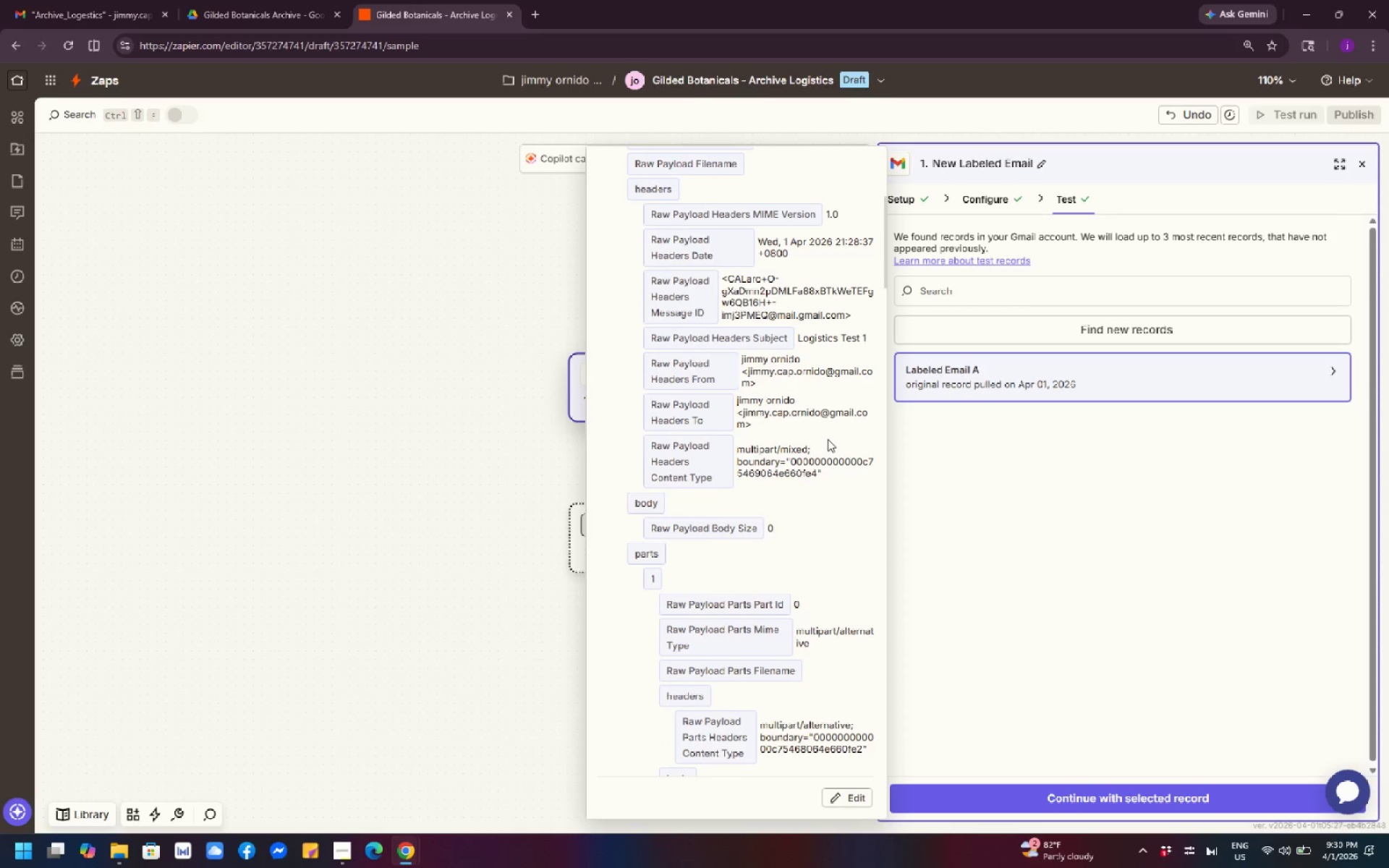 
wait(12.7)
 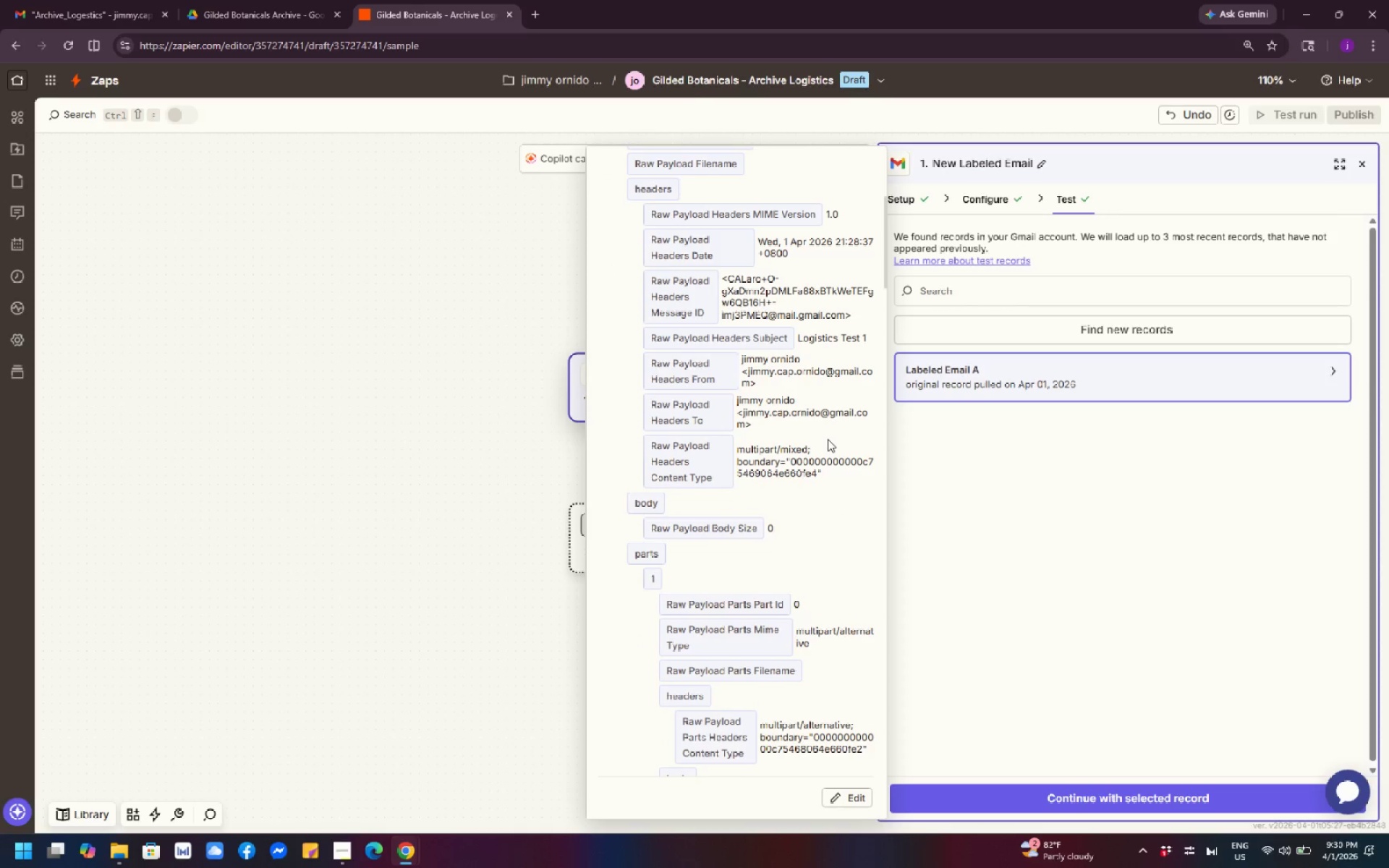 
scroll: coordinate [822, 435], scroll_direction: up, amount: 7.0
 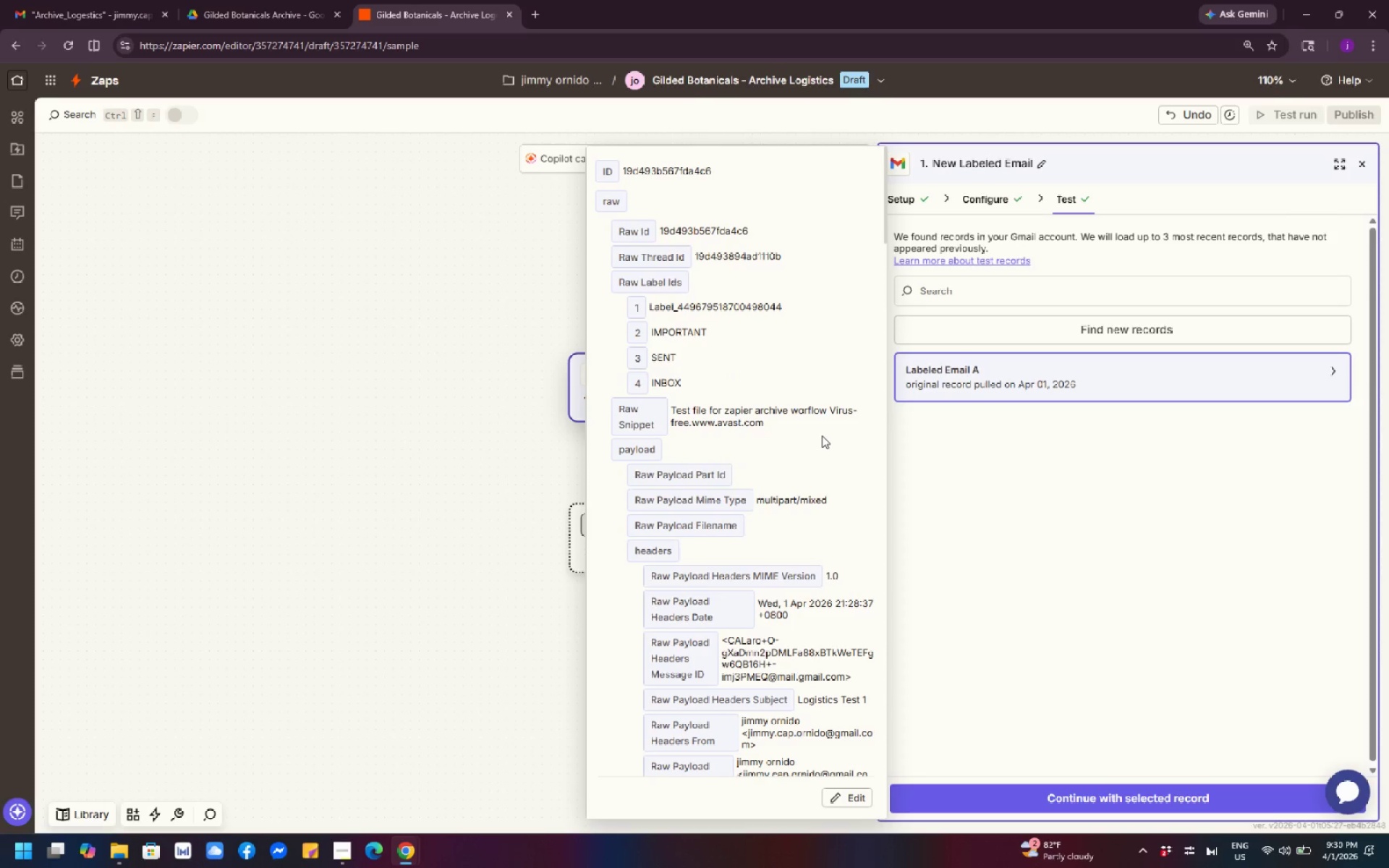 
wait(16.28)
 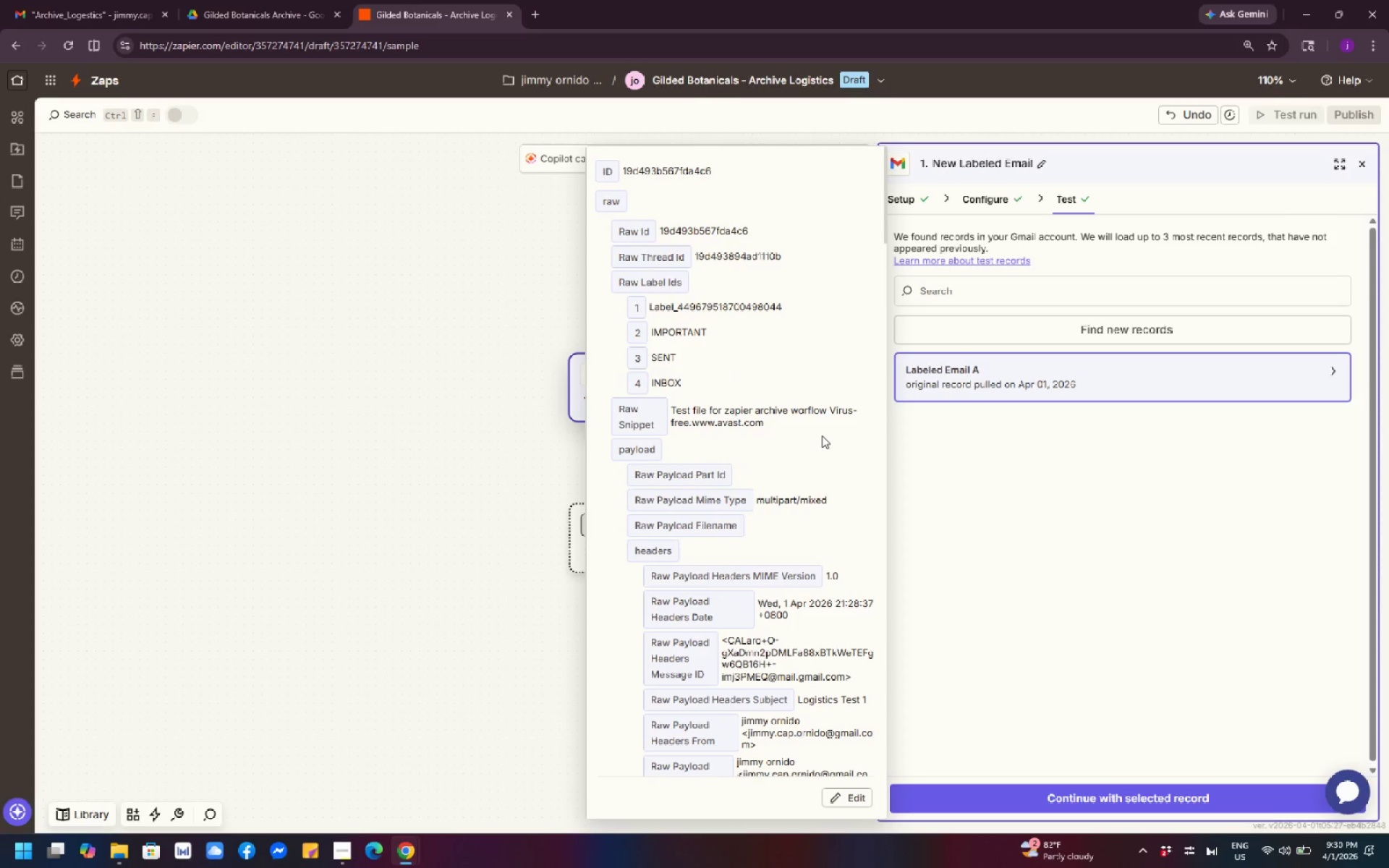 
scroll: coordinate [683, 442], scroll_direction: down, amount: 3.0
 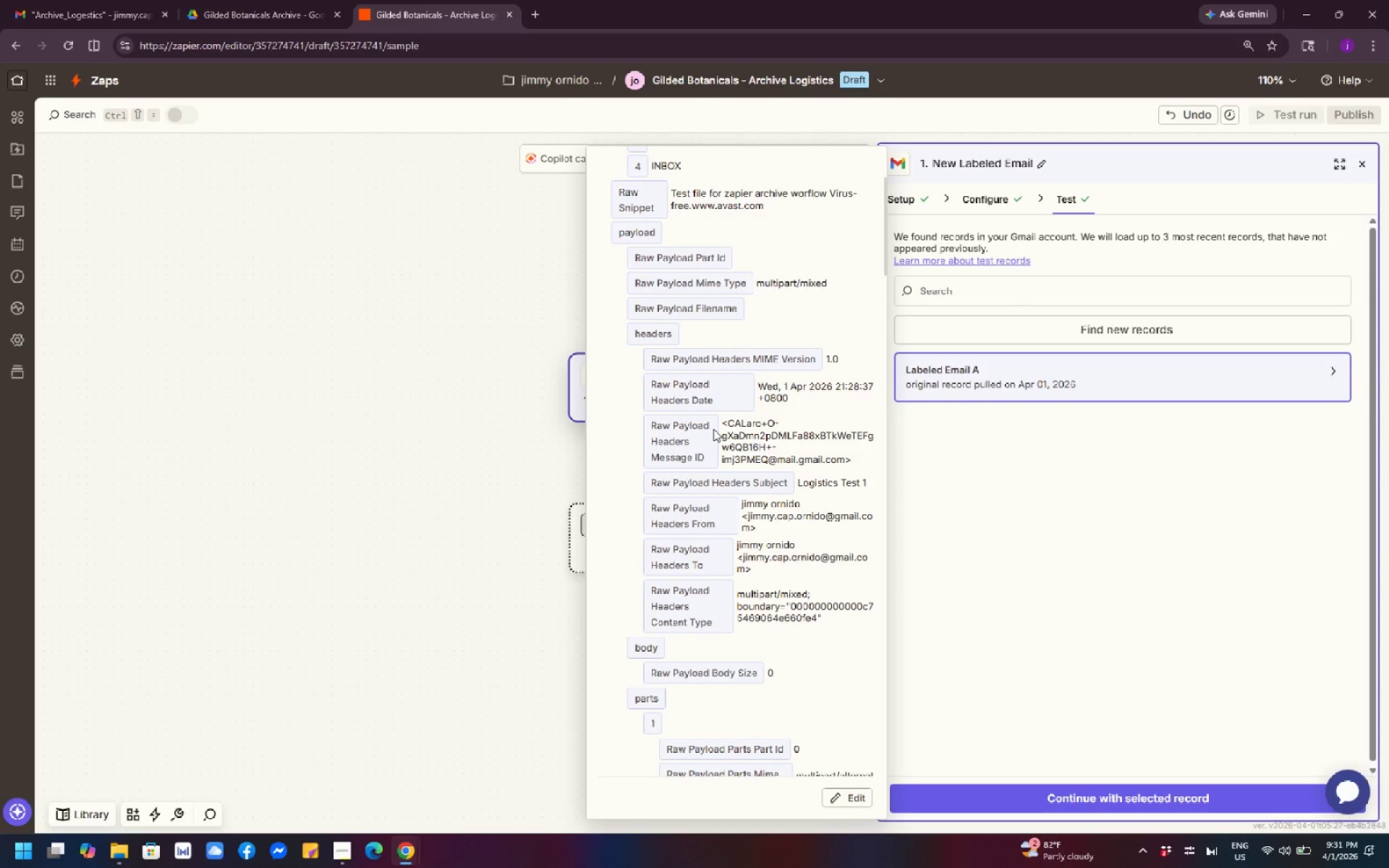 
scroll: coordinate [723, 425], scroll_direction: up, amount: 7.0
 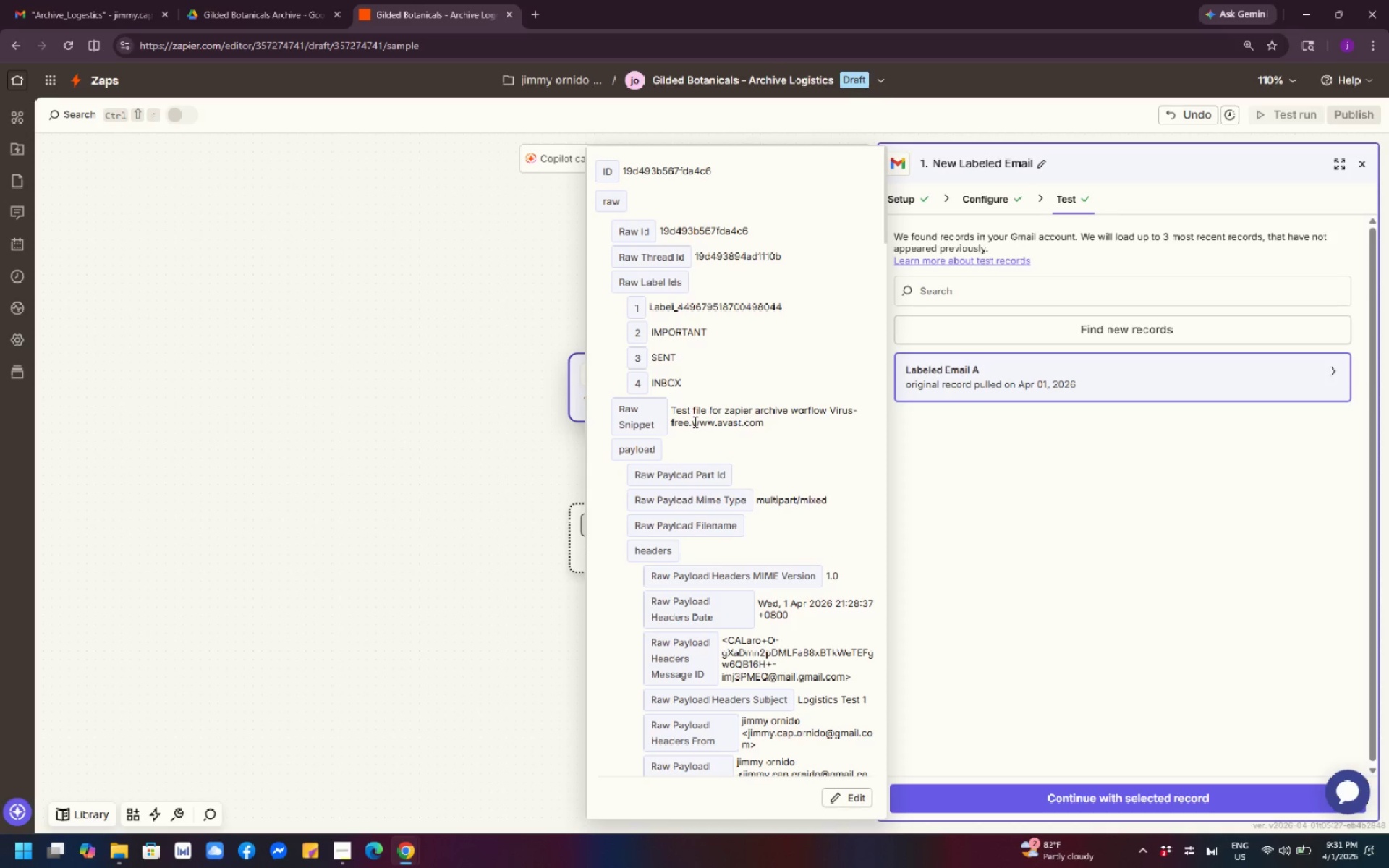 
wait(6.97)
 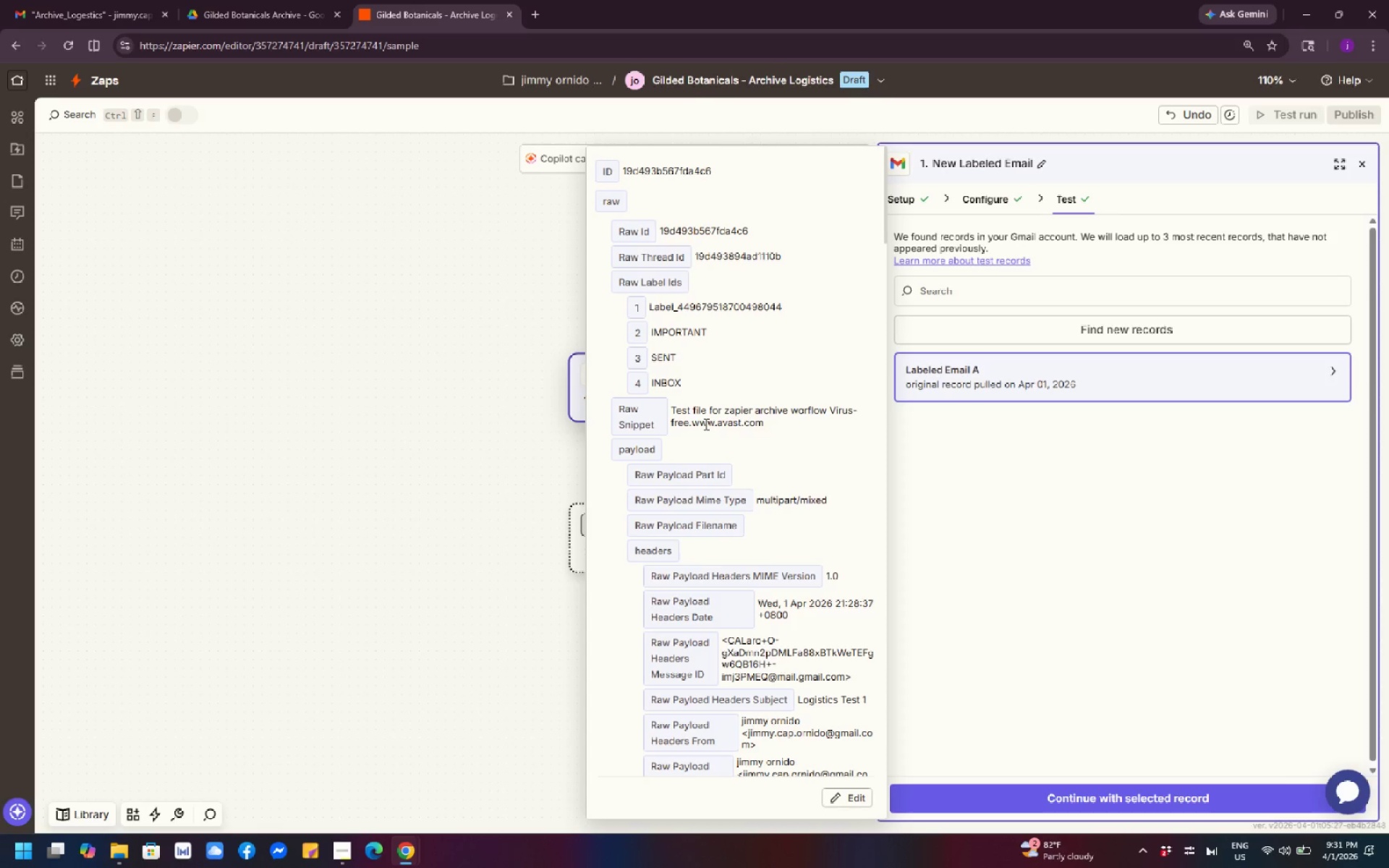 
scroll: coordinate [687, 422], scroll_direction: up, amount: 5.0
 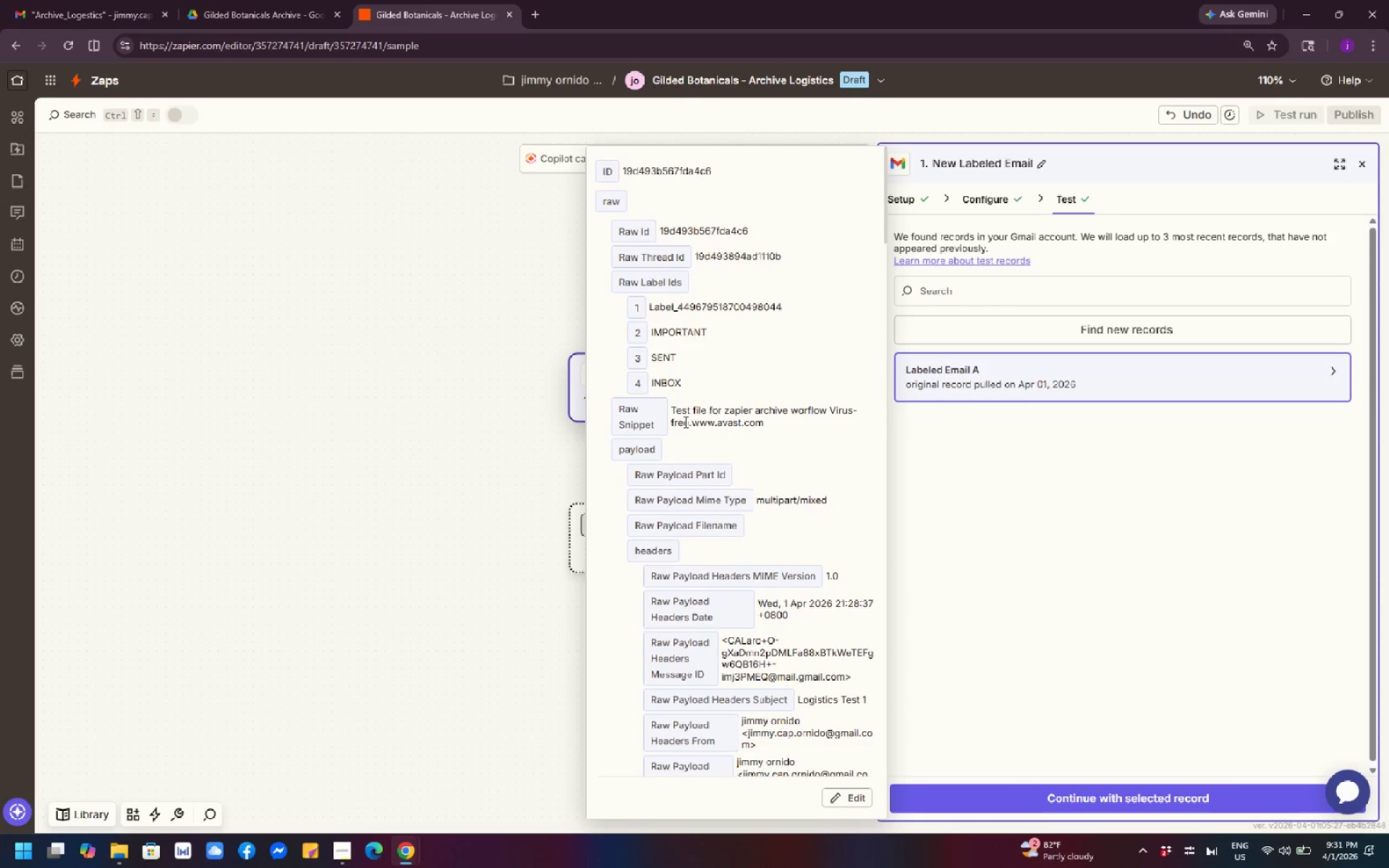 
wait(9.74)
 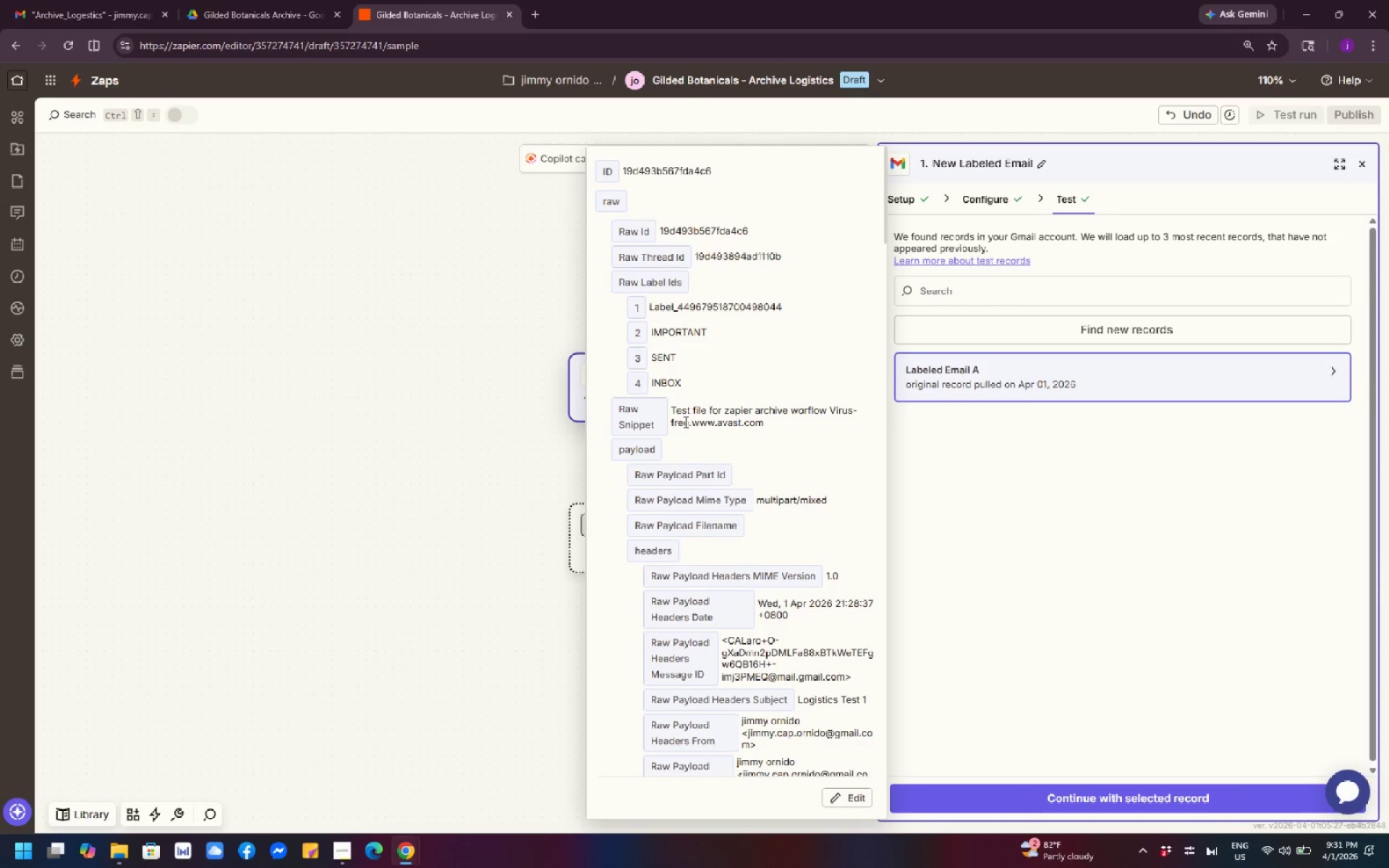 
scroll: coordinate [778, 517], scroll_direction: down, amount: 33.0
 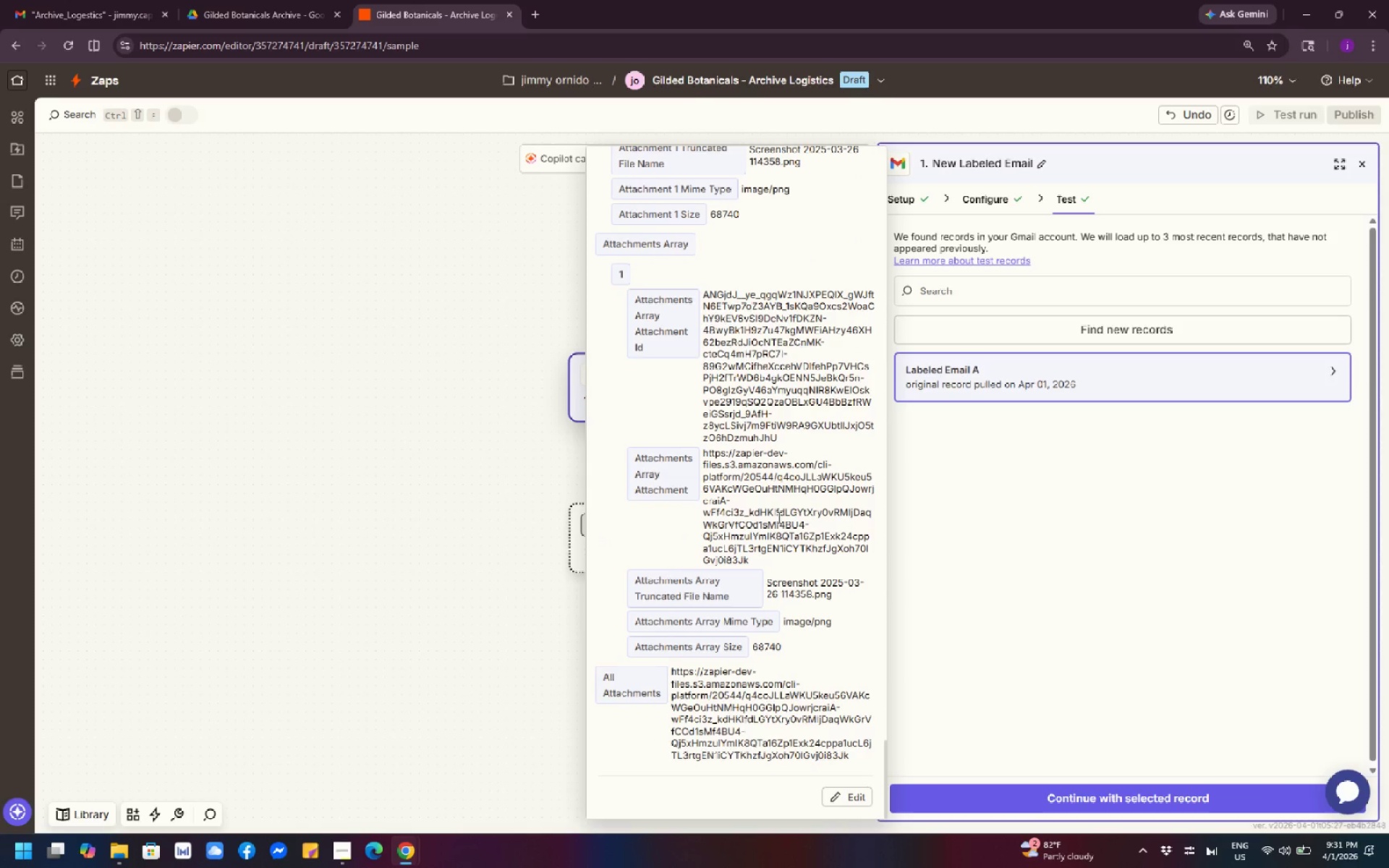 
scroll: coordinate [815, 482], scroll_direction: up, amount: 75.0
 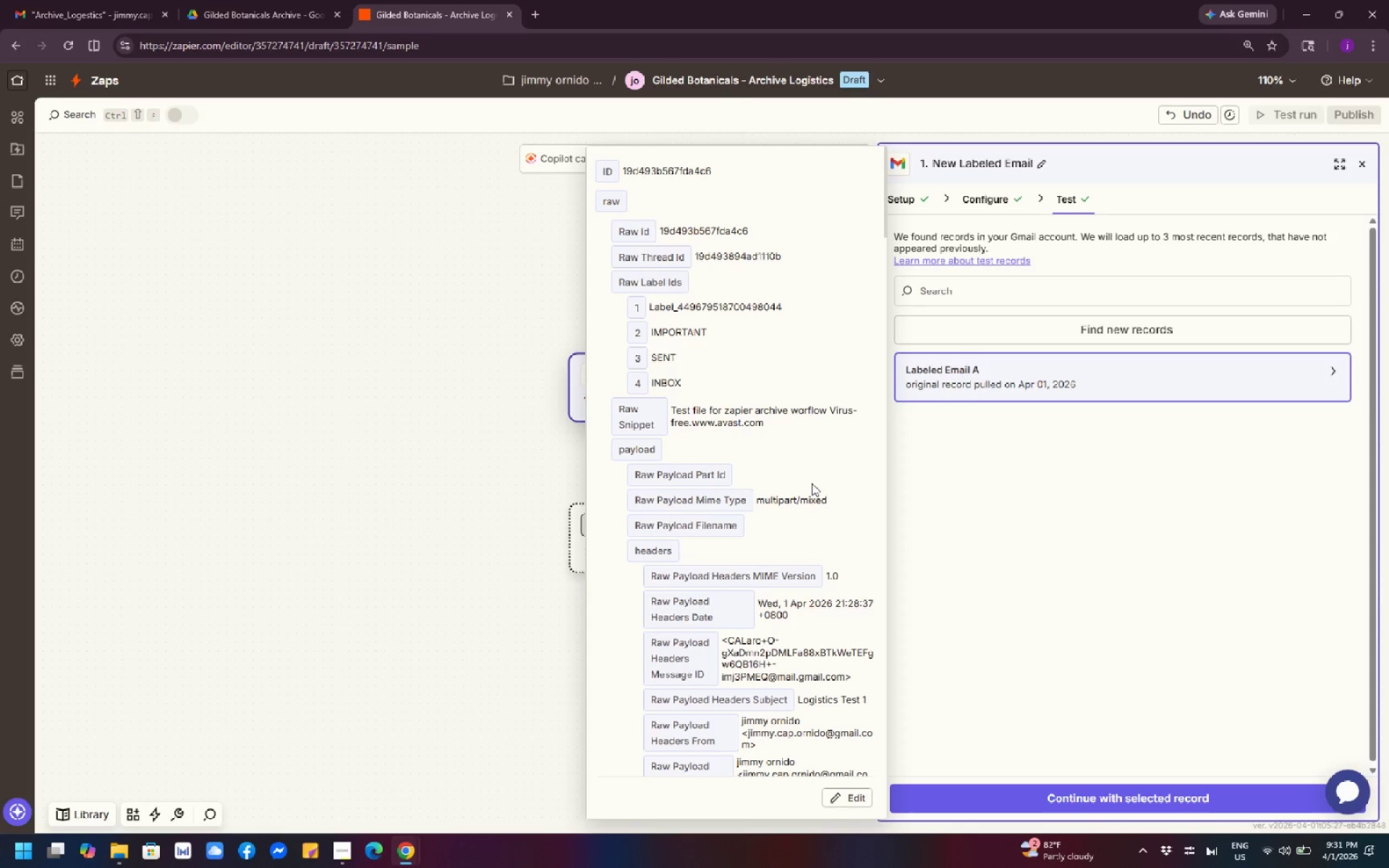 
wait(14.29)
 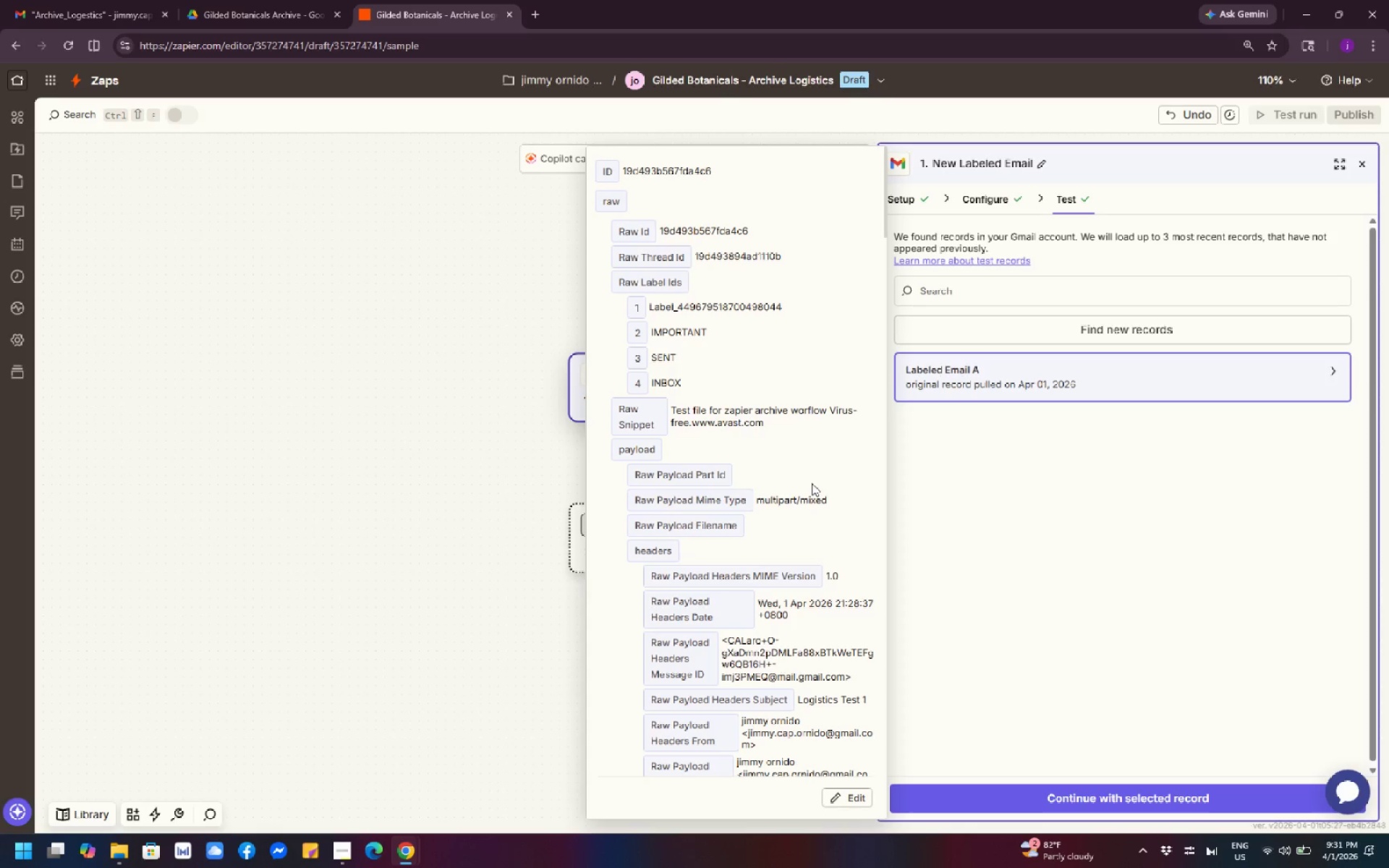 
left_click([956, 292])
 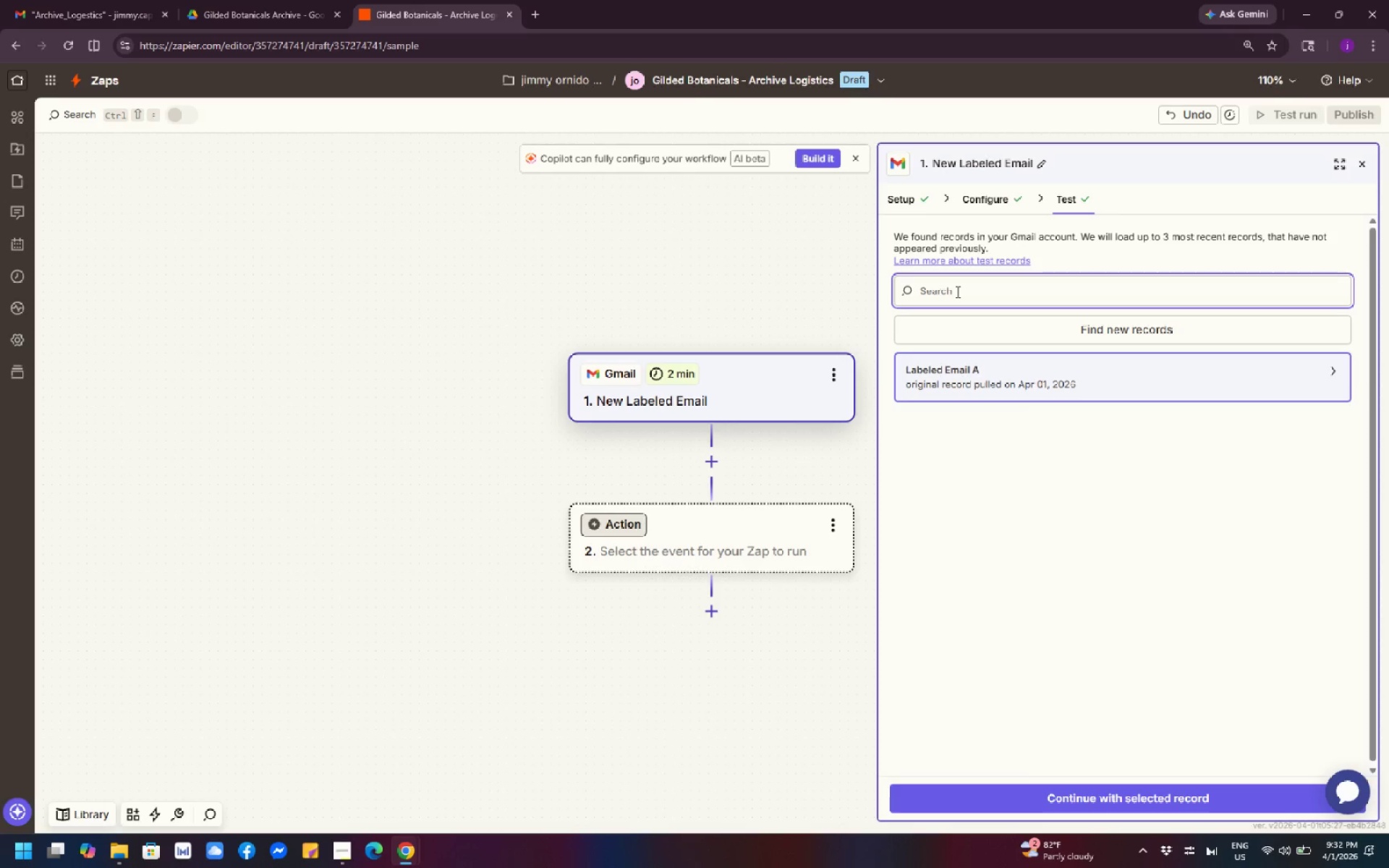 
wait(8.76)
 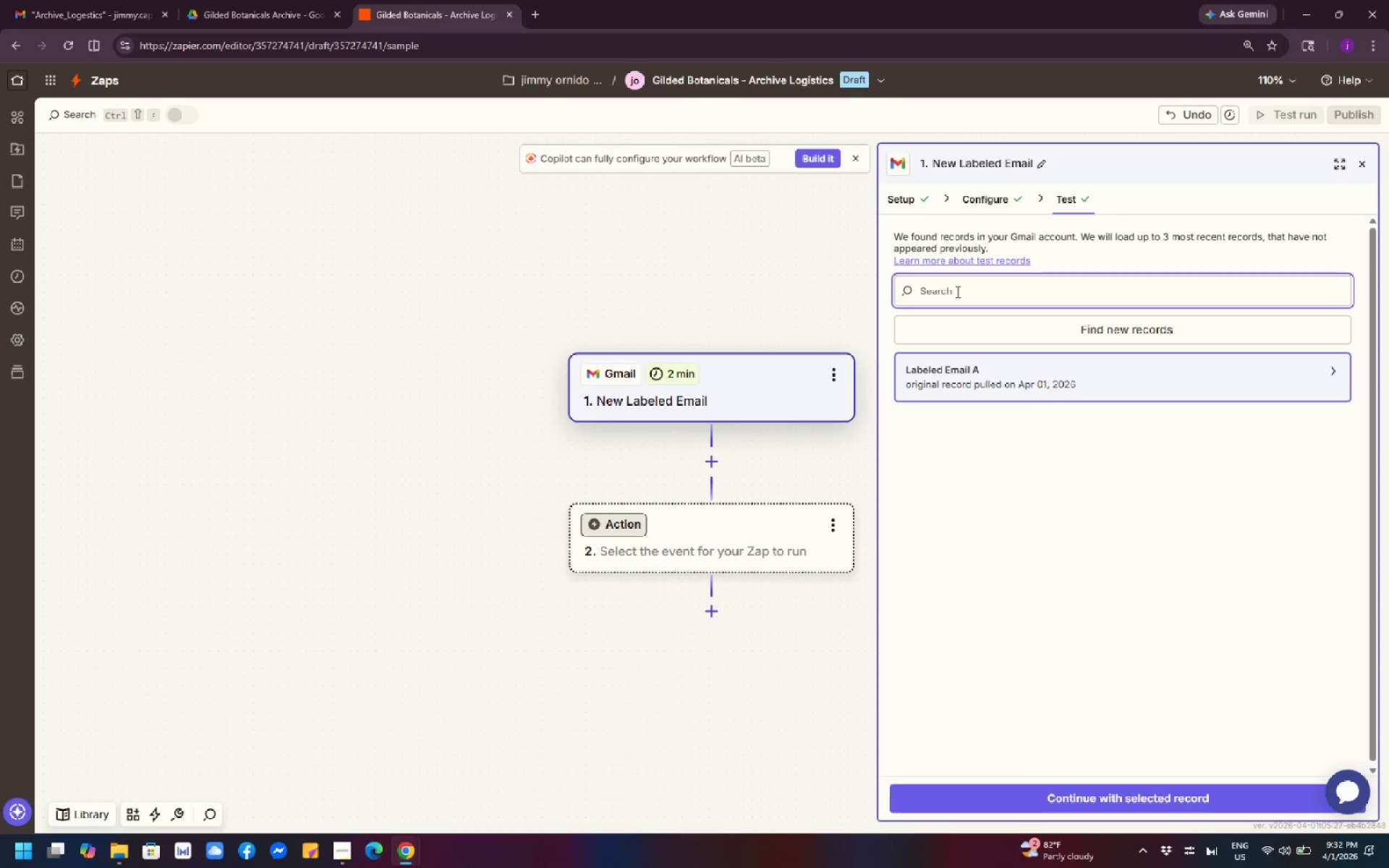 
type(att)
 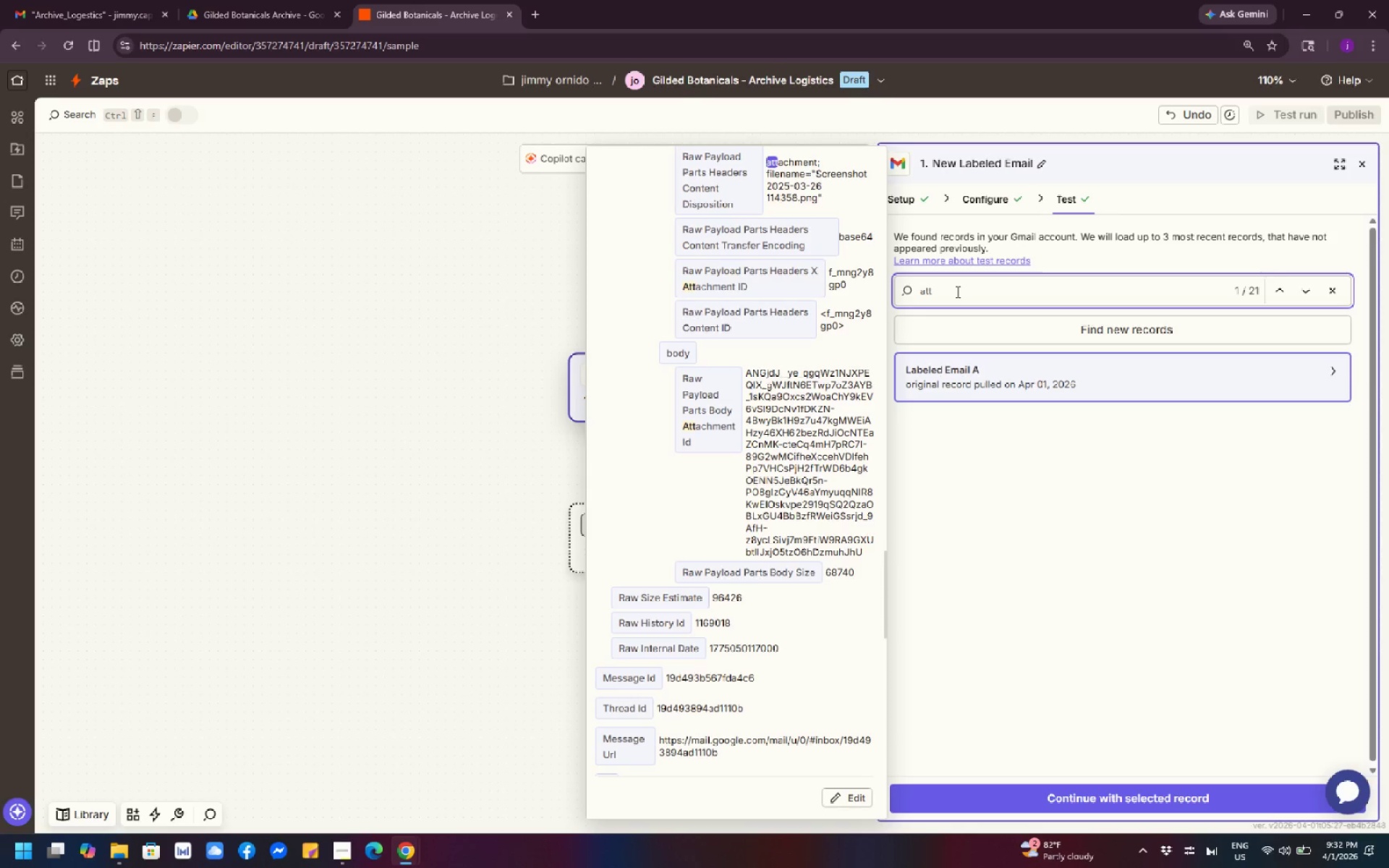 
type(achment)
 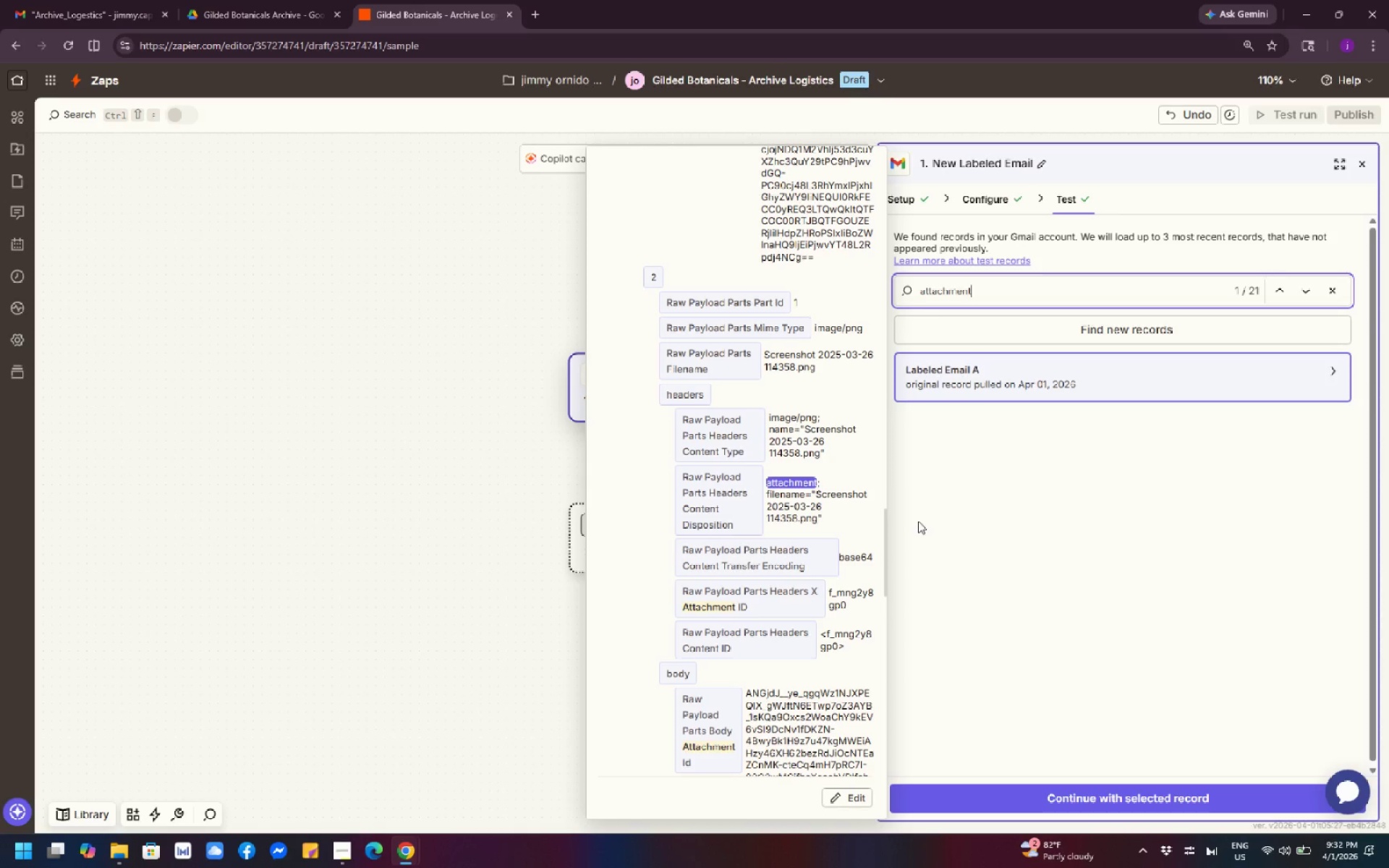 
wait(20.22)
 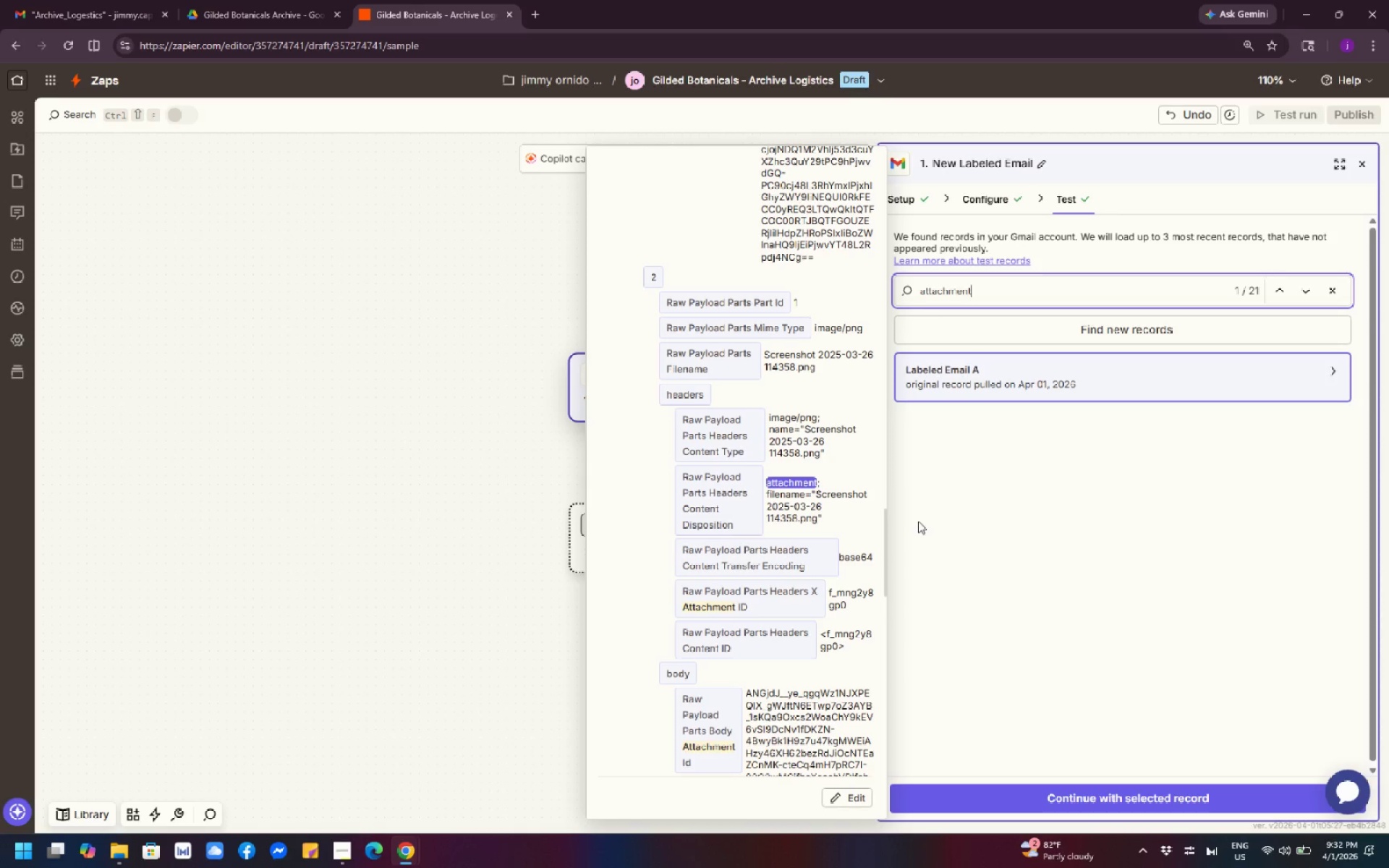 
left_click([1063, 517])
 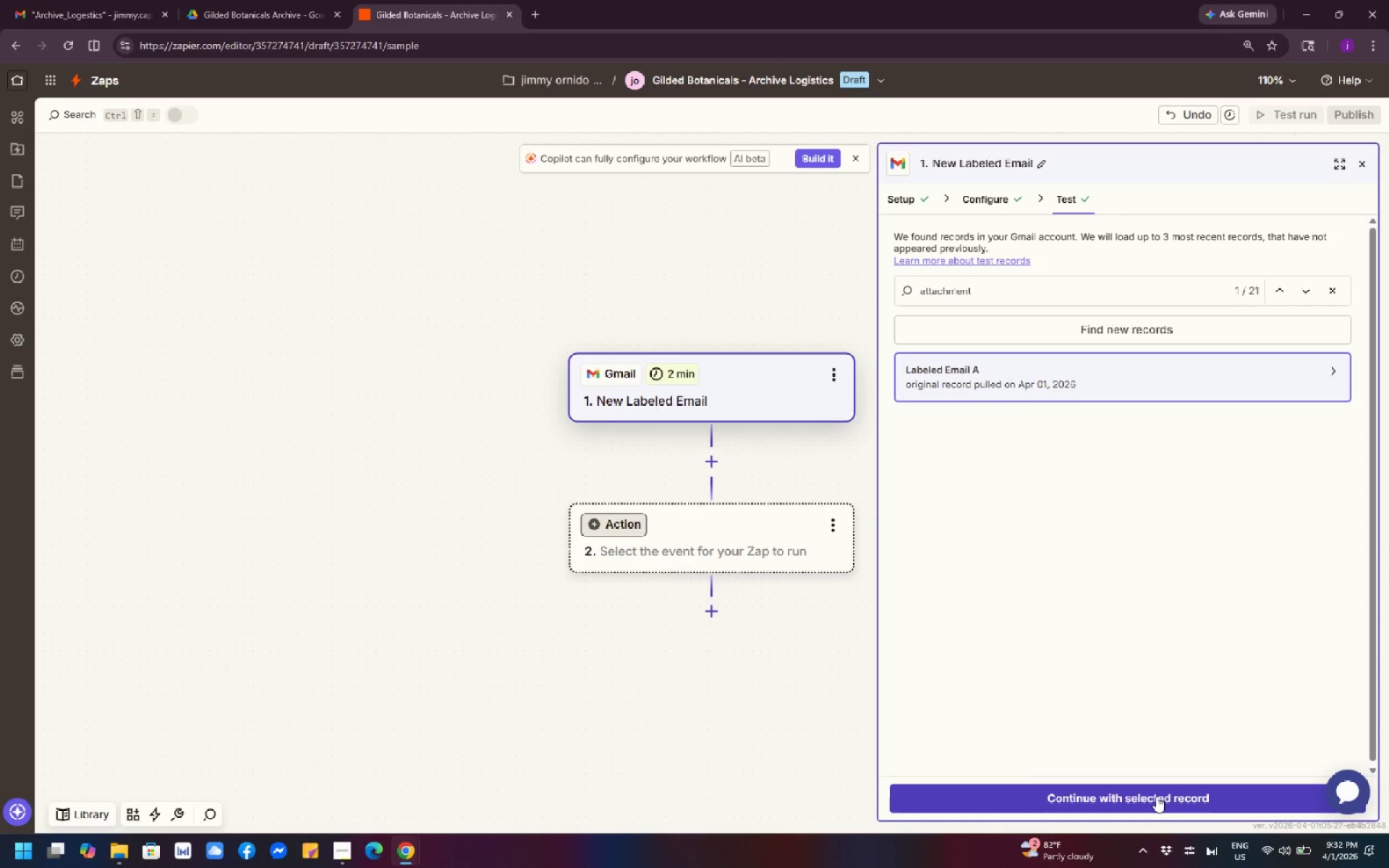 
wait(14.72)
 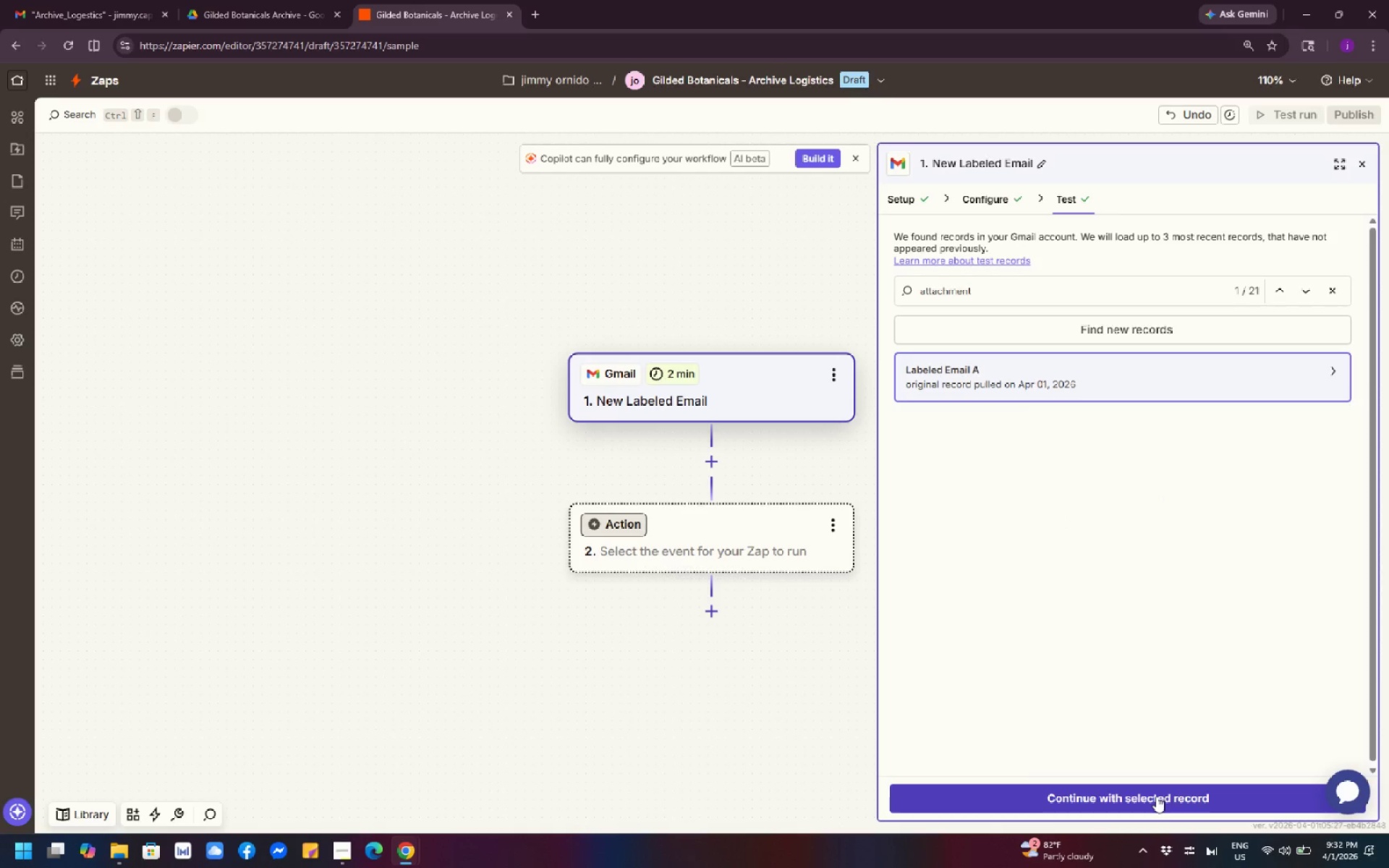 
left_click([1145, 800])
 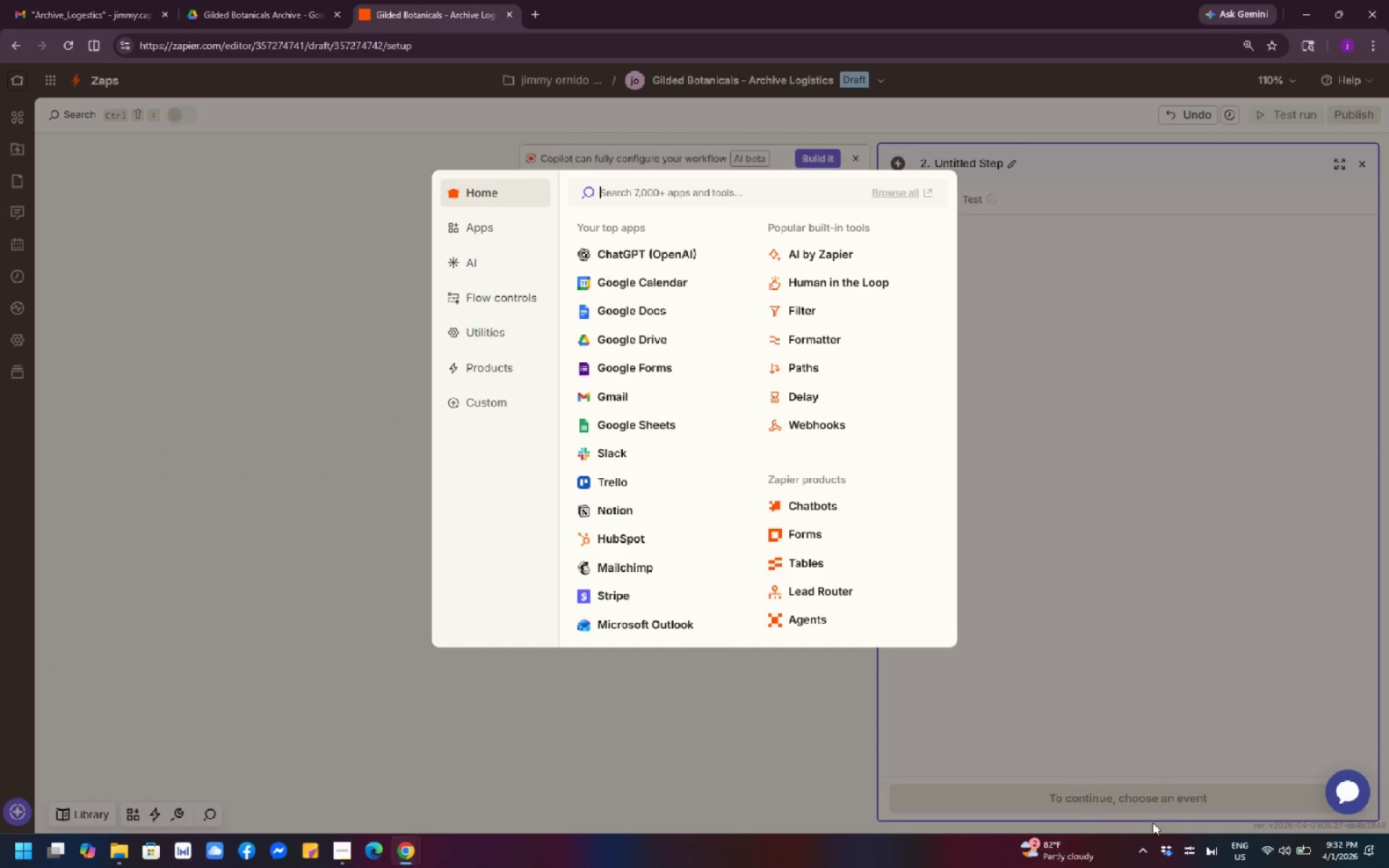 
wait(7.94)
 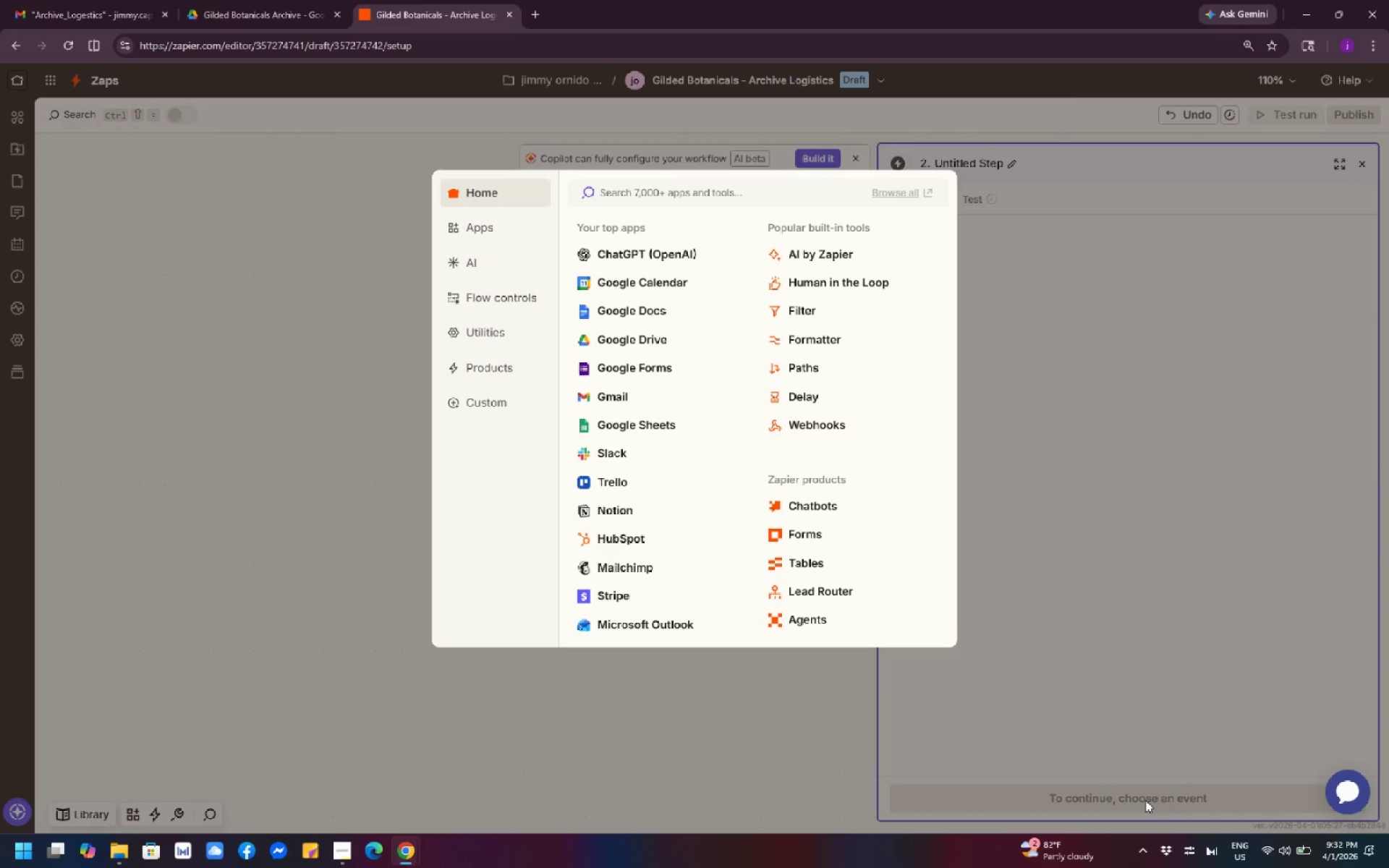 
left_click([660, 342])
 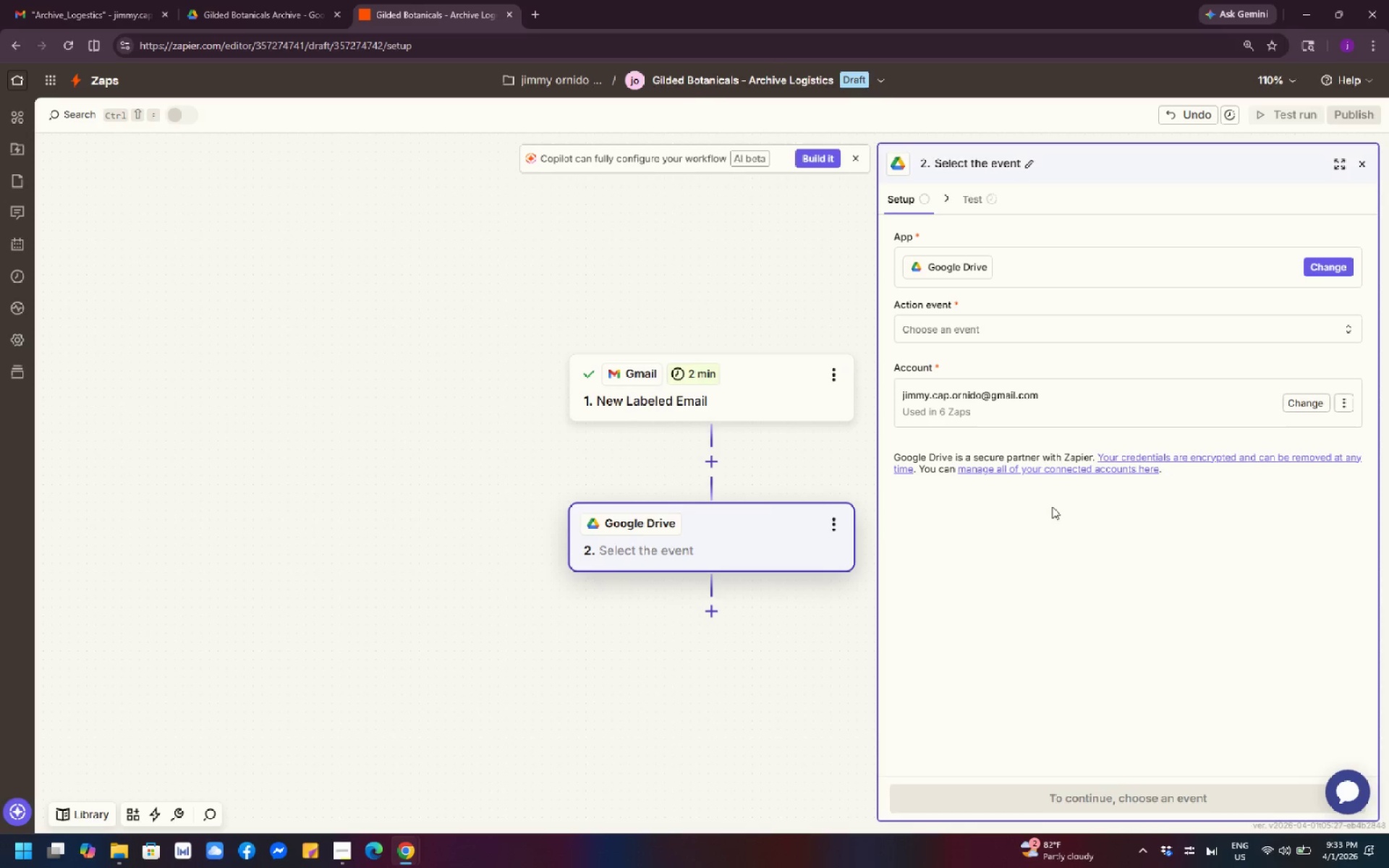 
wait(6.14)
 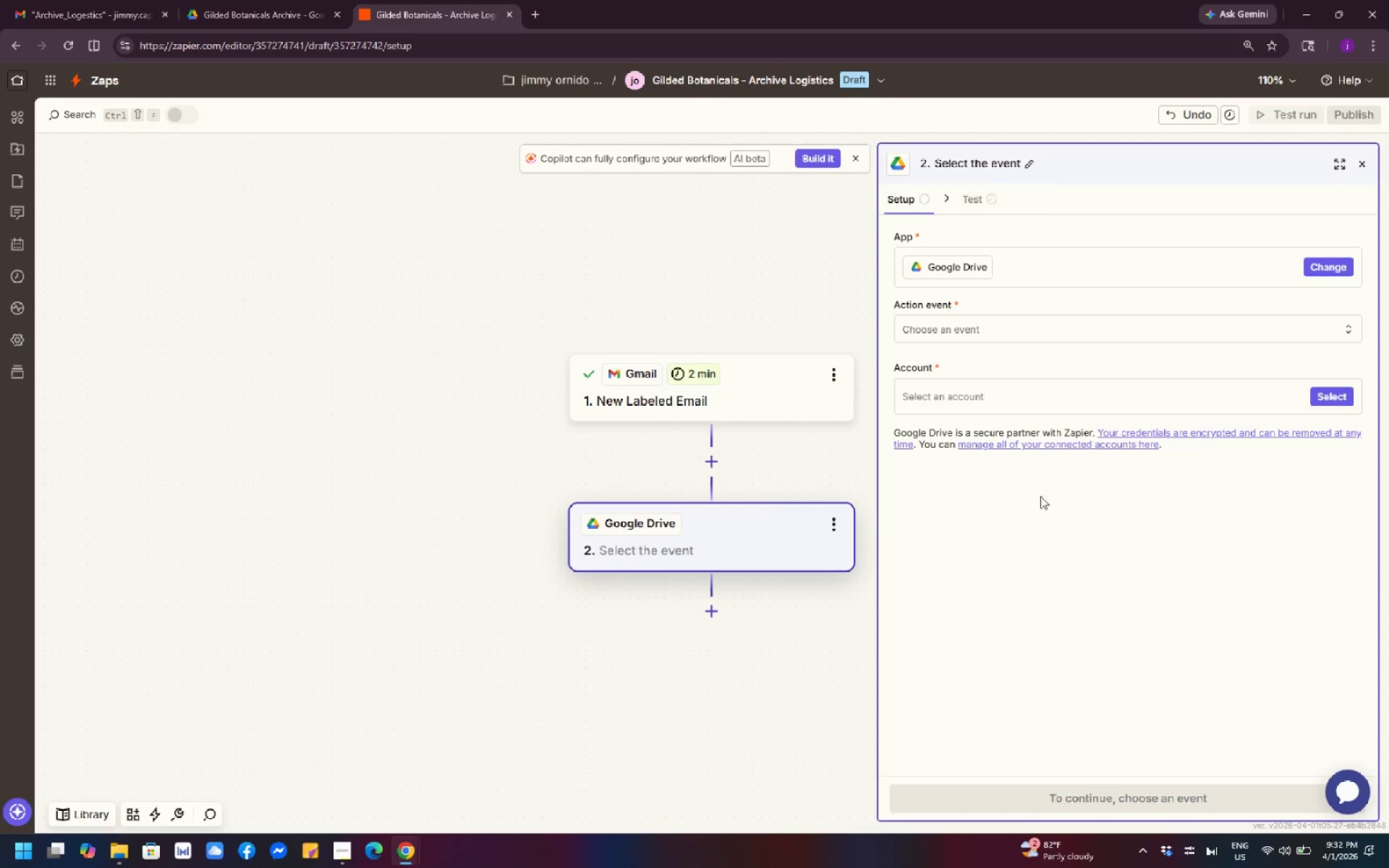 
left_click([974, 327])
 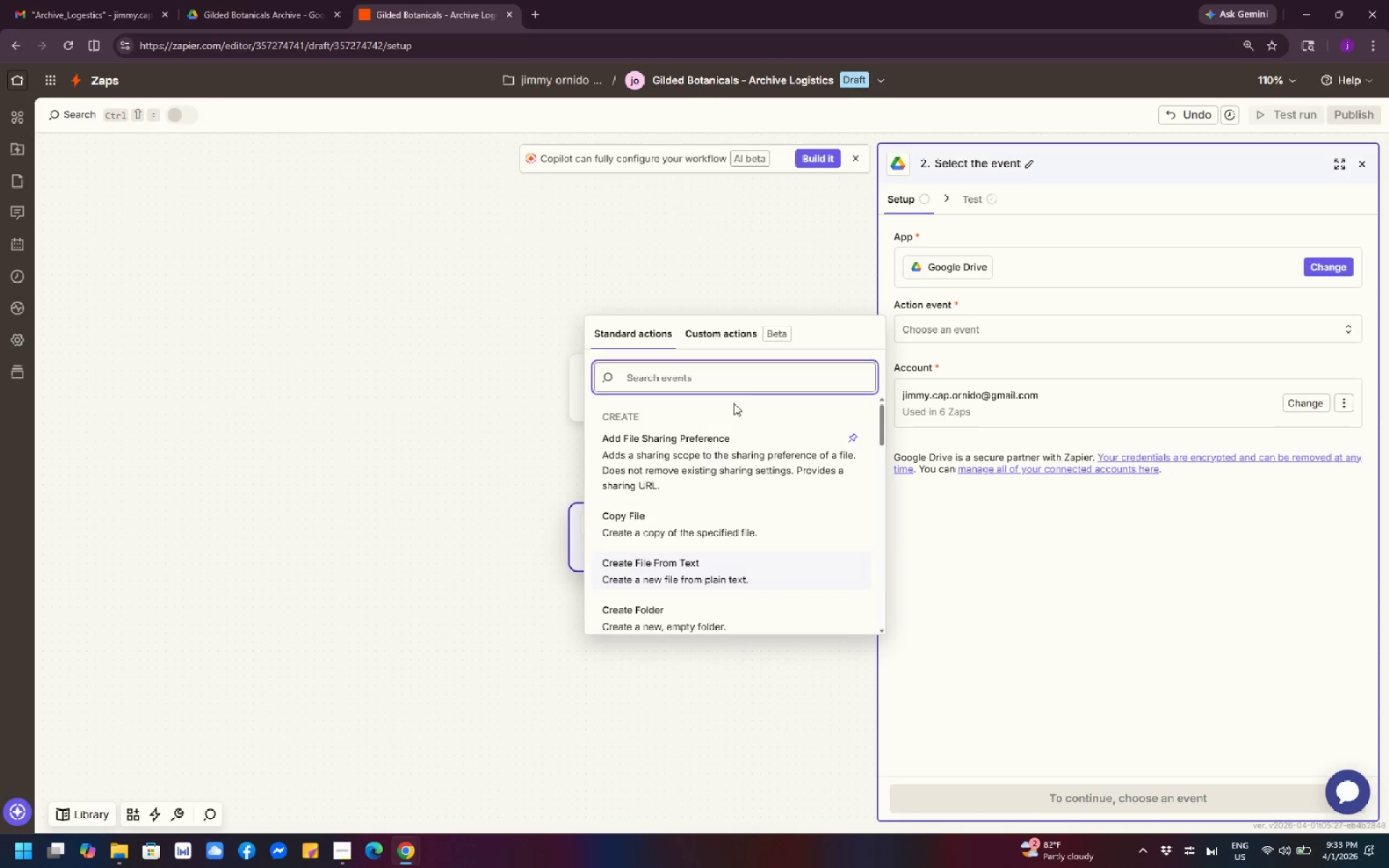 
left_click([753, 373])
 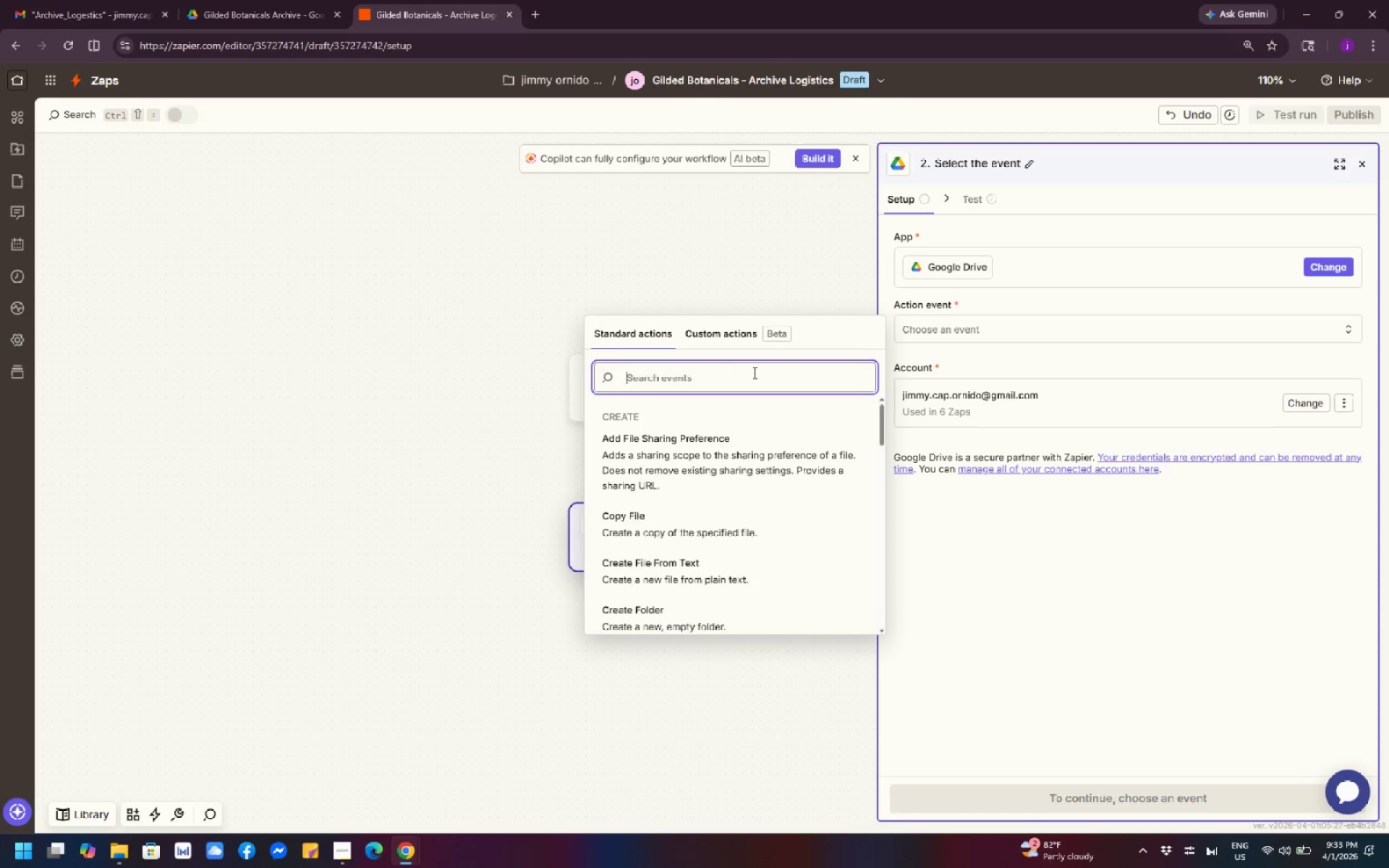 
type(upload)
 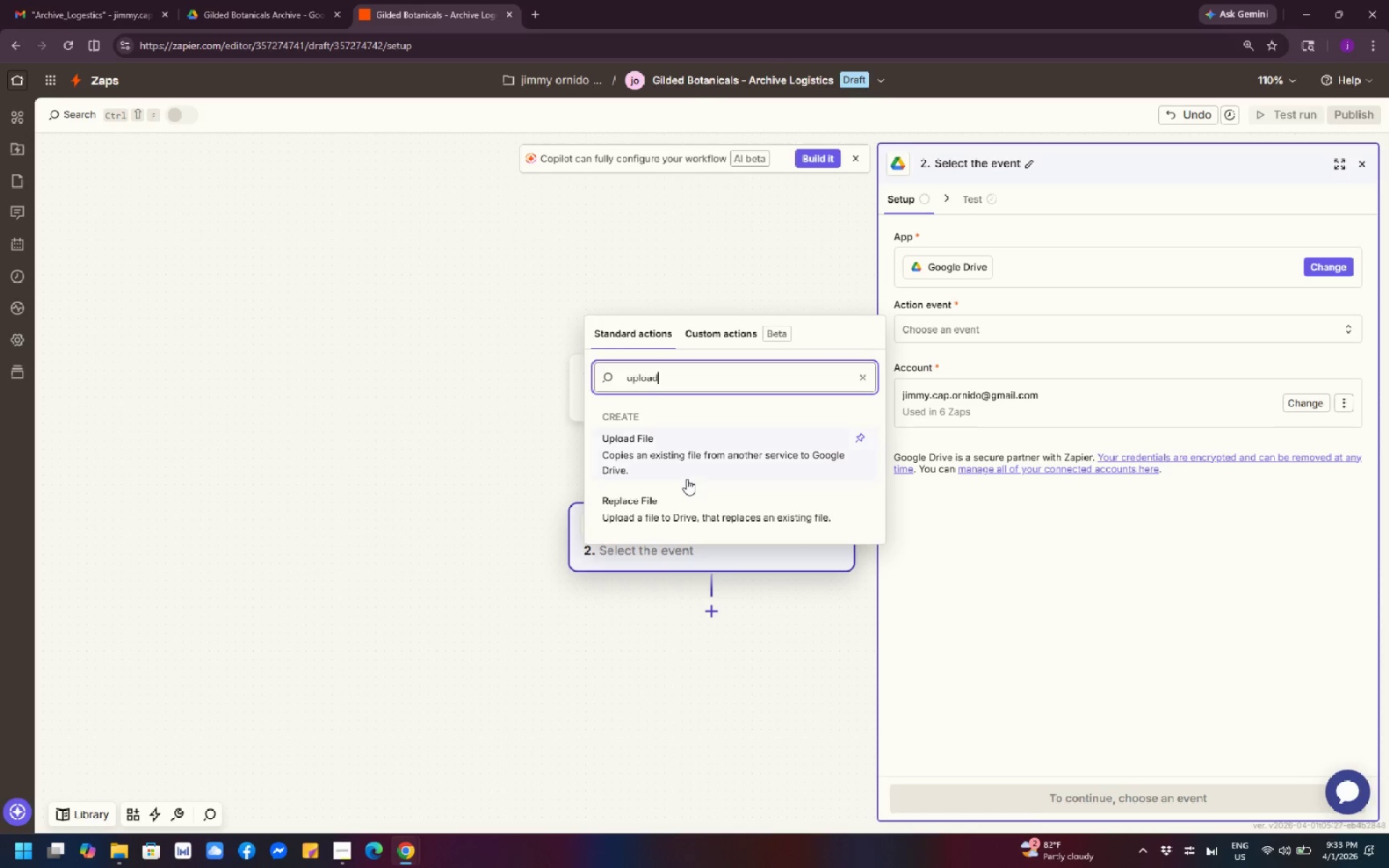 
left_click([650, 450])
 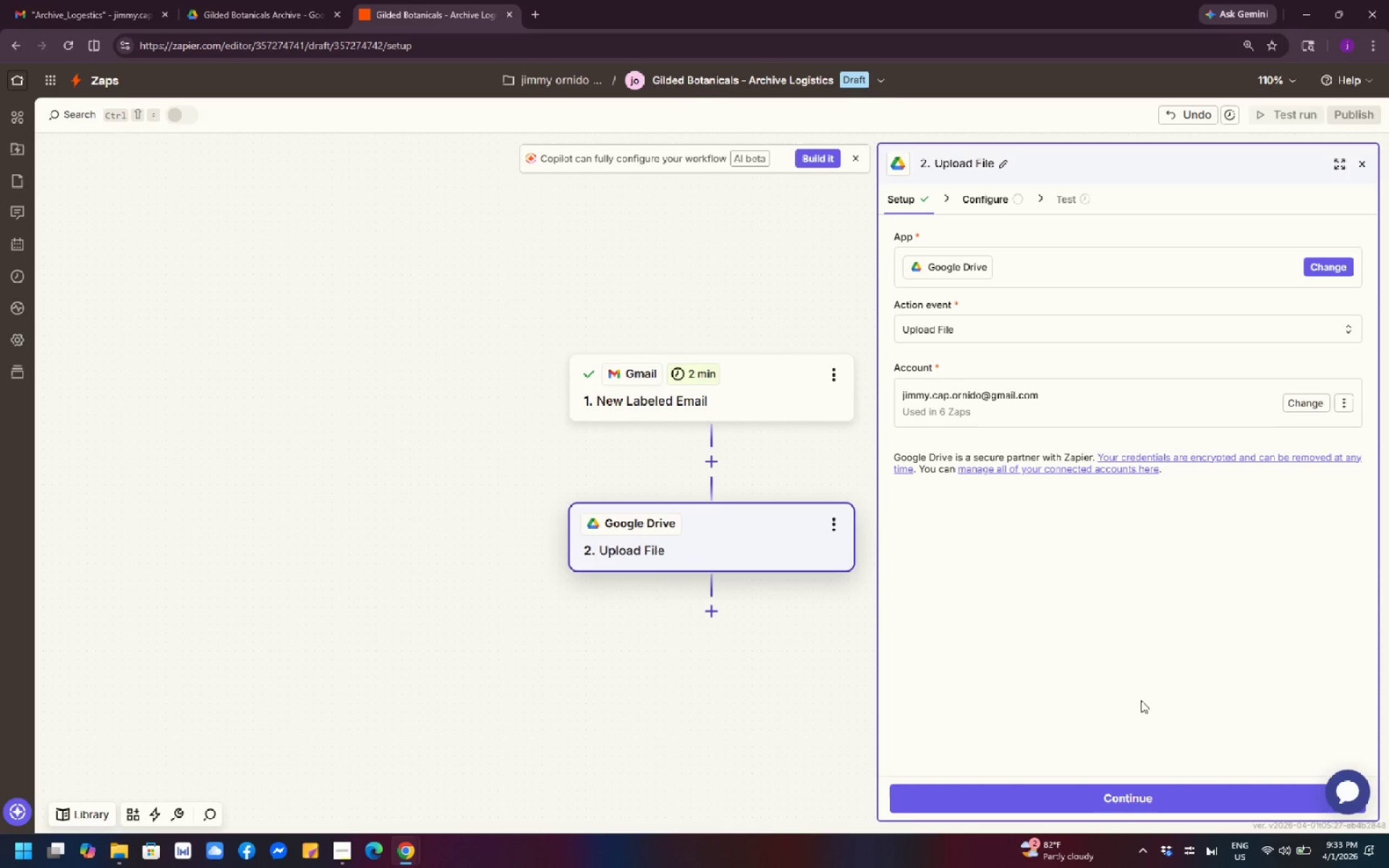 
wait(6.94)
 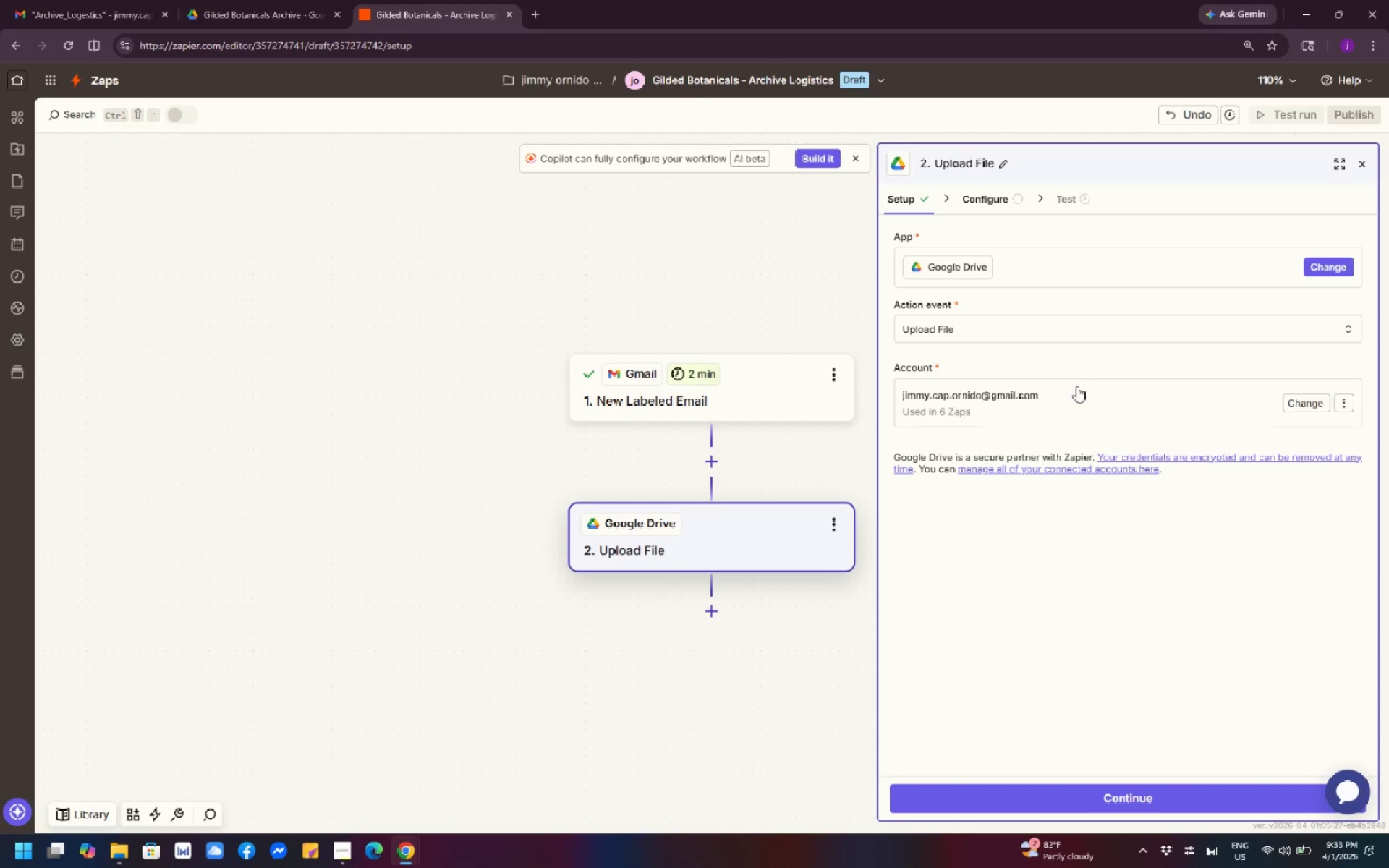 
left_click([1168, 799])
 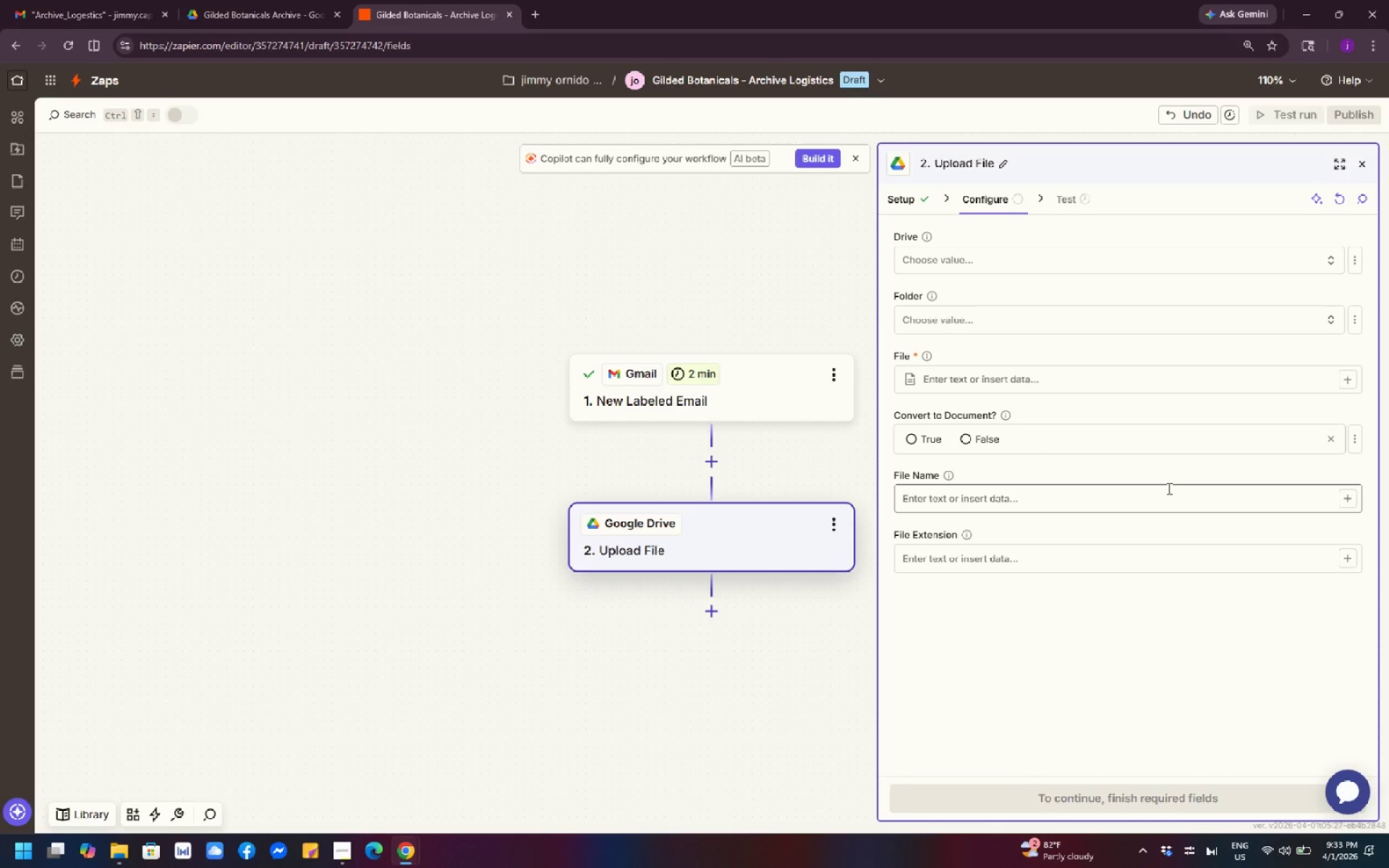 
wait(11.17)
 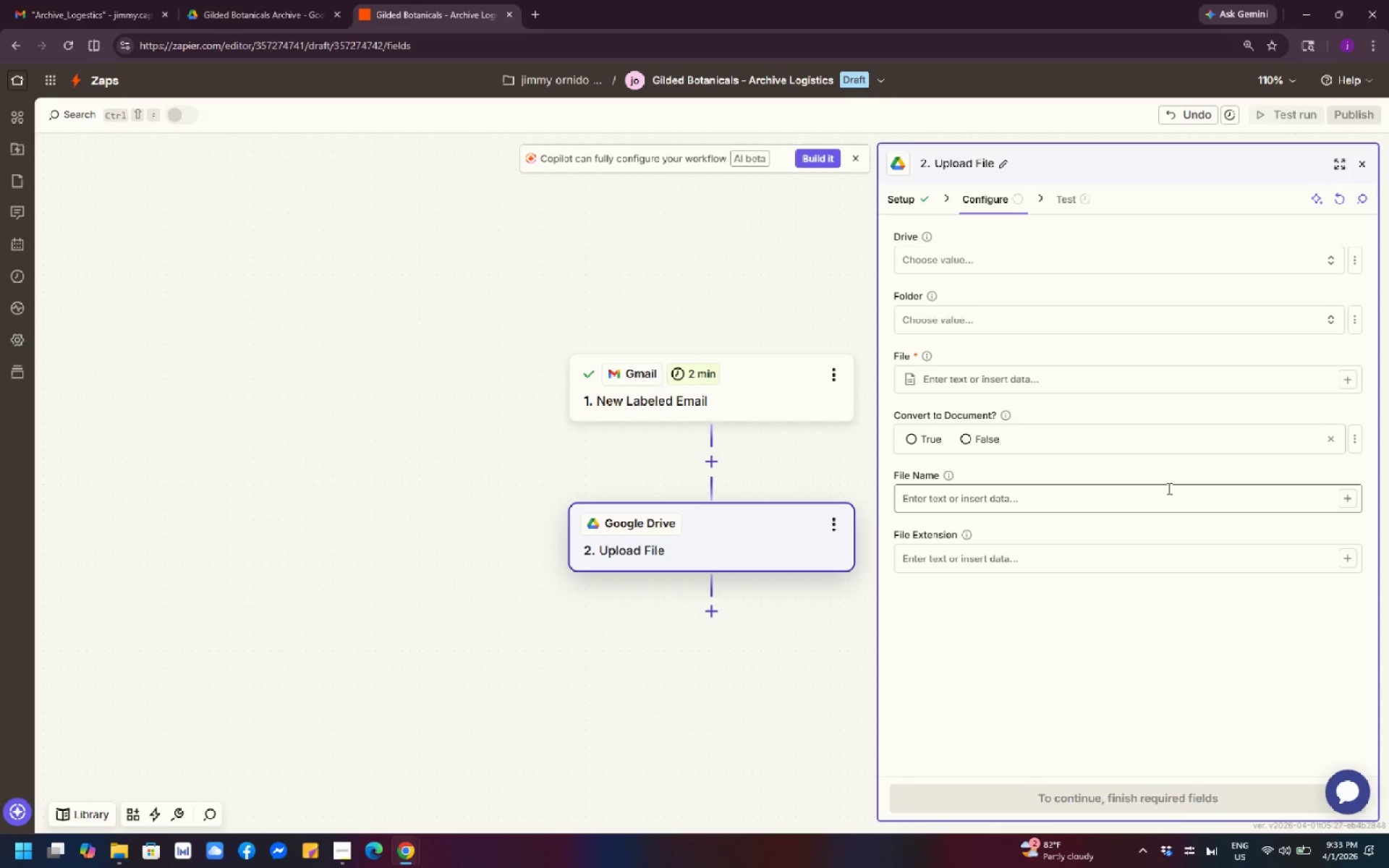 
left_click([960, 264])
 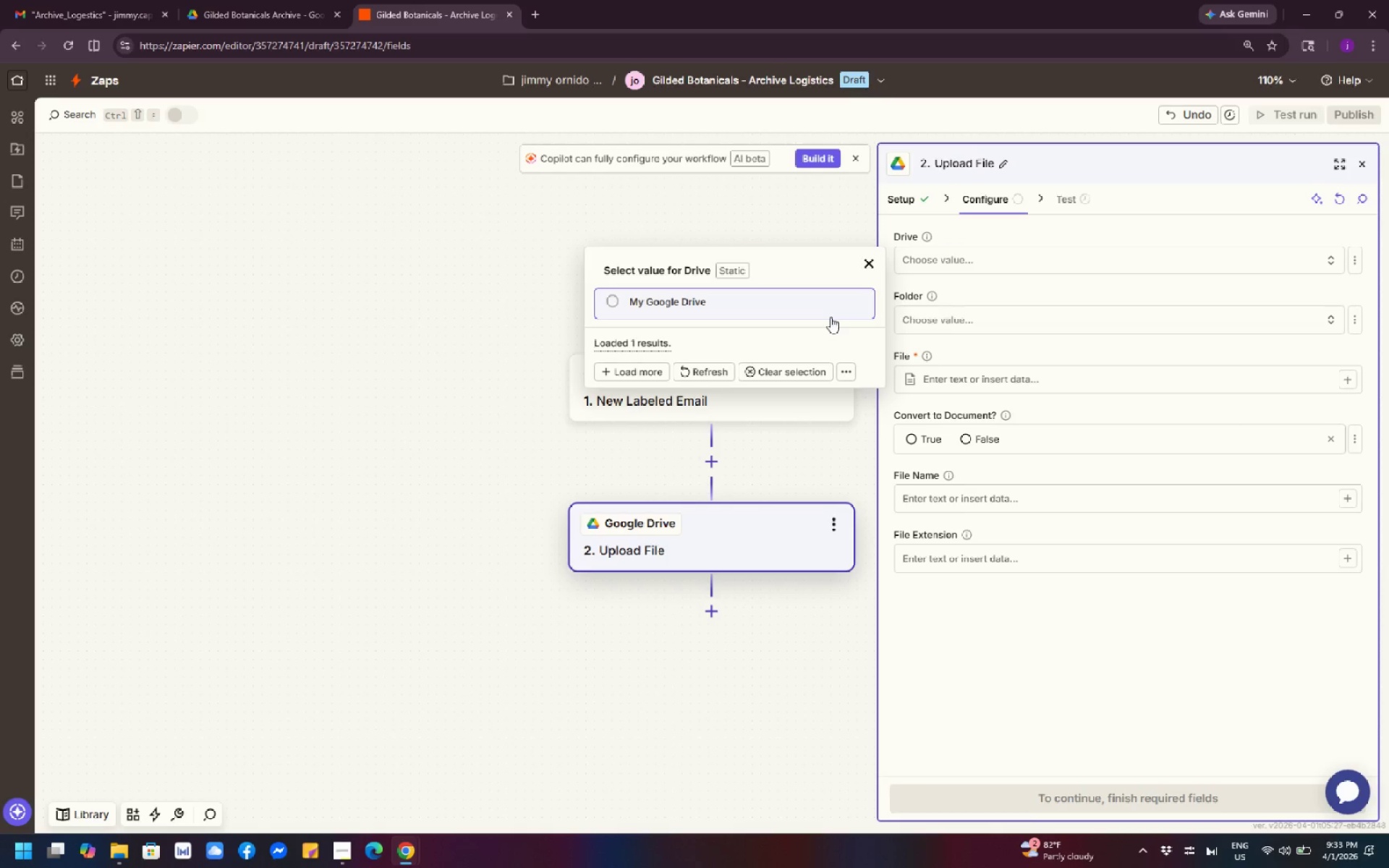 
left_click([833, 305])
 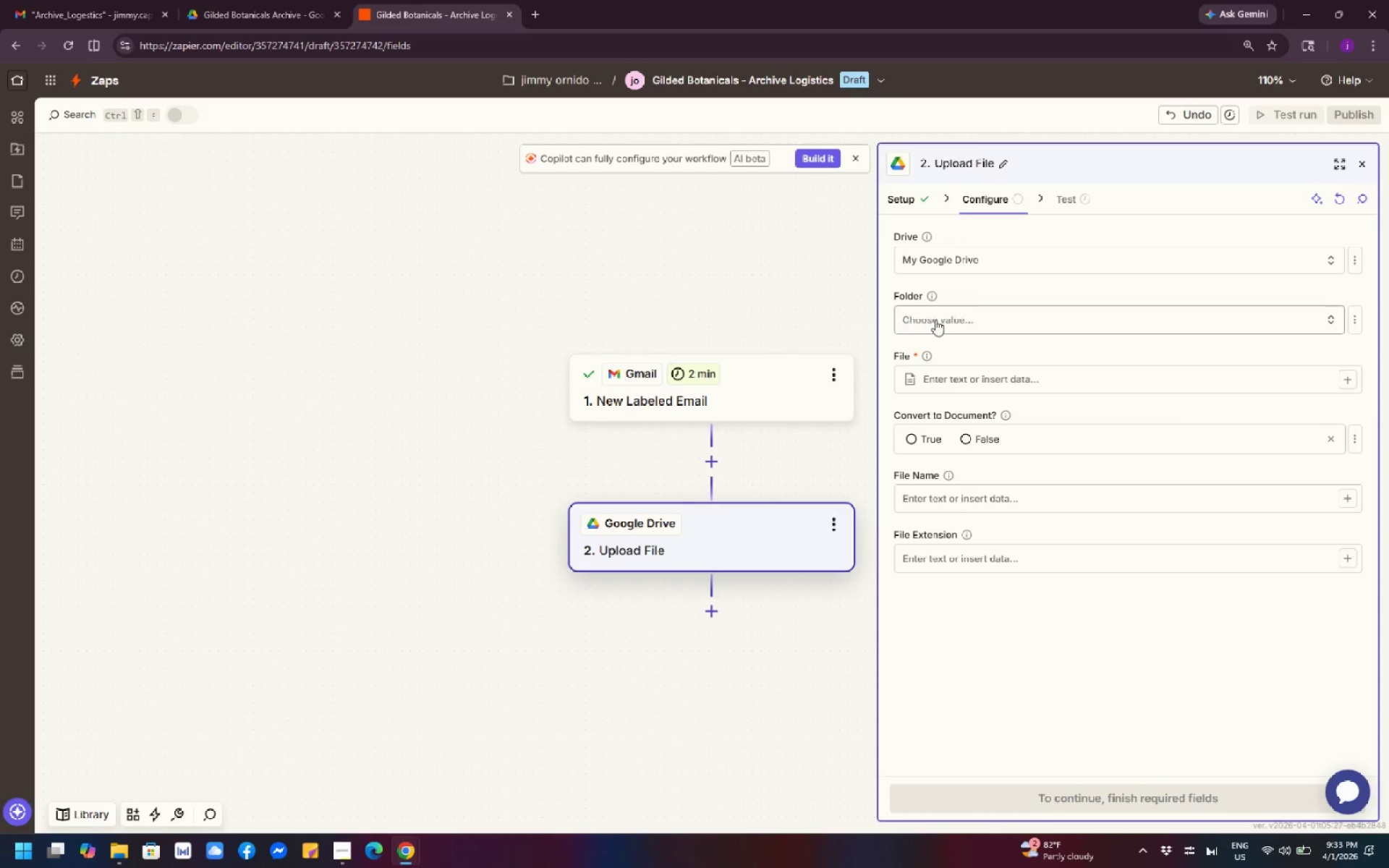 
left_click([940, 320])
 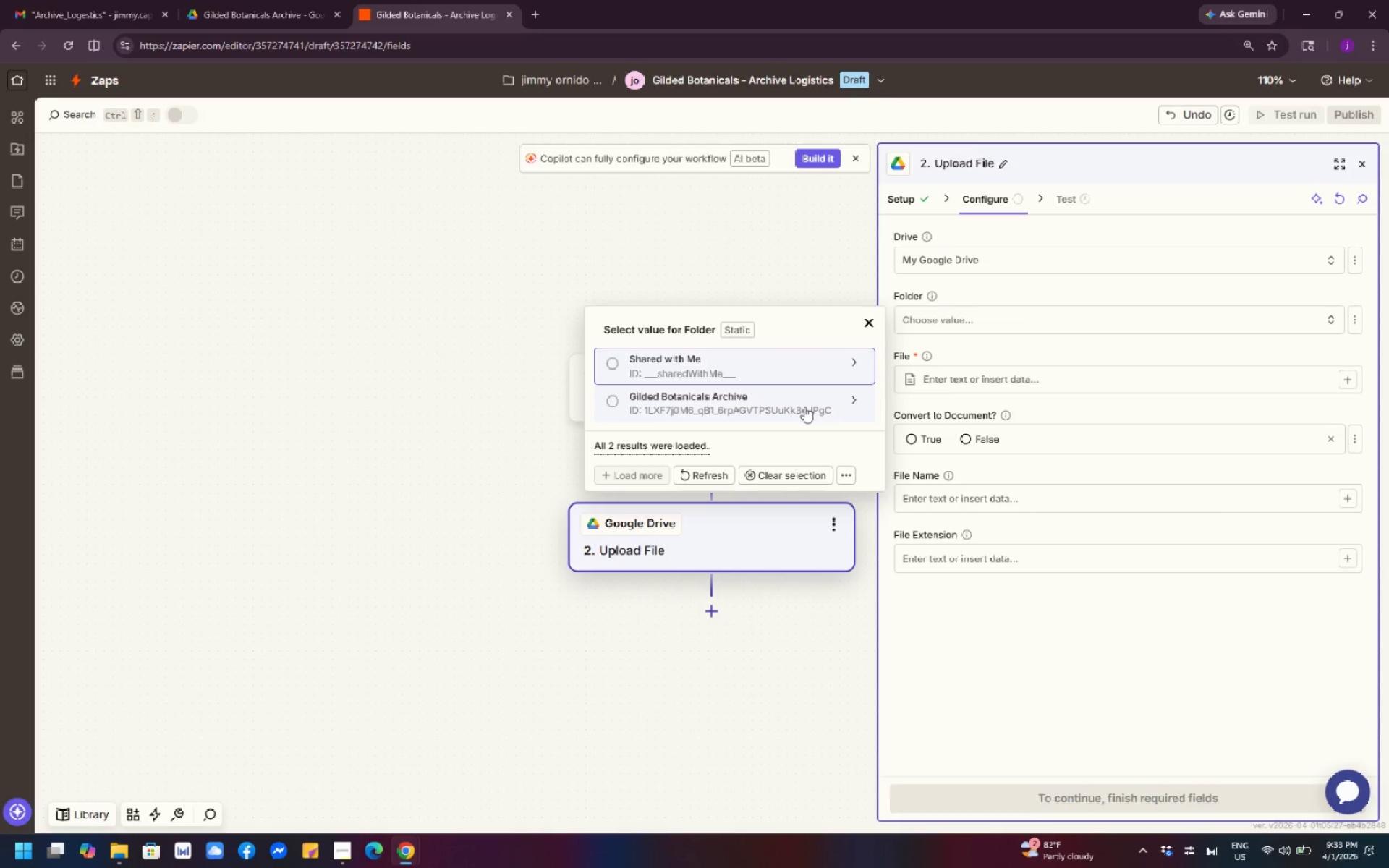 
wait(7.14)
 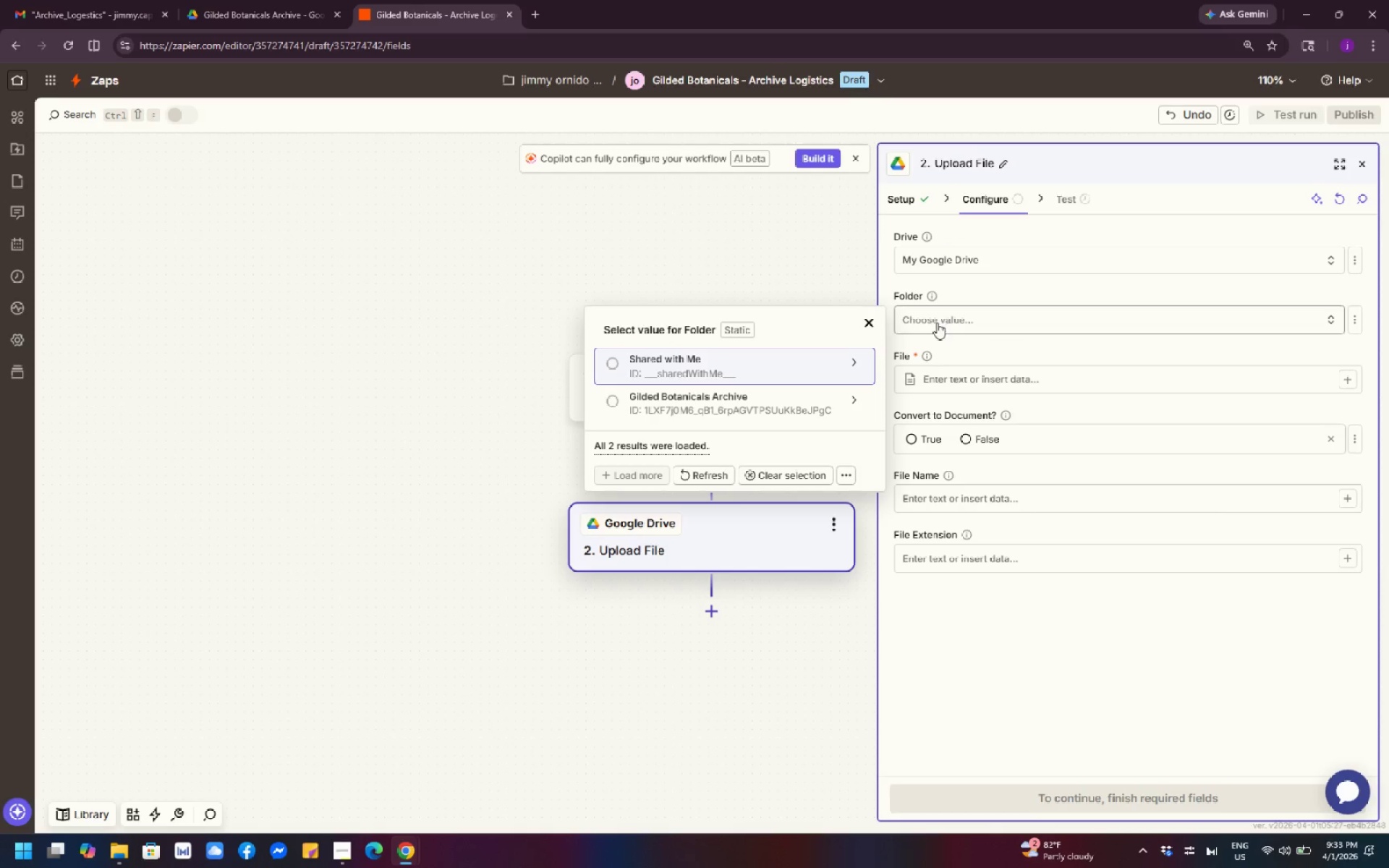 
left_click([613, 401])
 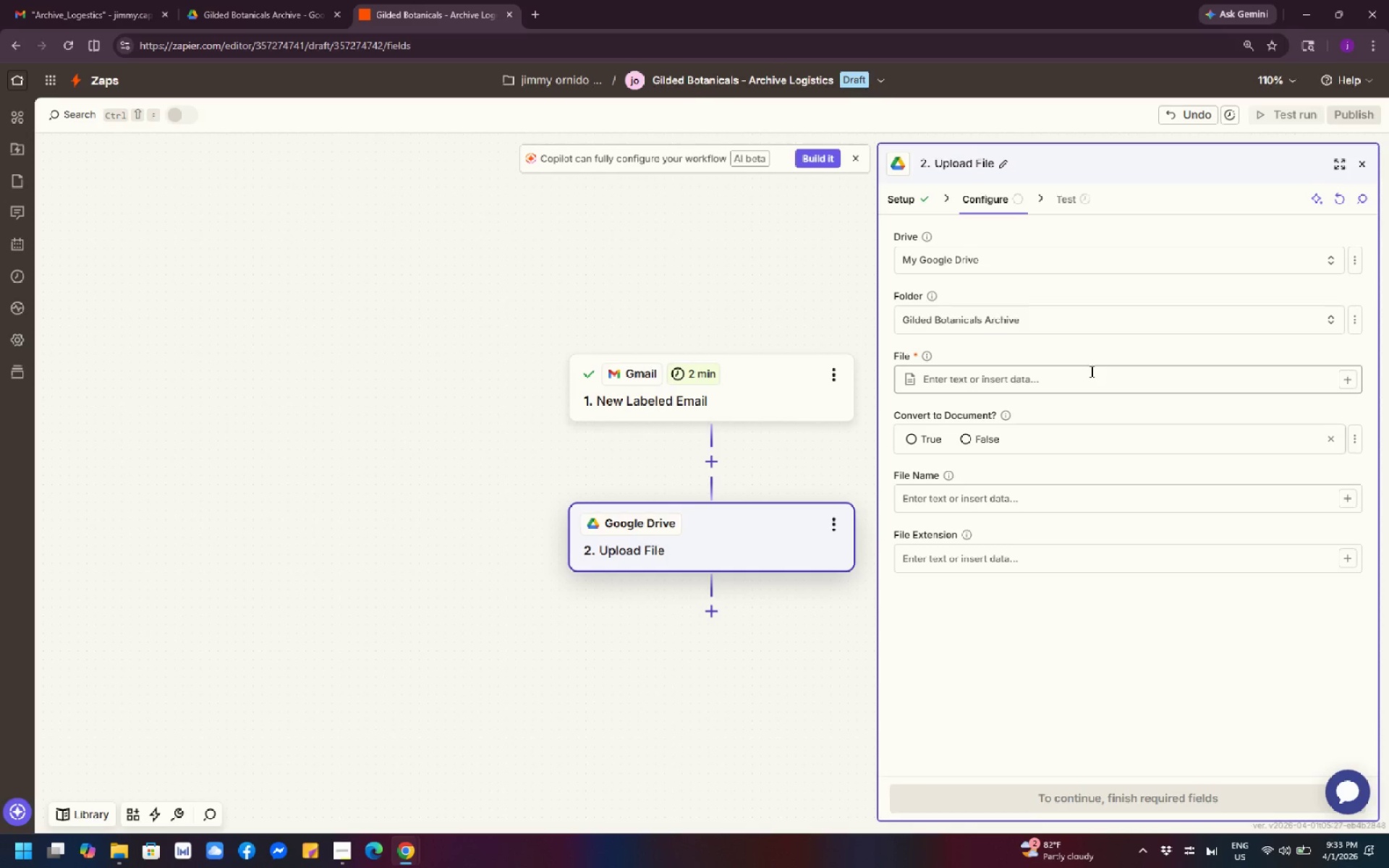 
scroll: coordinate [1090, 371], scroll_direction: down, amount: 1.0
 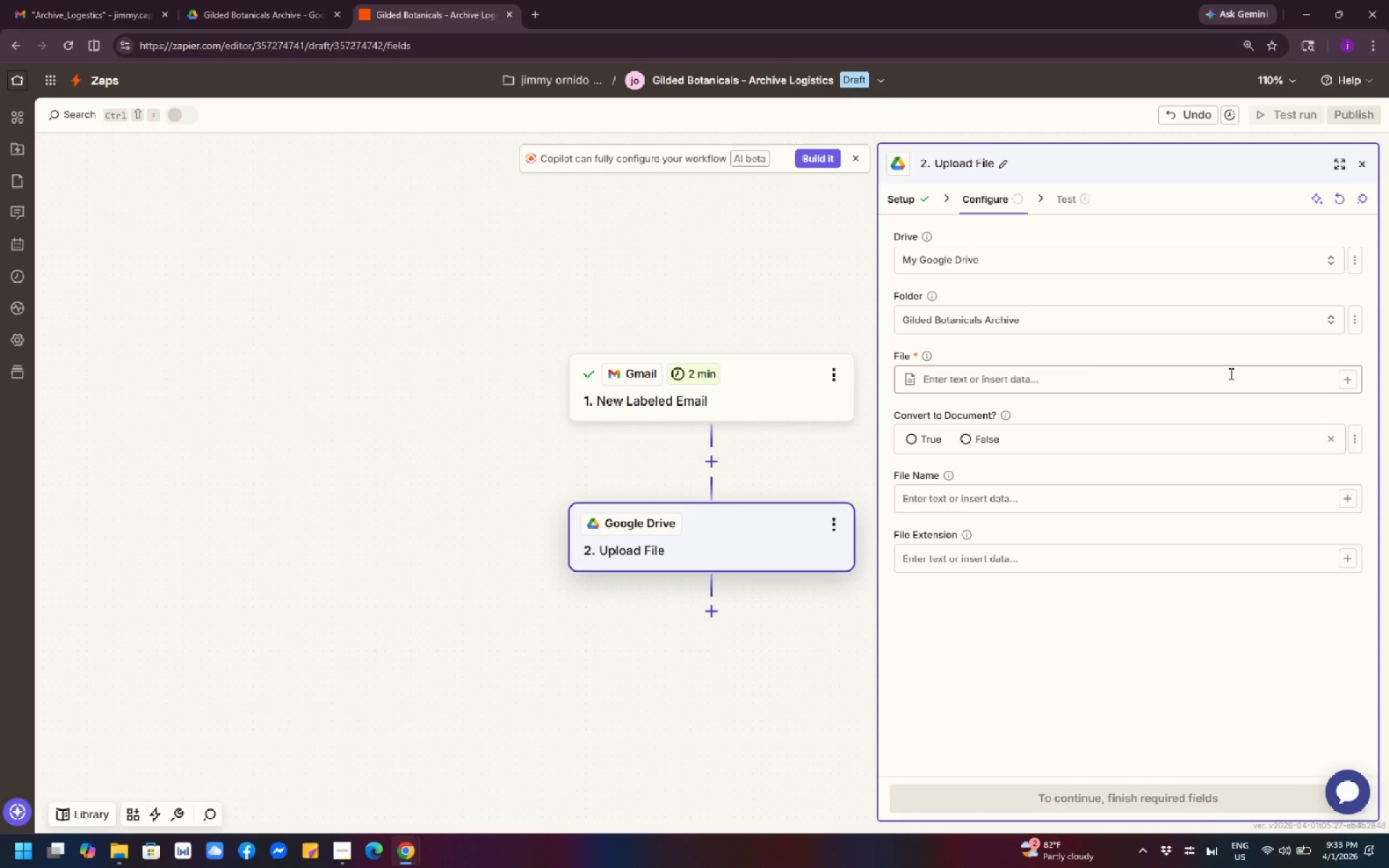 
wait(19.27)
 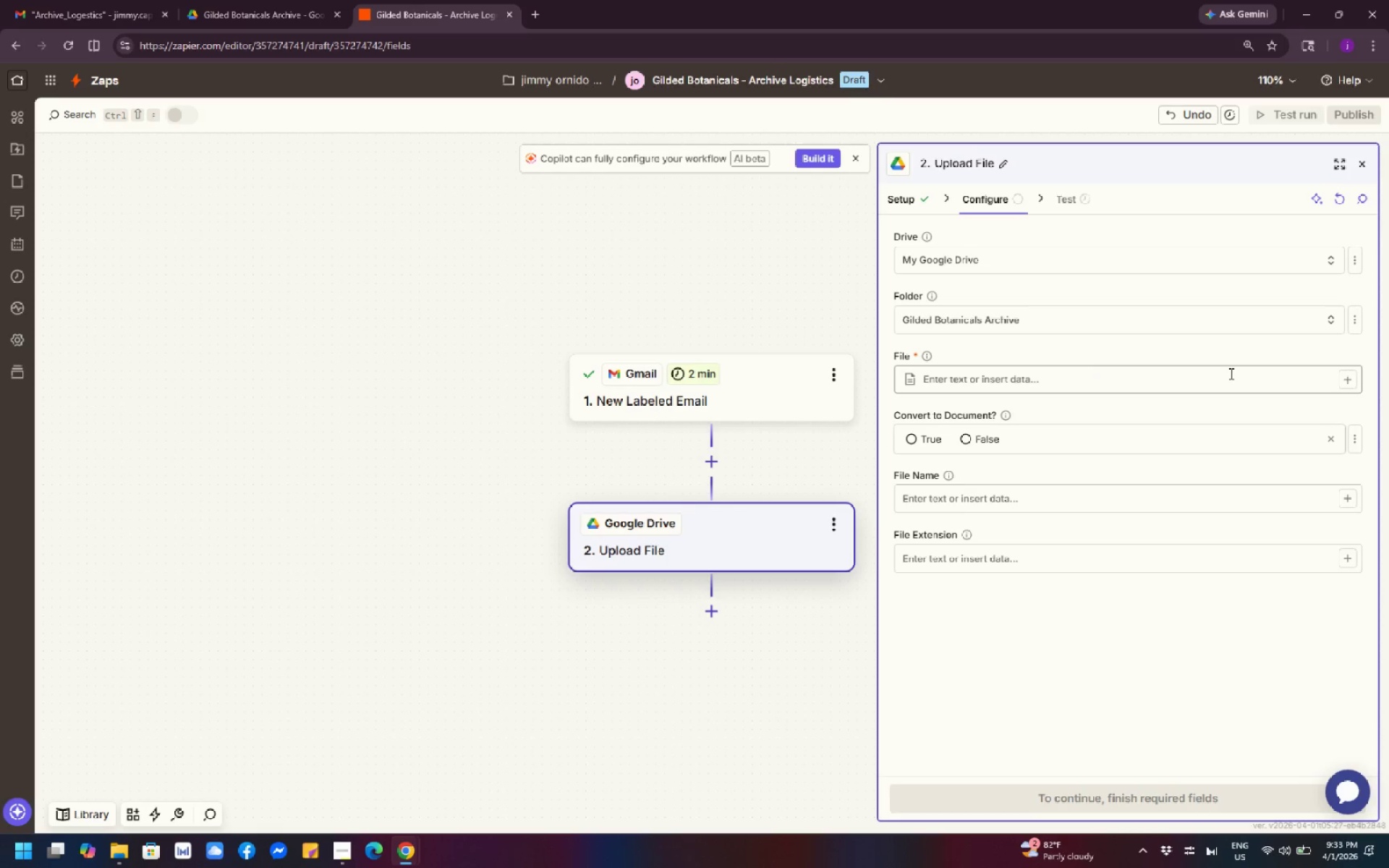 
left_click([1027, 331])
 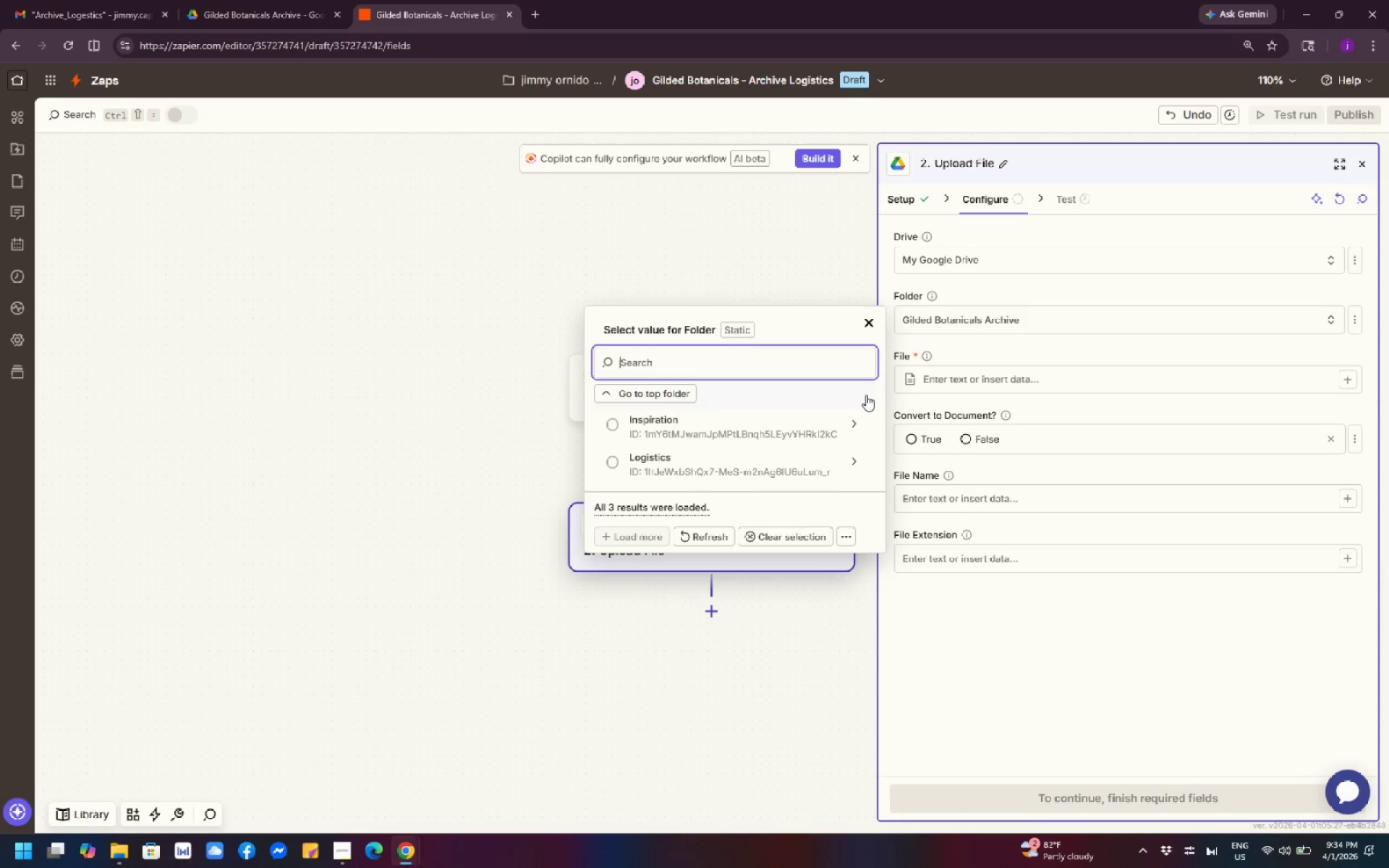 
mouse_move([868, 427])
 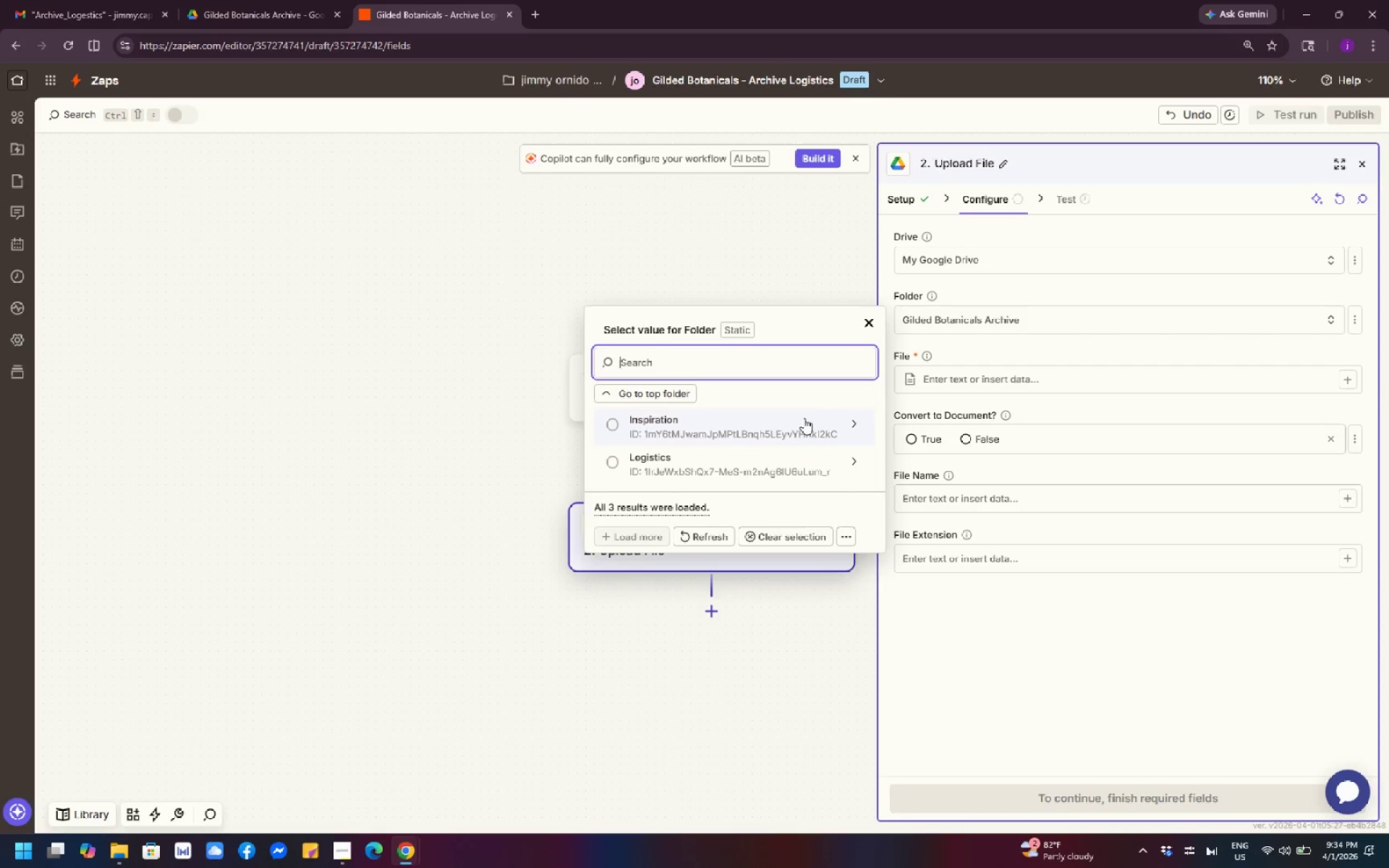 
wait(8.63)
 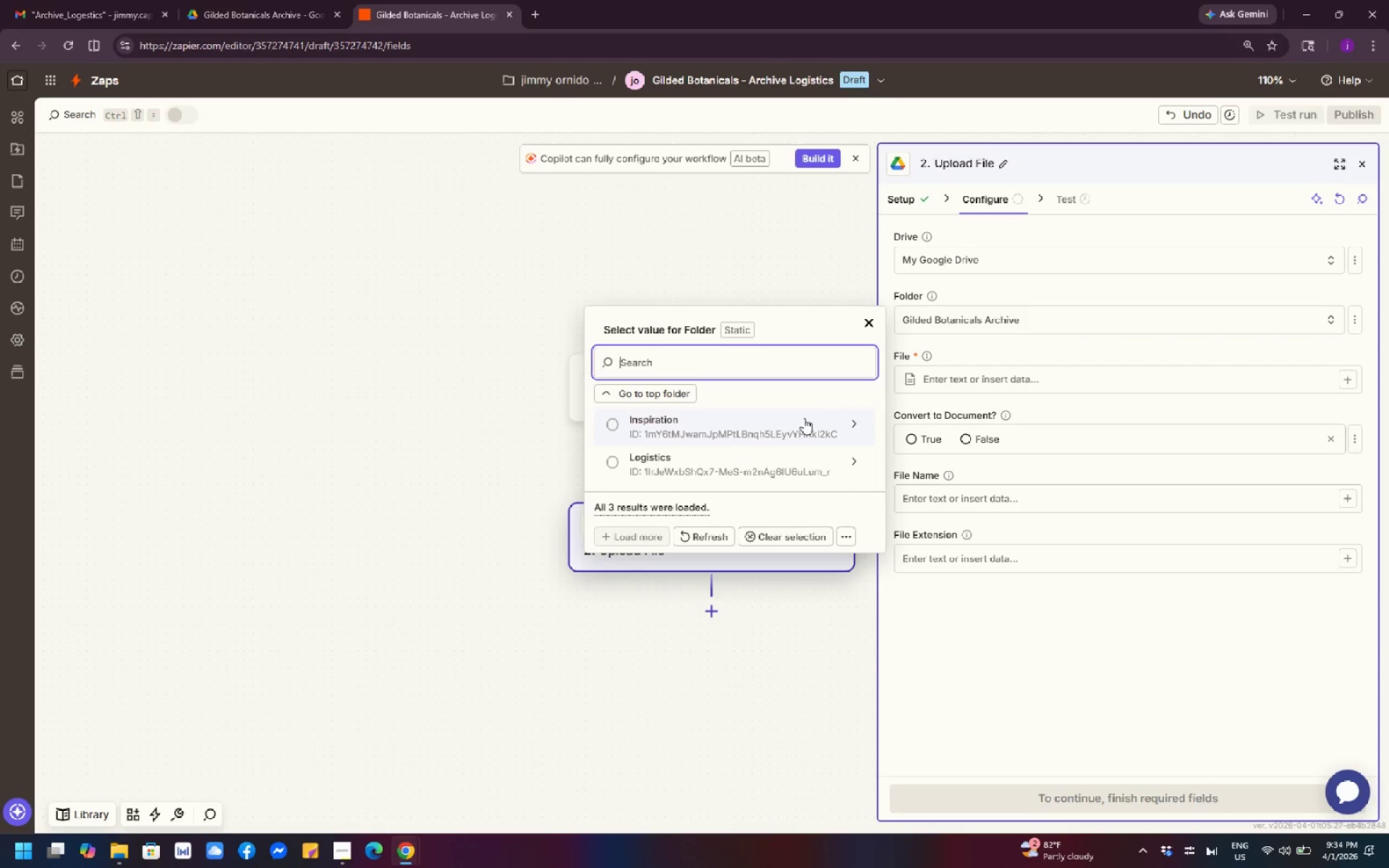 
left_click([737, 469])
 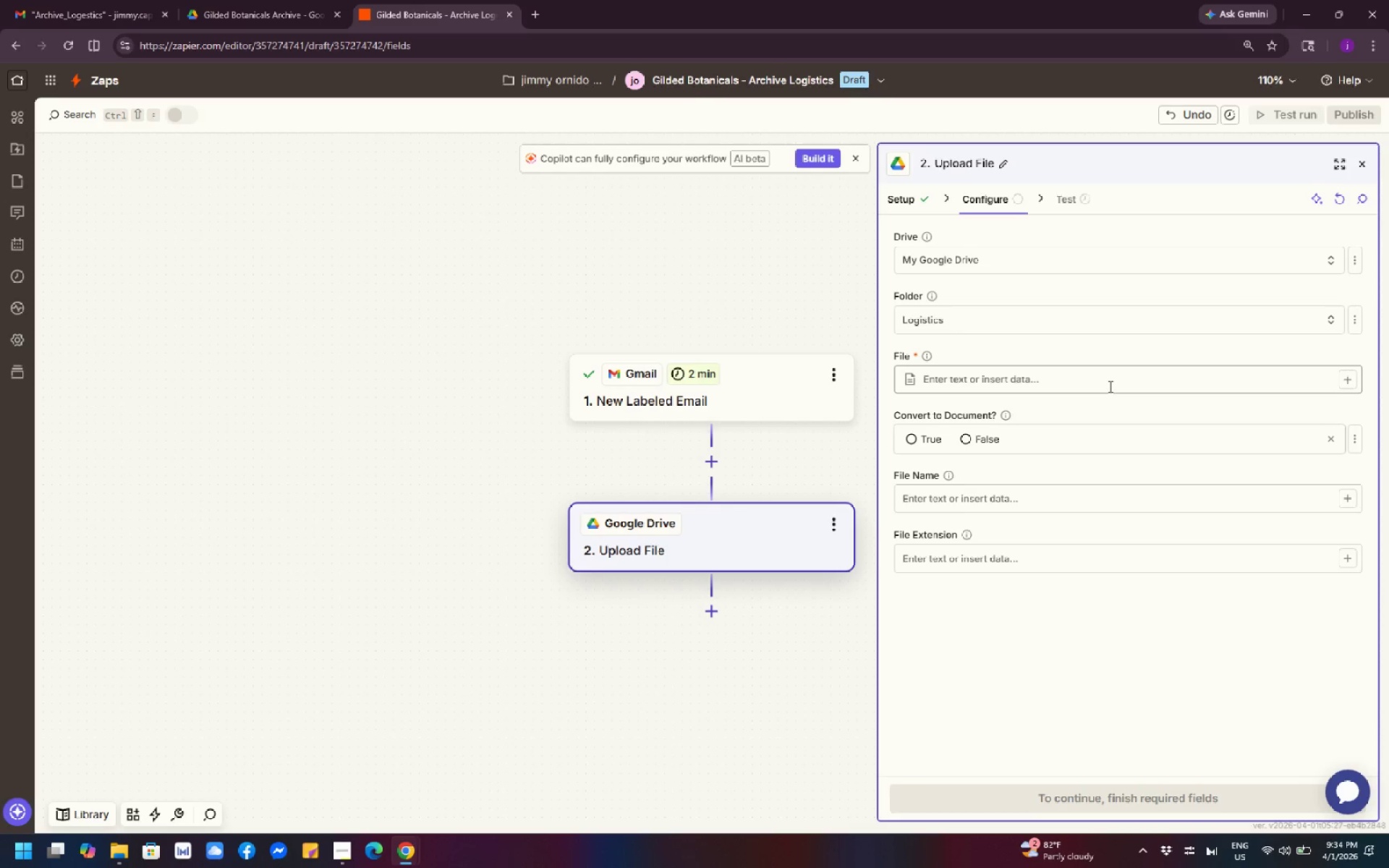 
wait(20.89)
 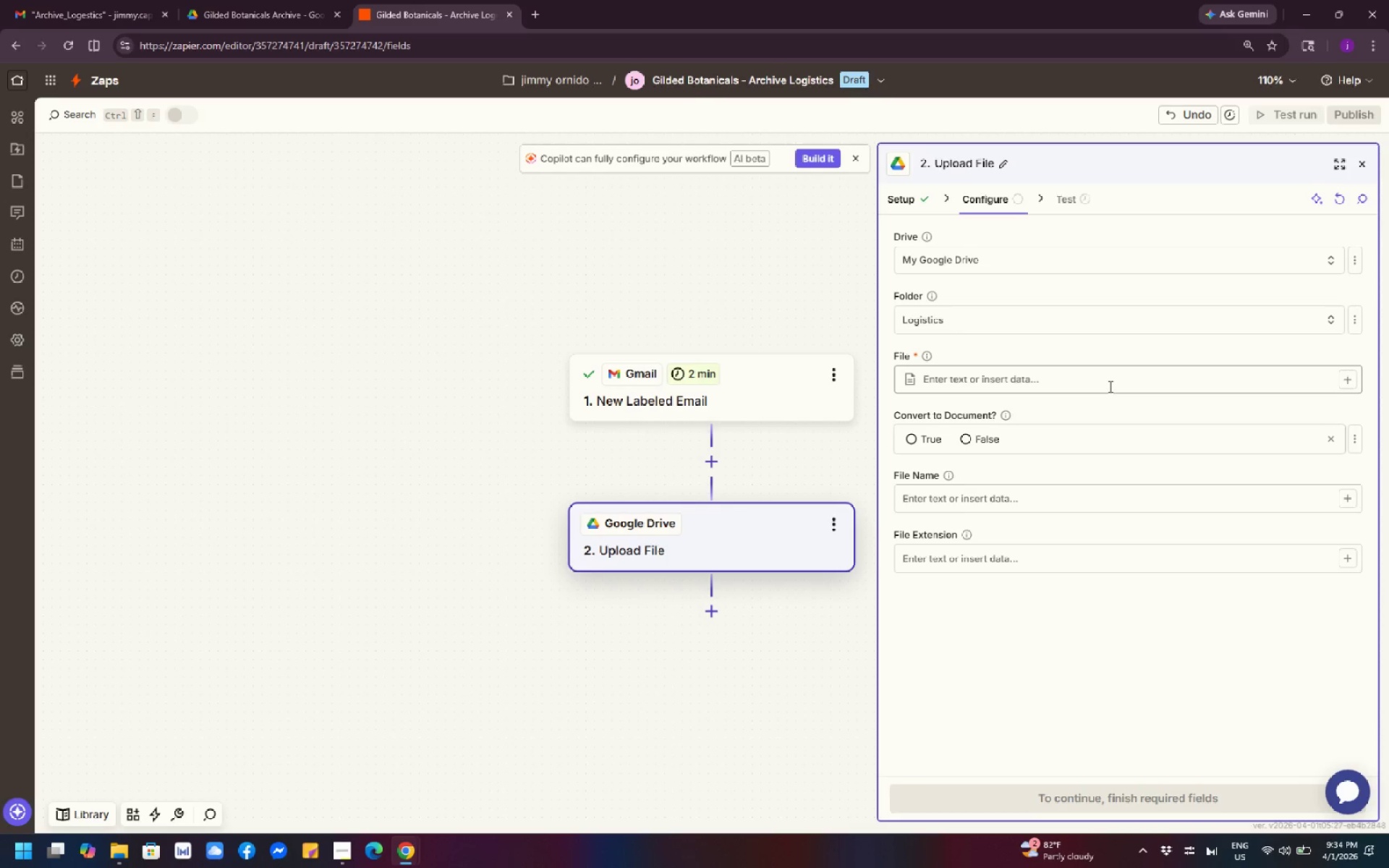 
left_click([1109, 386])
 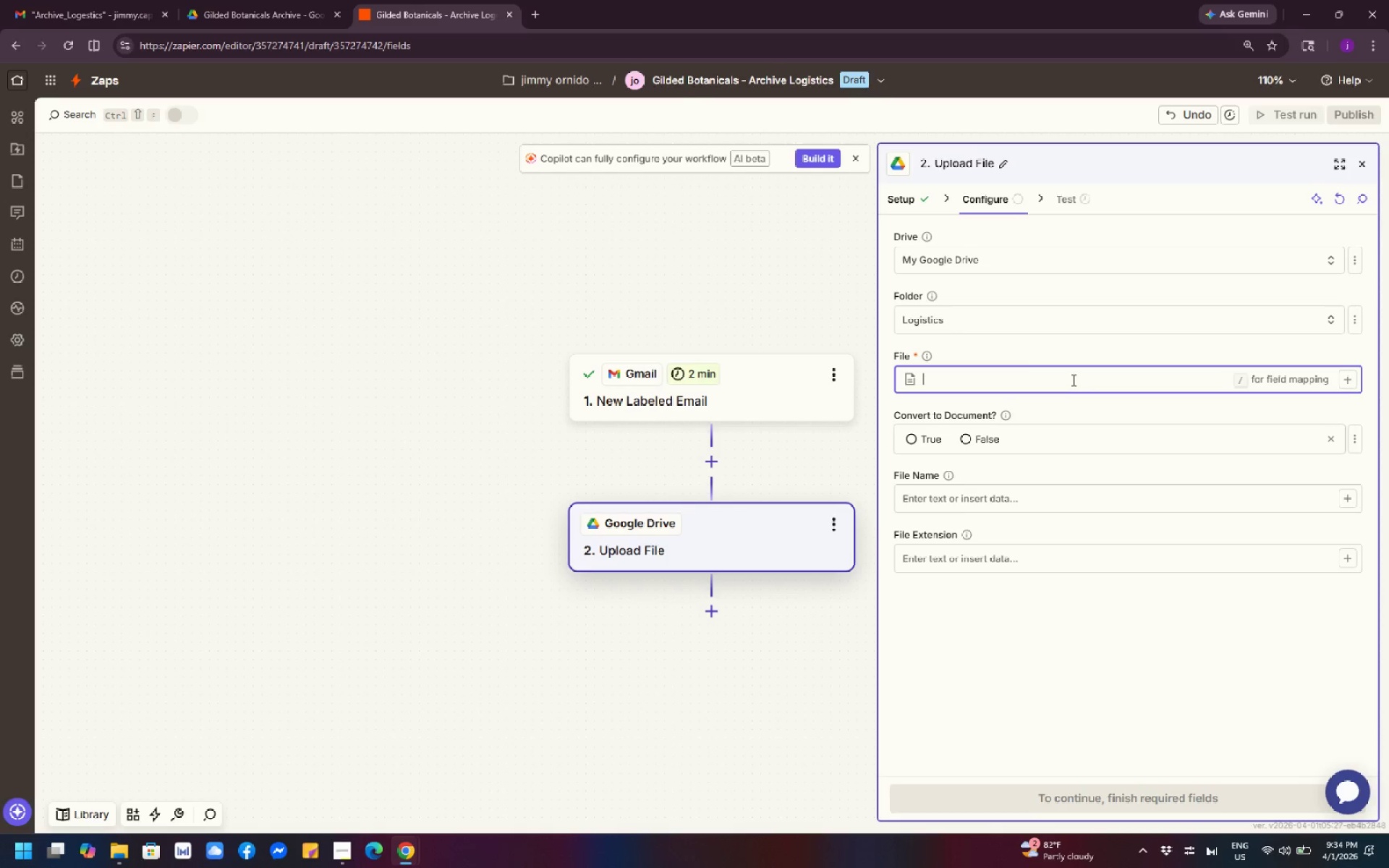 
wait(25.31)
 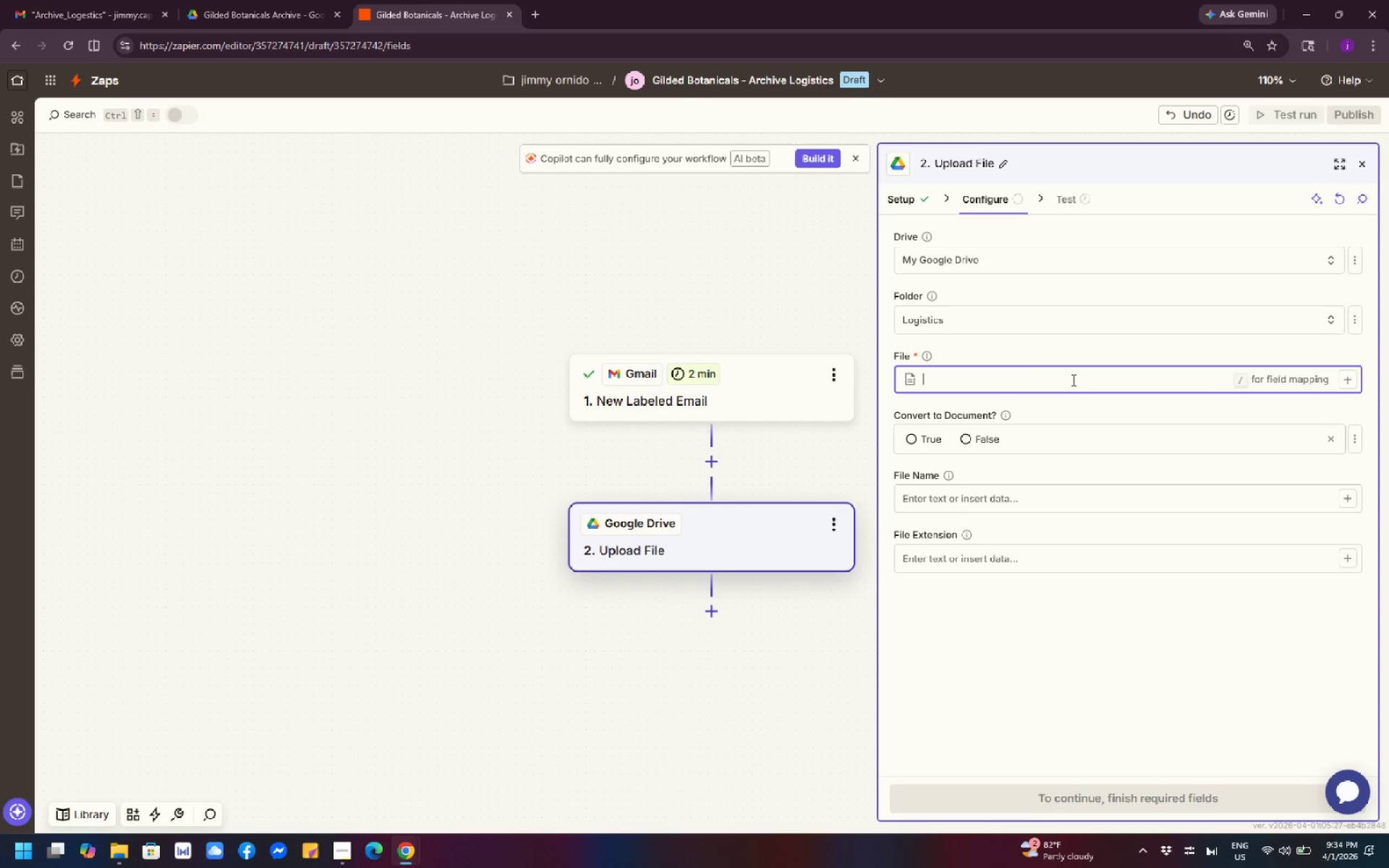 
left_click([1072, 380])
 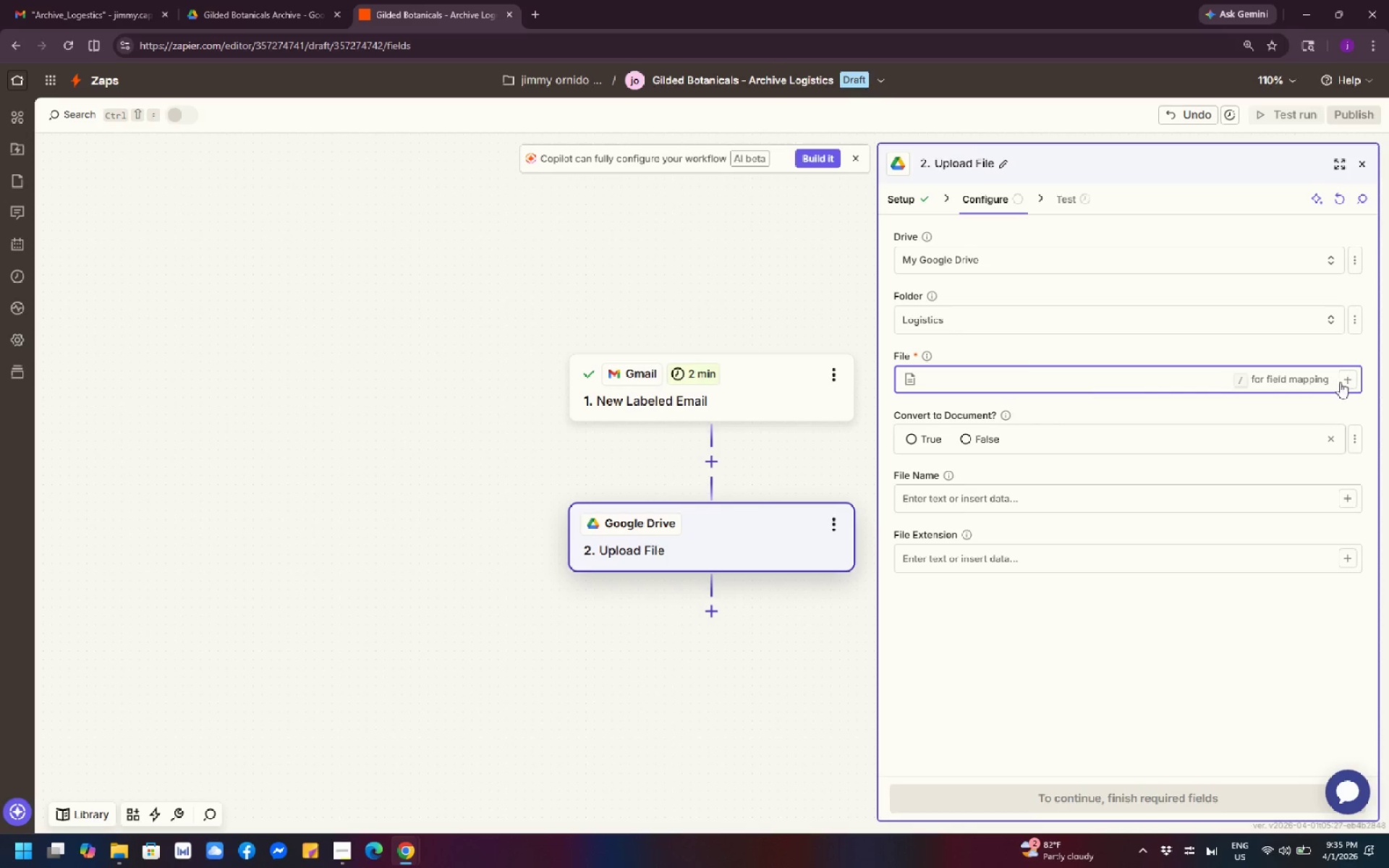 
left_click([1342, 383])
 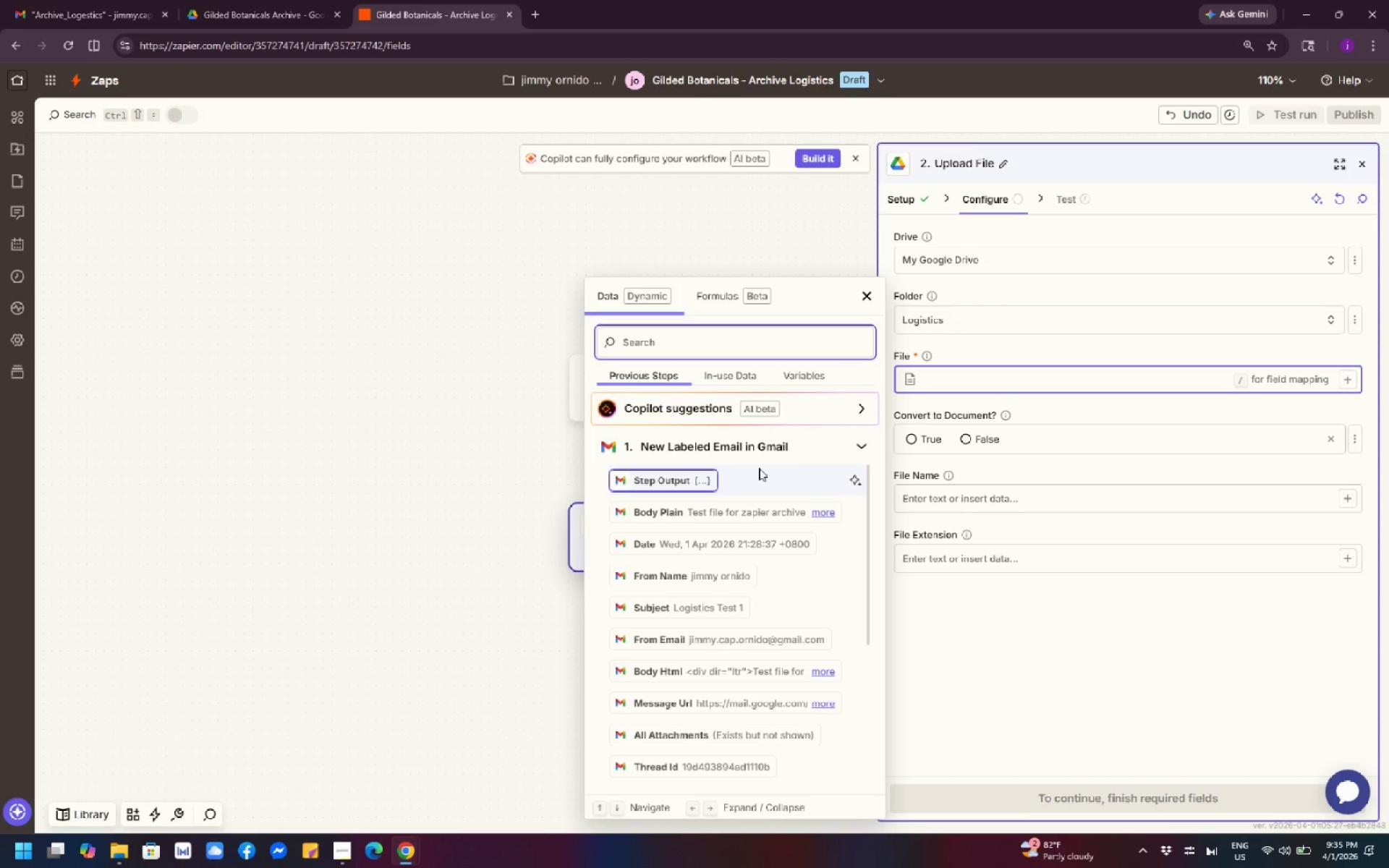 
wait(17.47)
 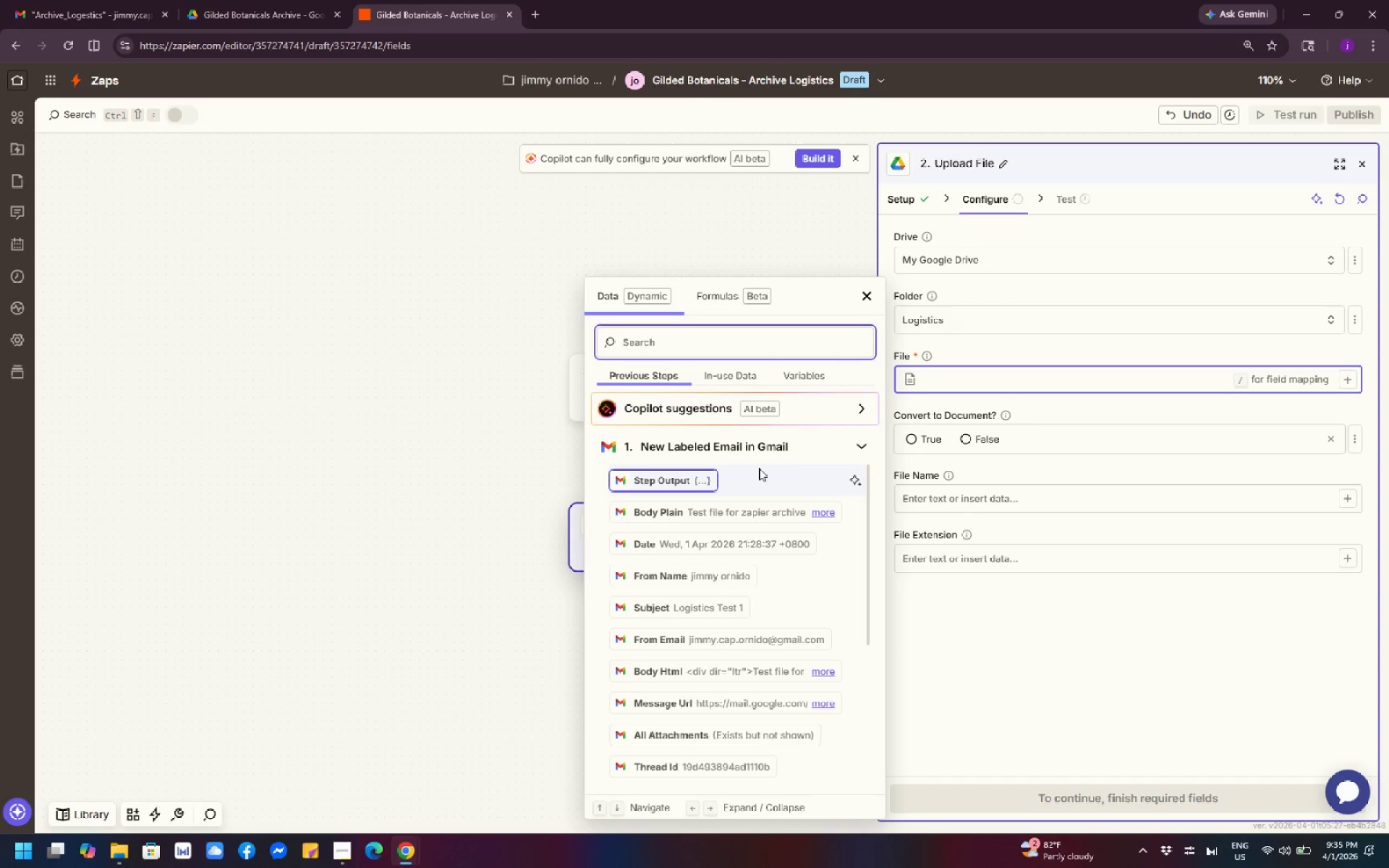 
scroll: coordinate [757, 736], scroll_direction: down, amount: 2.0
 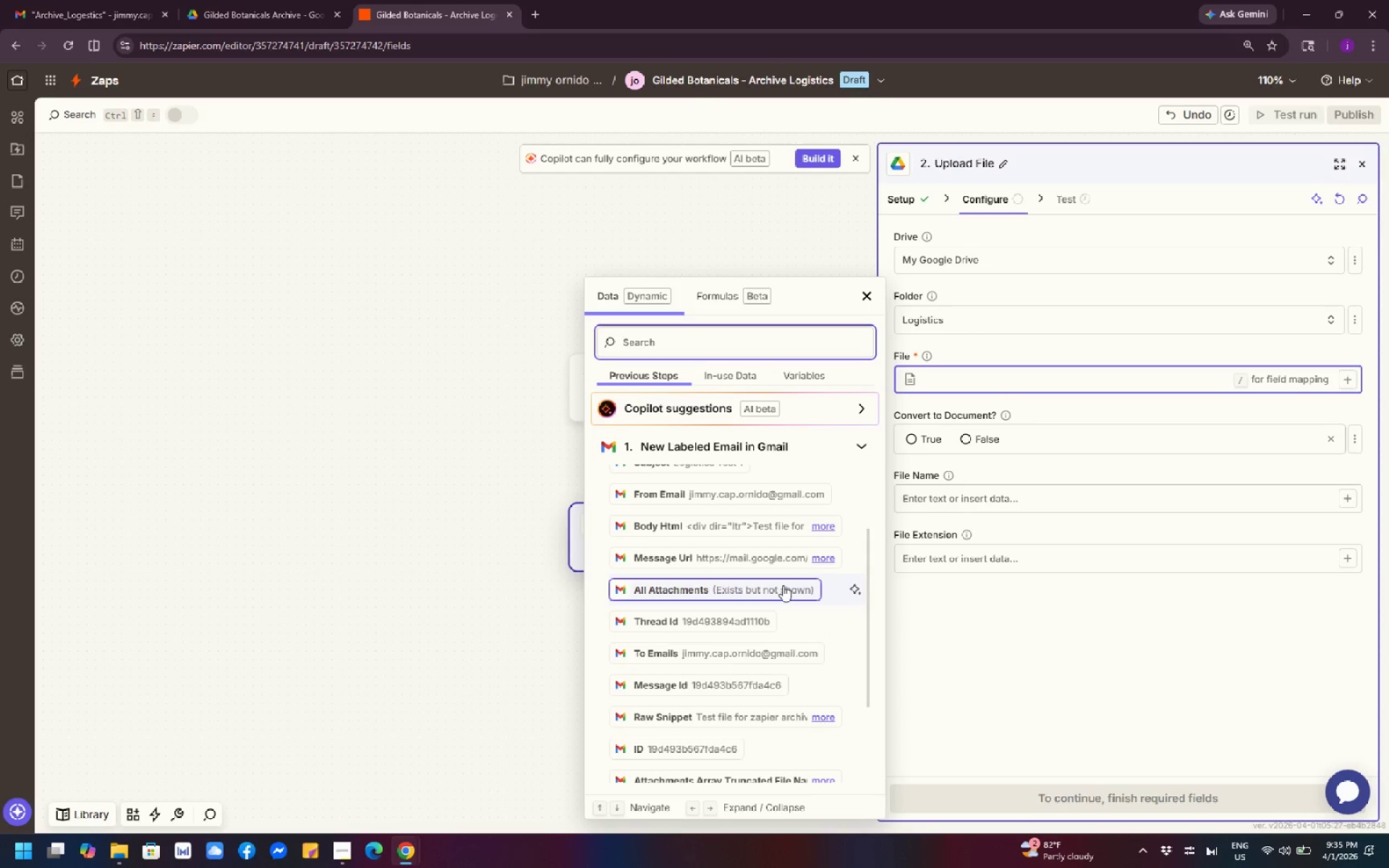 
scroll: coordinate [785, 581], scroll_direction: up, amount: 3.0
 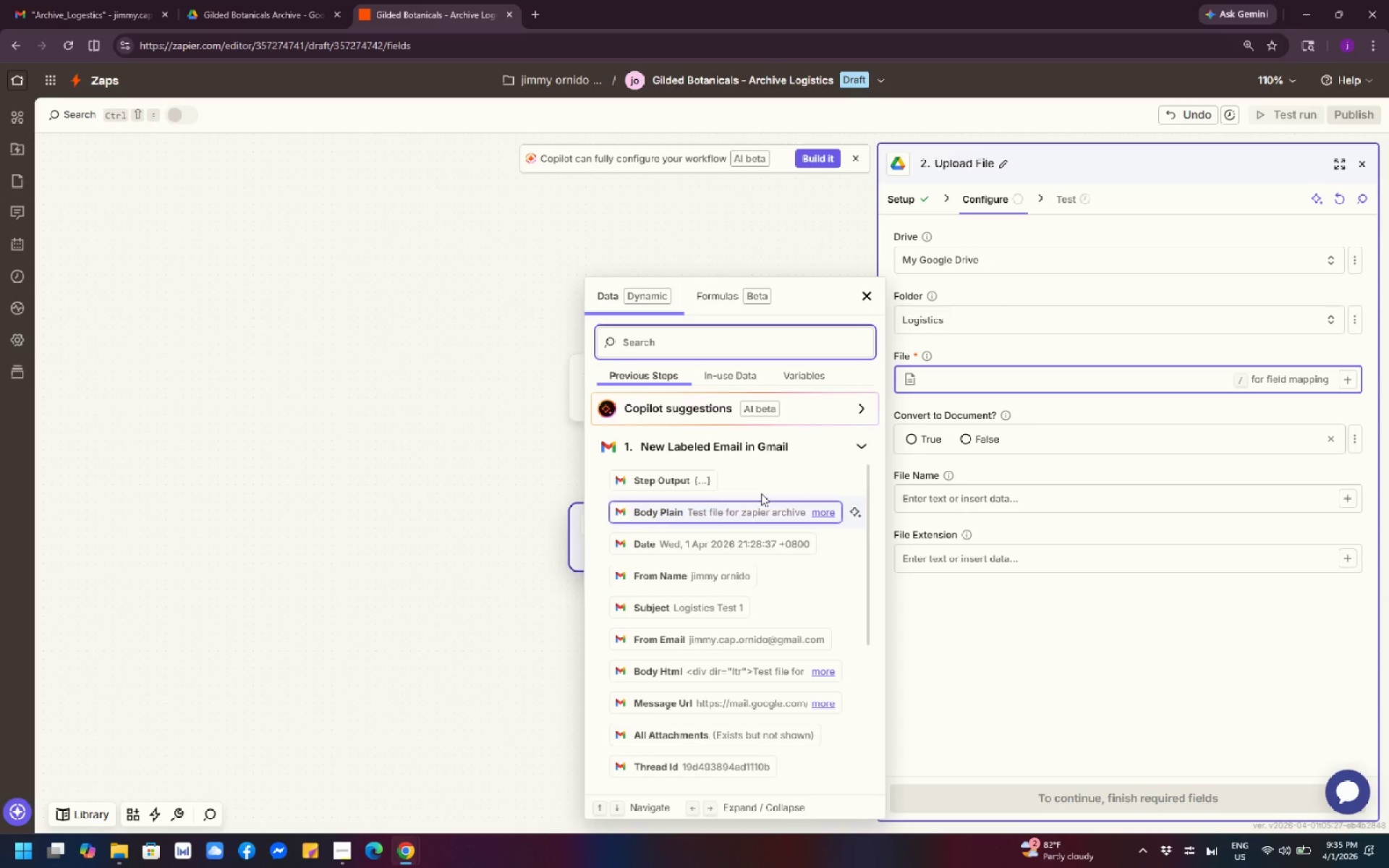 
left_click([741, 349])
 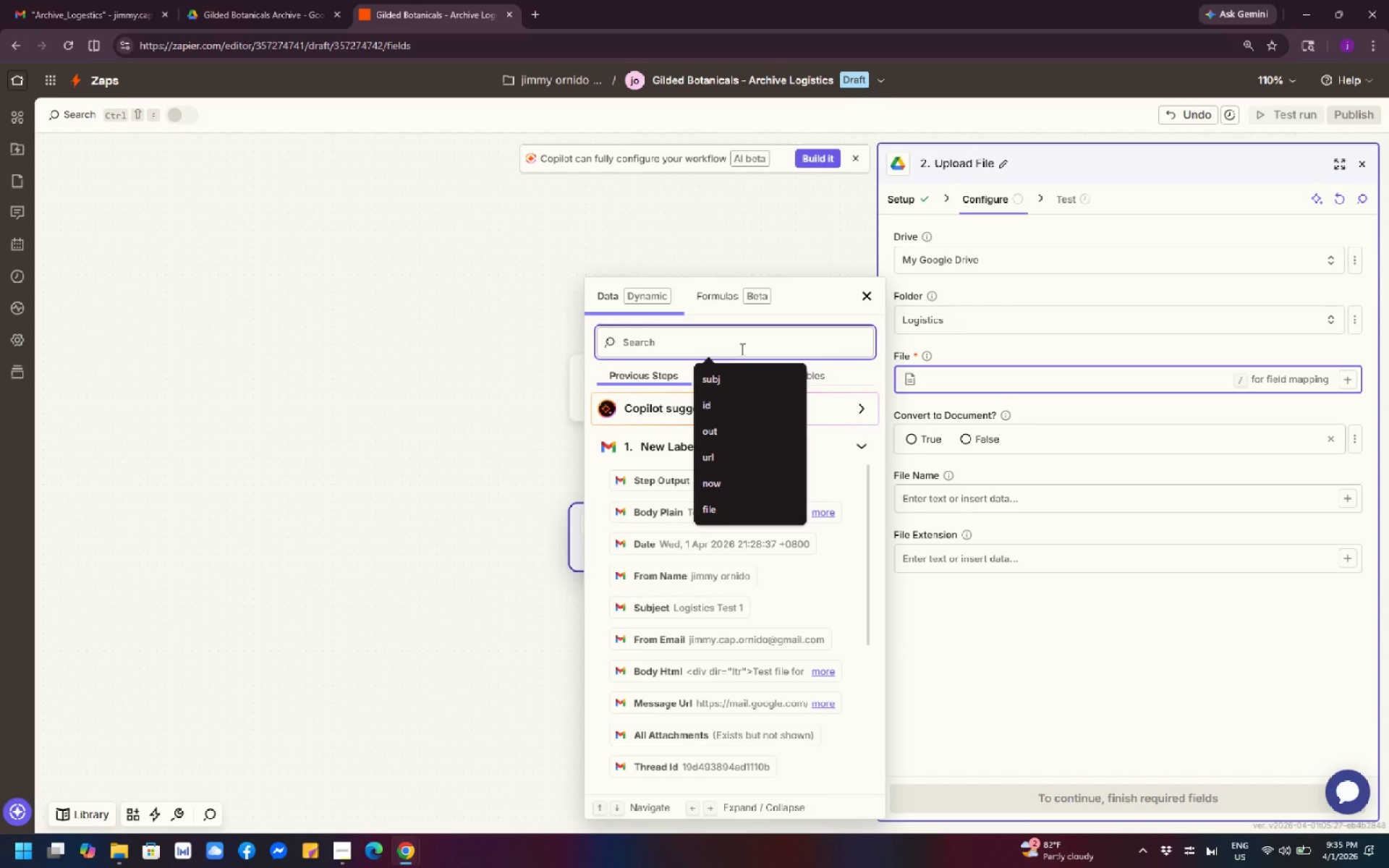 
type(att)
 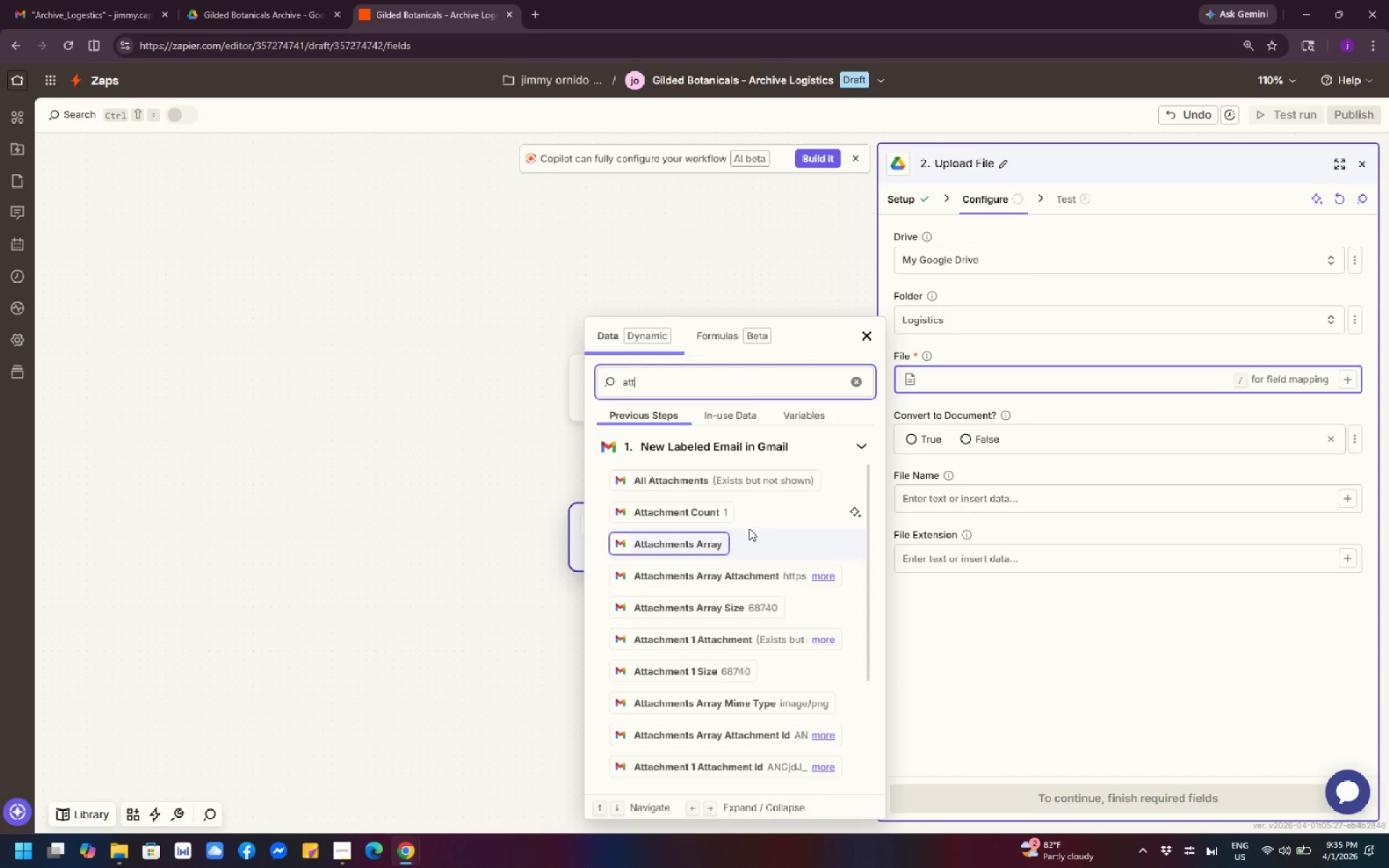 
mouse_move([735, 508])
 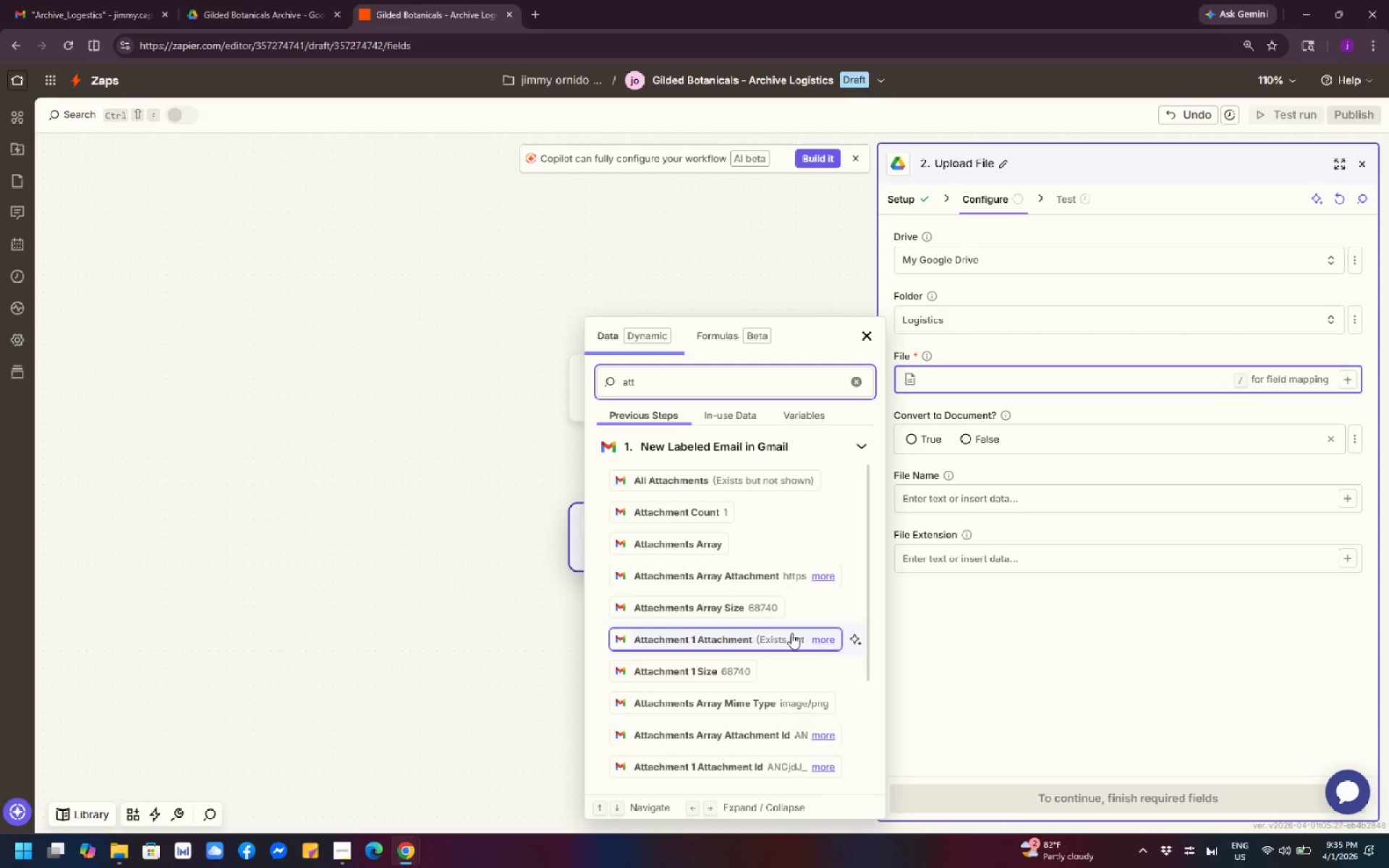 
scroll: coordinate [791, 633], scroll_direction: down, amount: 2.0
 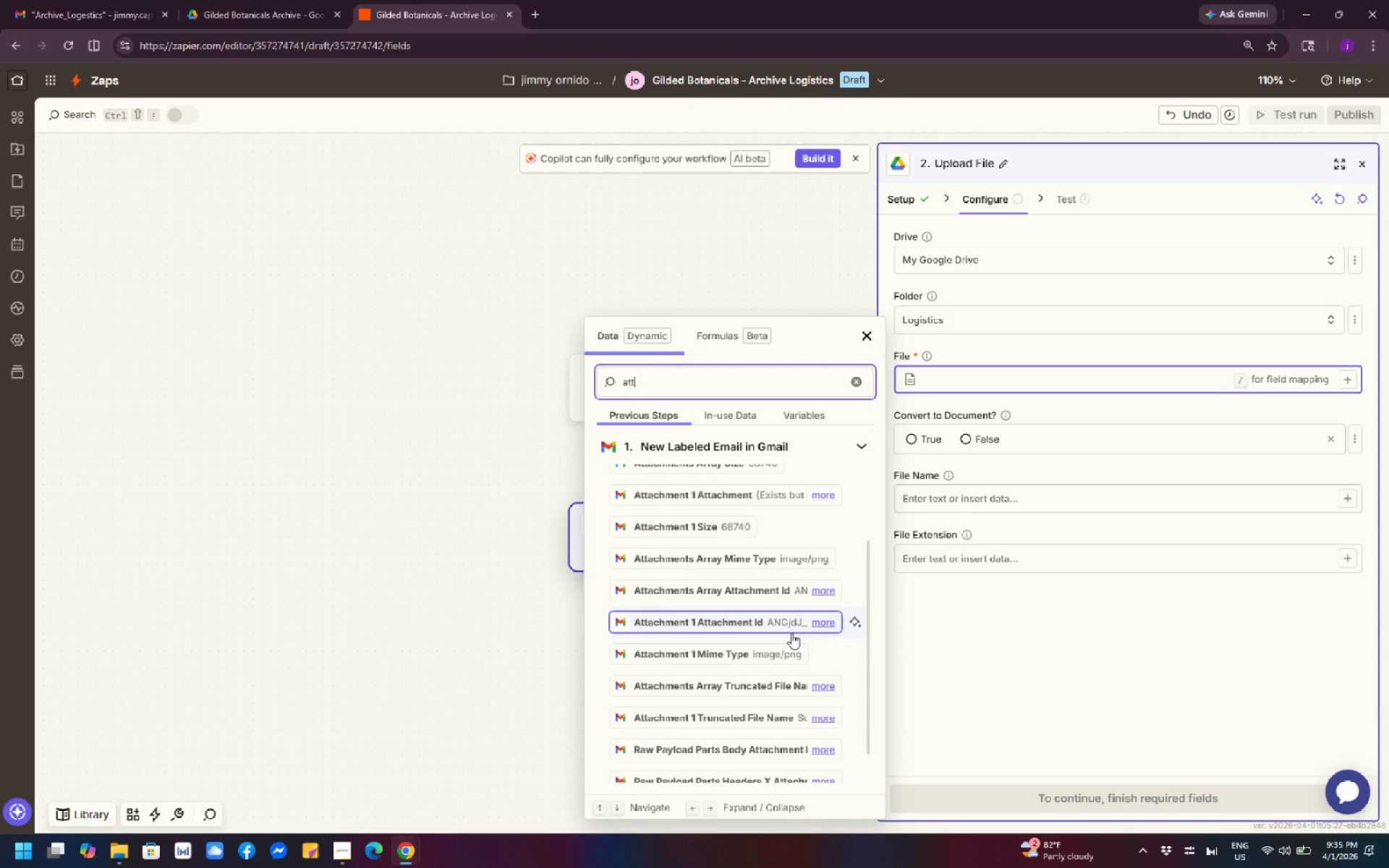 
scroll: coordinate [791, 633], scroll_direction: up, amount: 4.0
 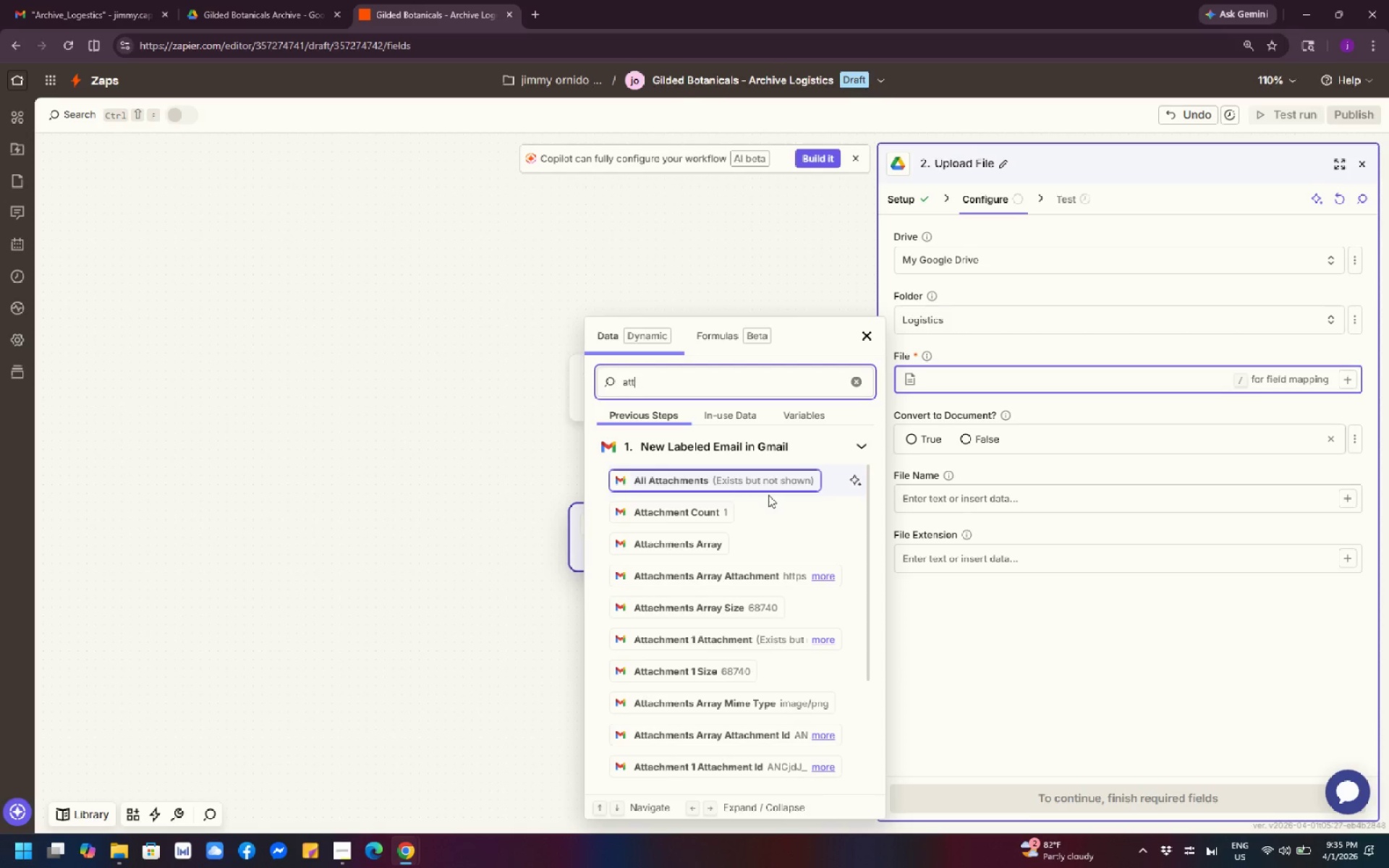 
wait(14.91)
 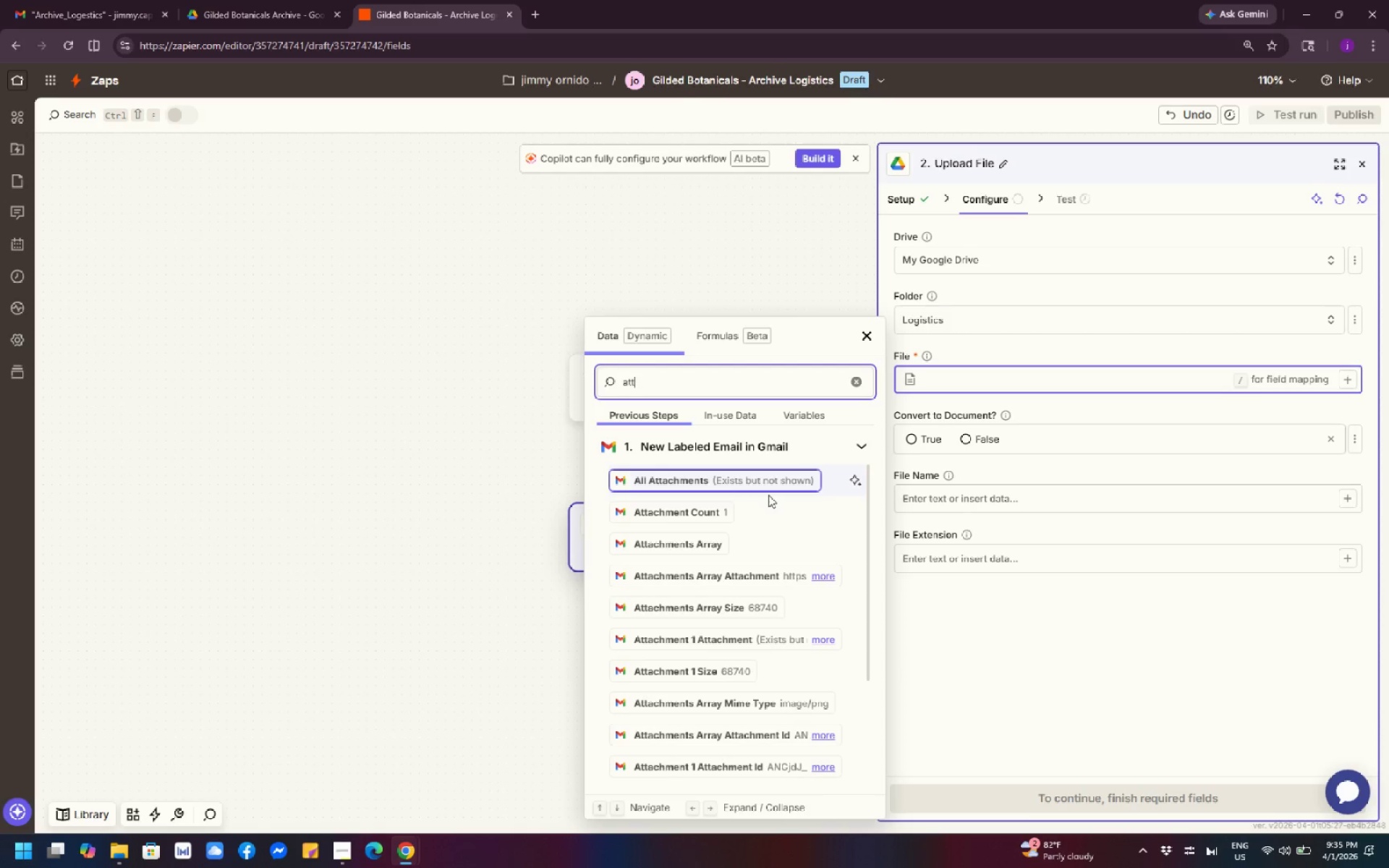 
scroll: coordinate [768, 495], scroll_direction: down, amount: 2.0
 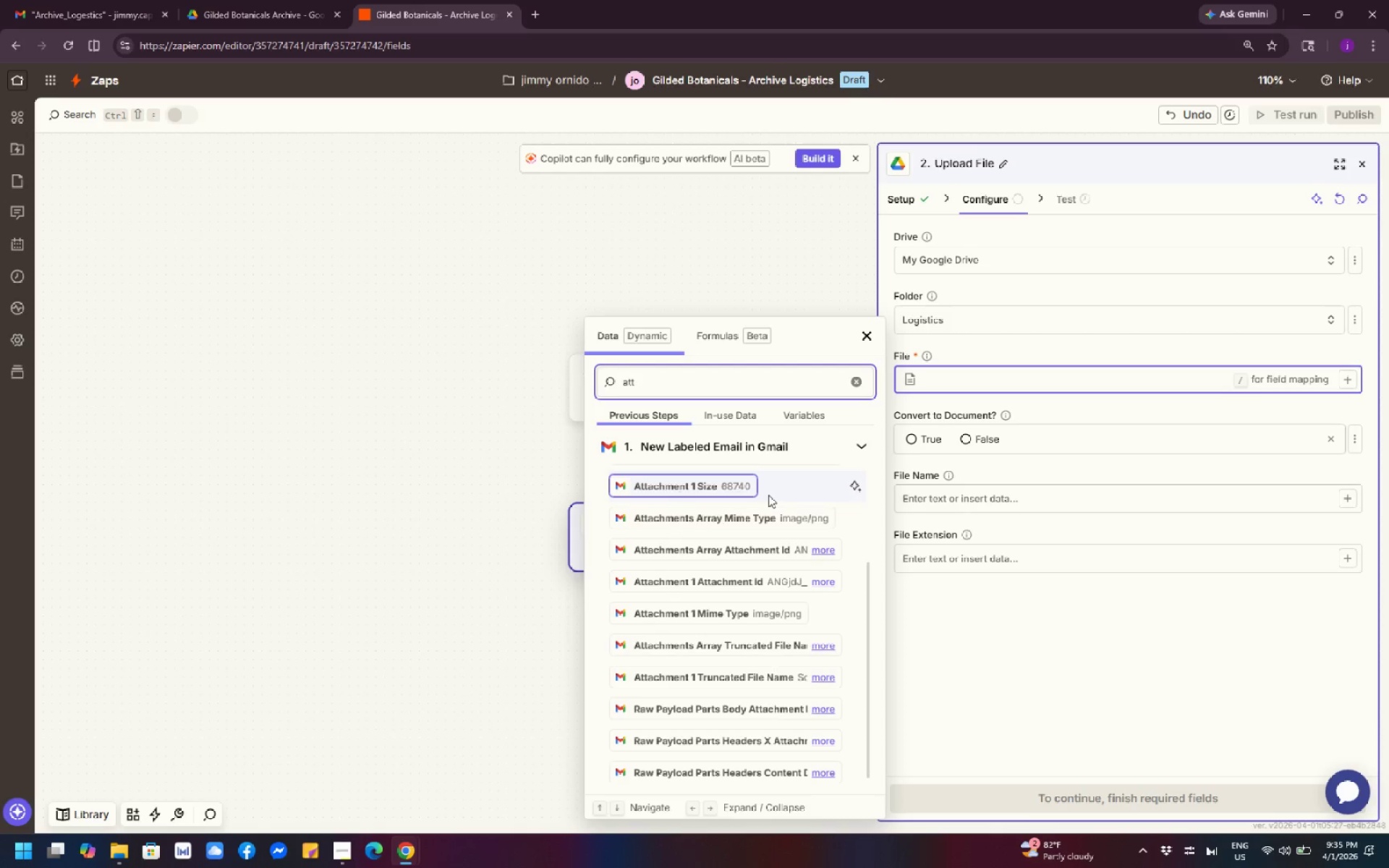 
scroll: coordinate [770, 495], scroll_direction: up, amount: 2.0
 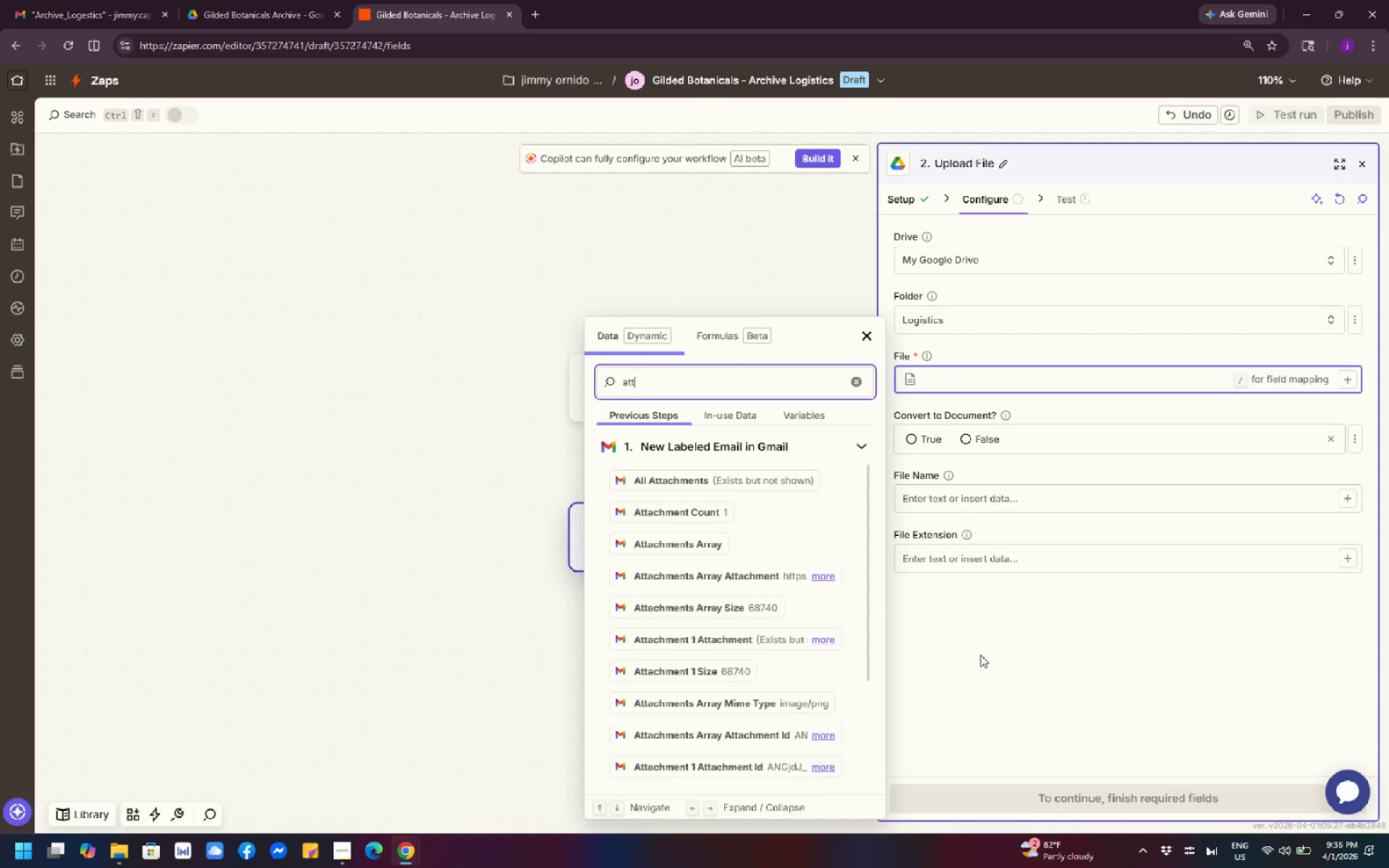 
wait(15.2)
 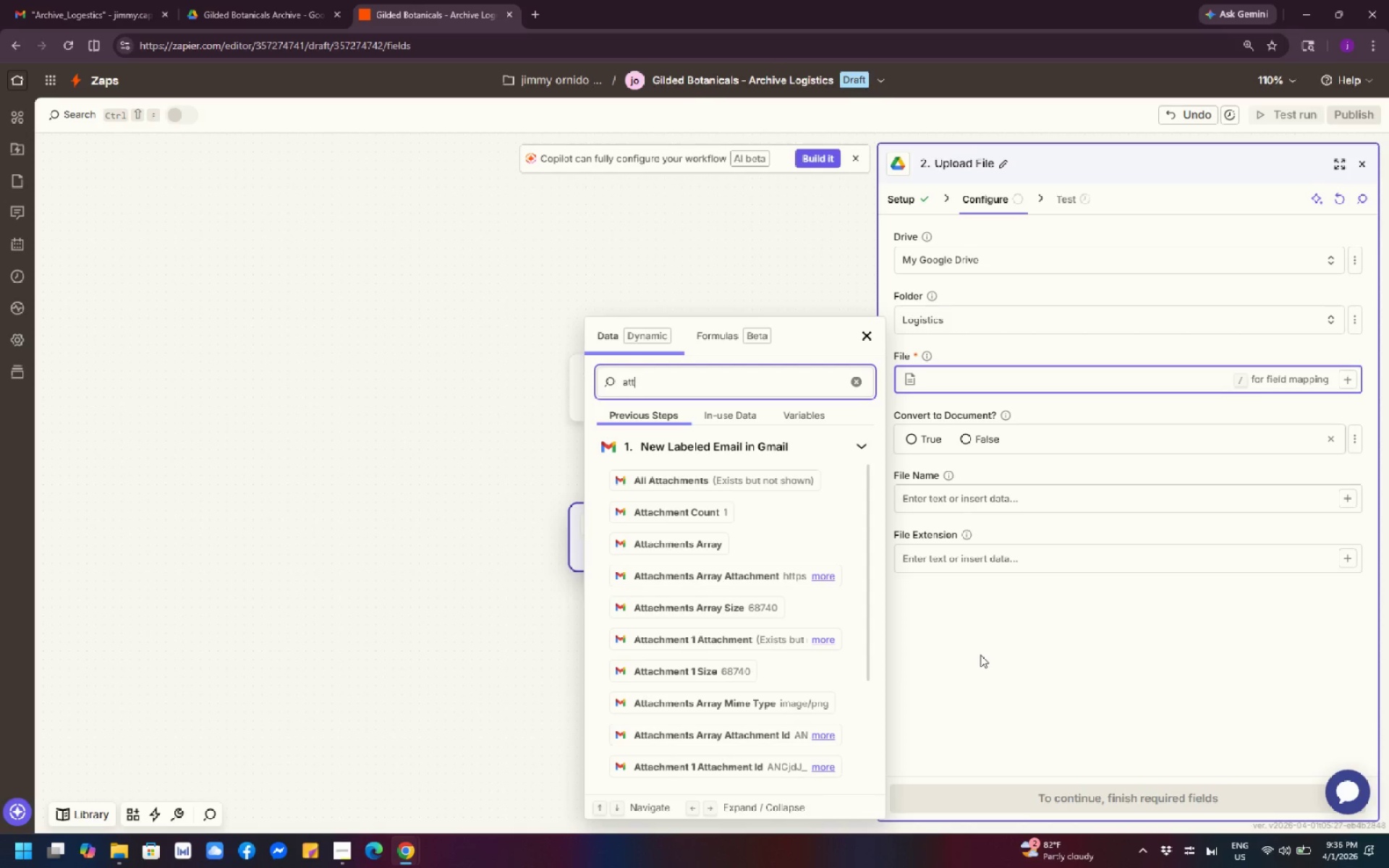 
scroll: coordinate [820, 639], scroll_direction: down, amount: 4.0
 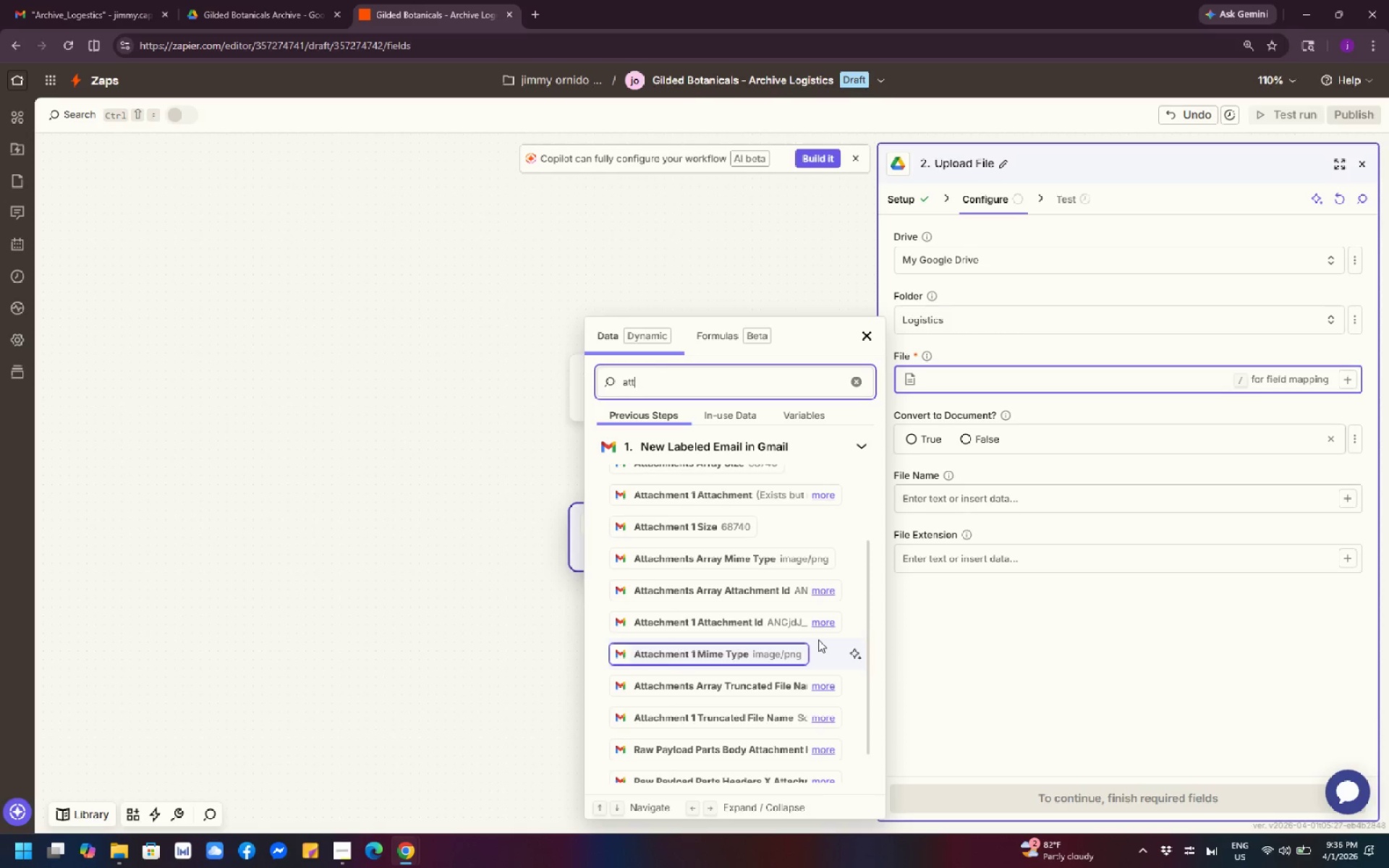 
scroll: coordinate [816, 634], scroll_direction: up, amount: 7.0
 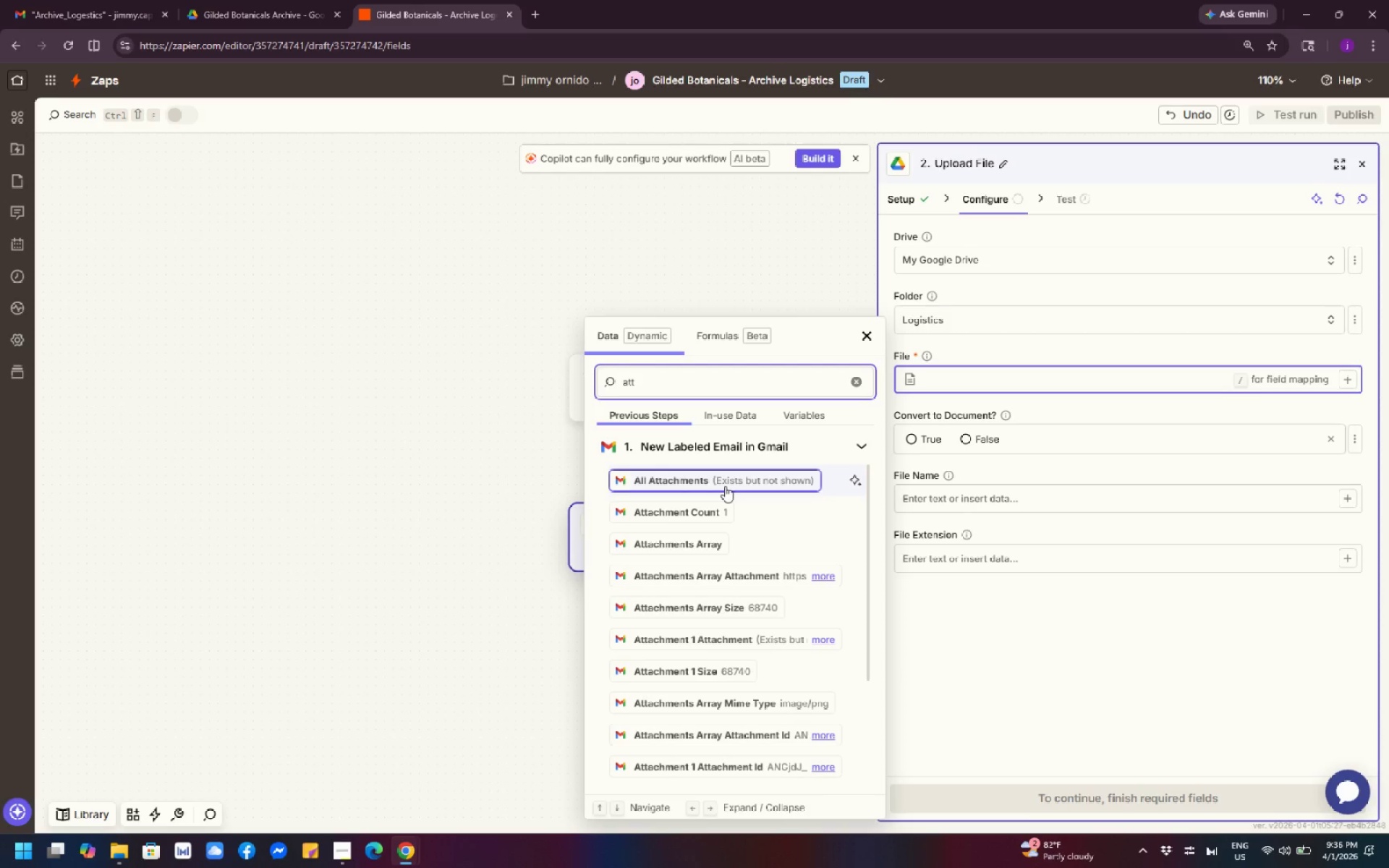 
wait(45.98)
 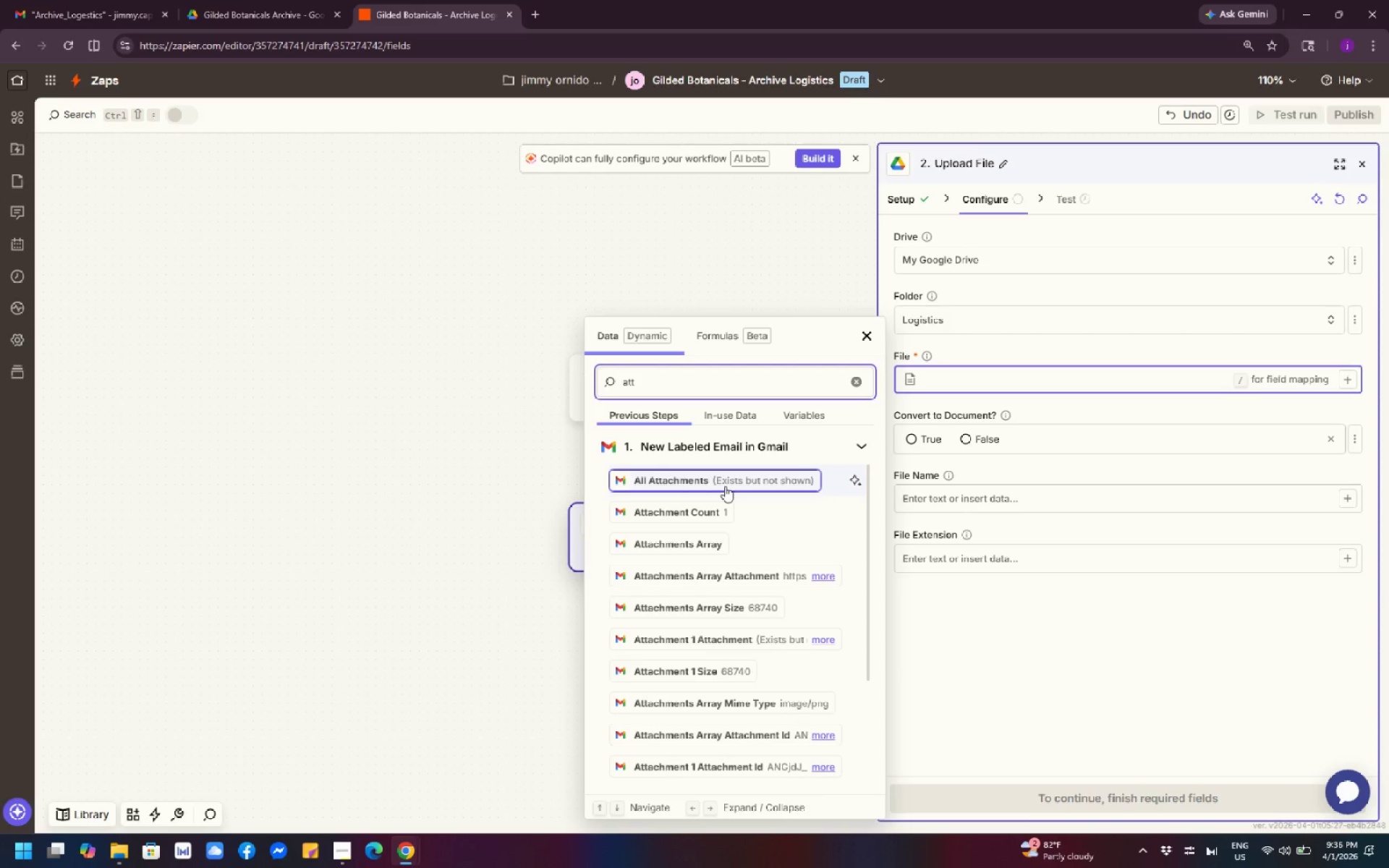 
left_click([708, 510])
 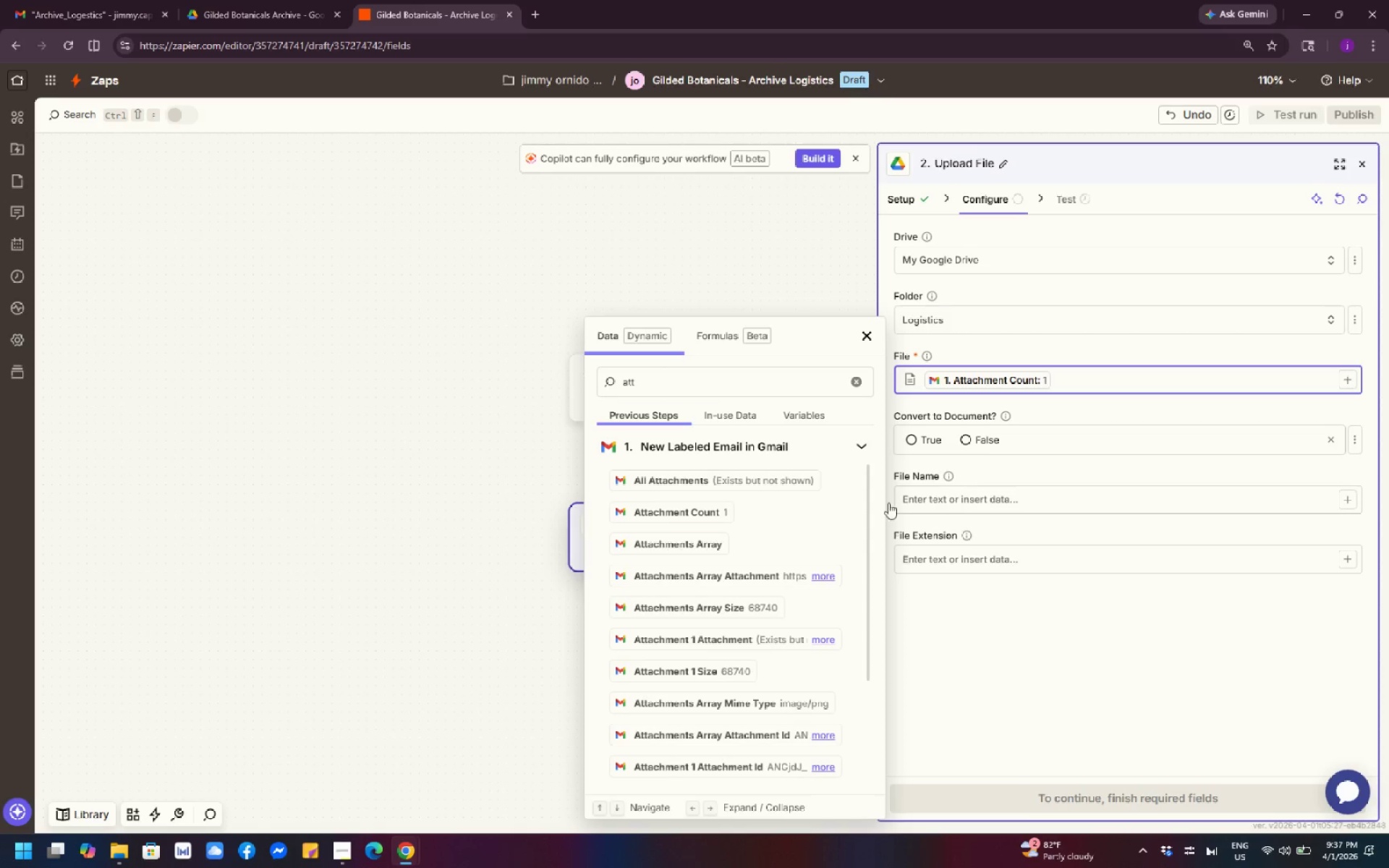 
left_click([833, 281])
 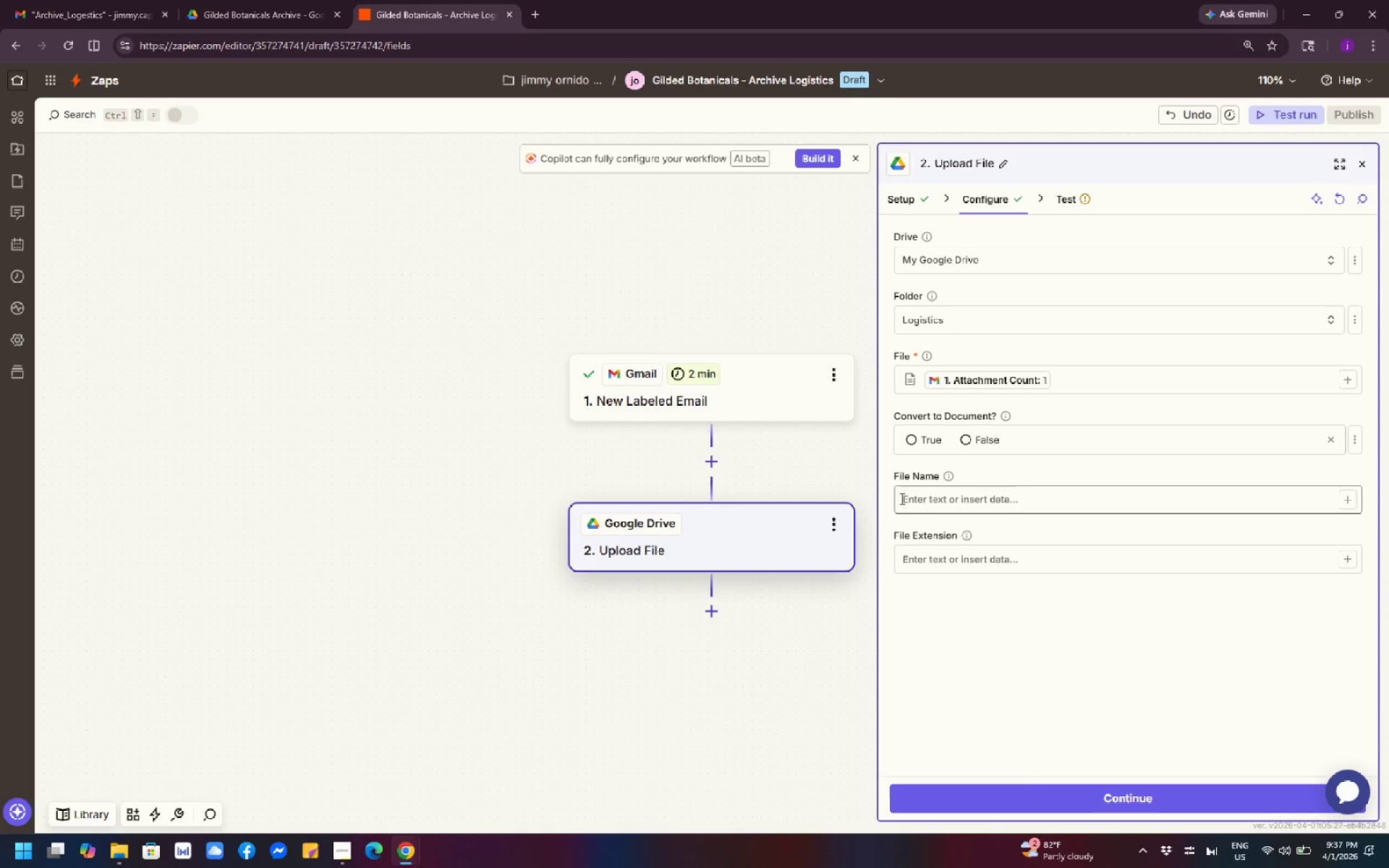 
wait(14.34)
 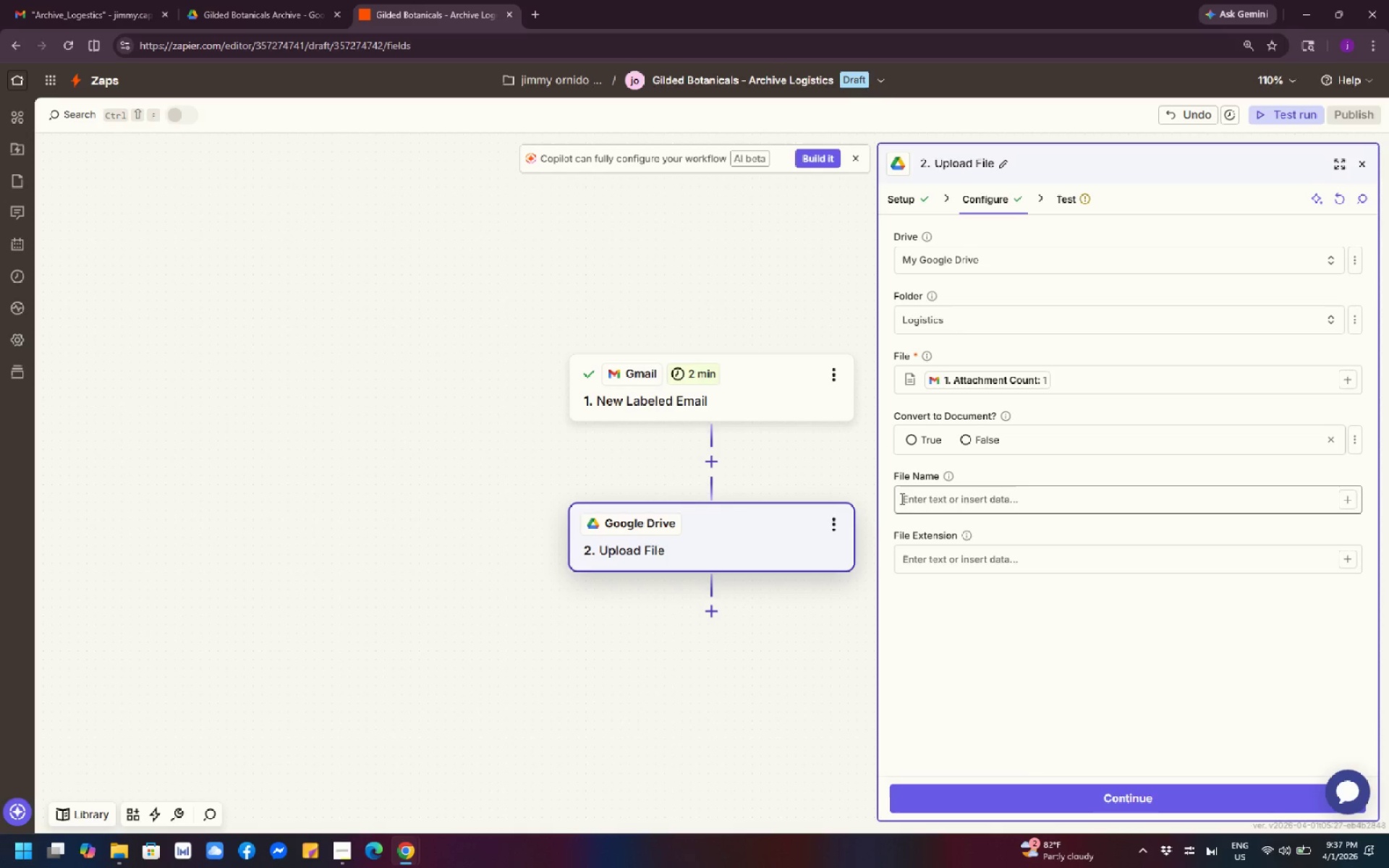 
left_click([1074, 627])
 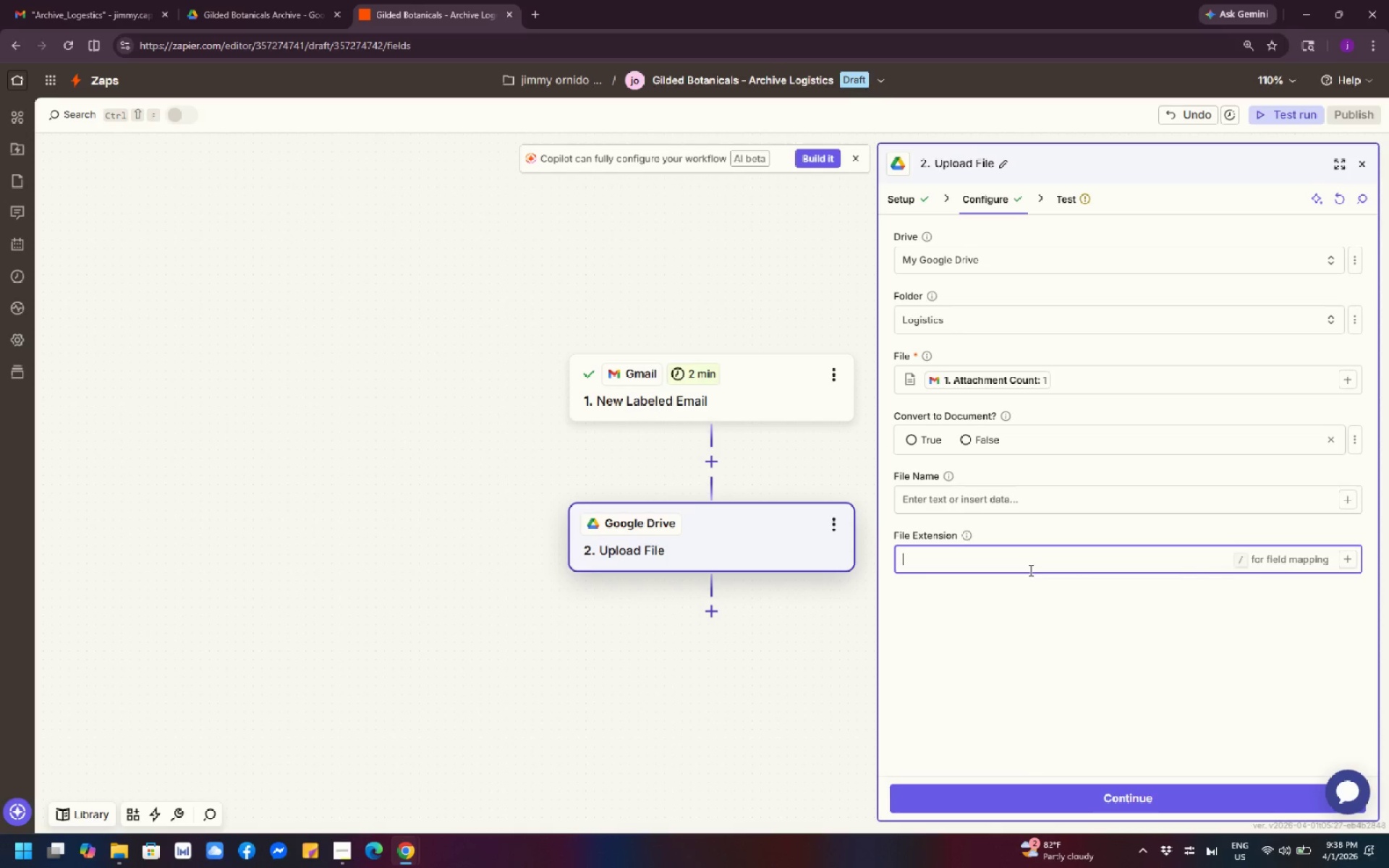 
wait(59.25)
 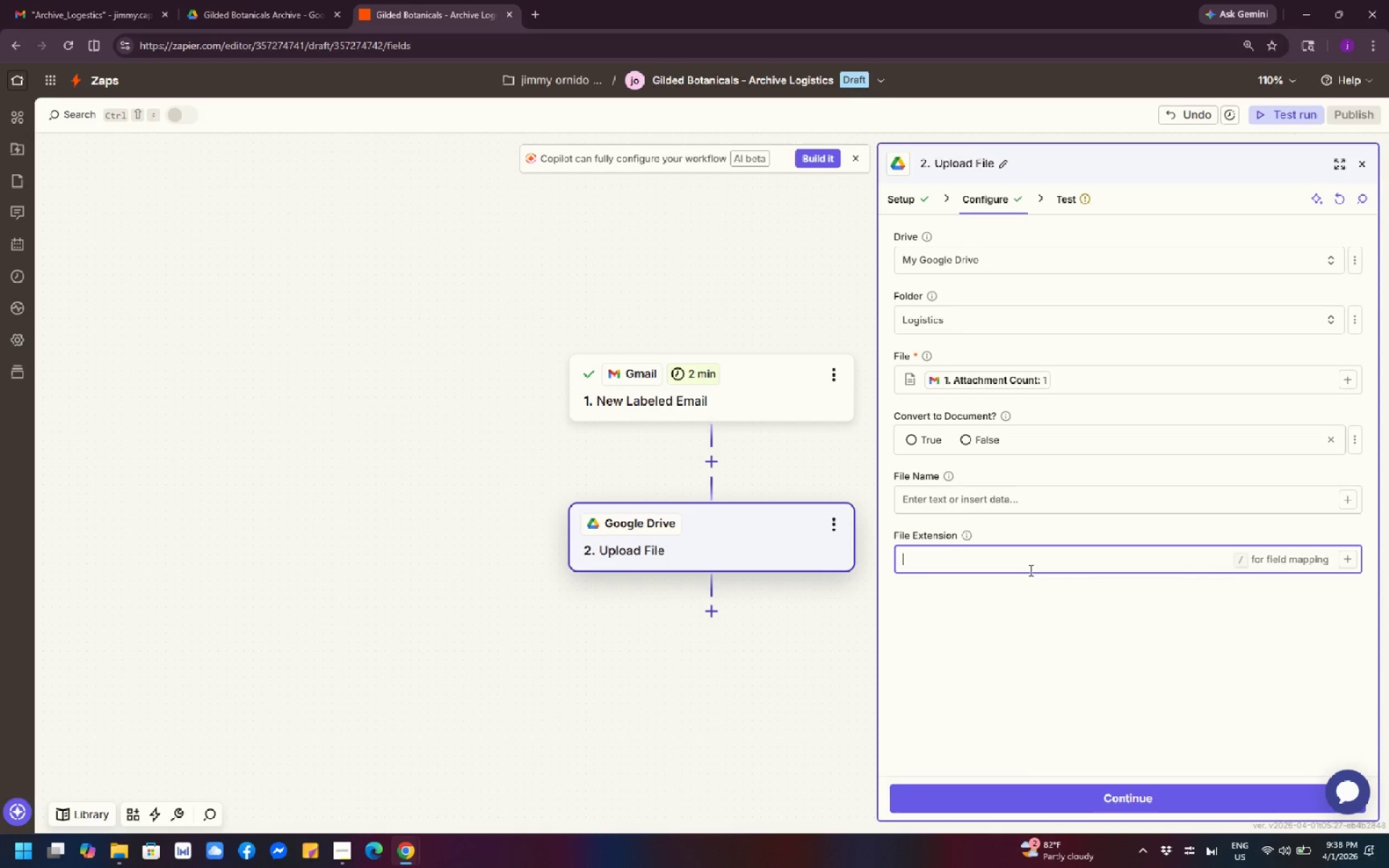 
left_click([1148, 796])
 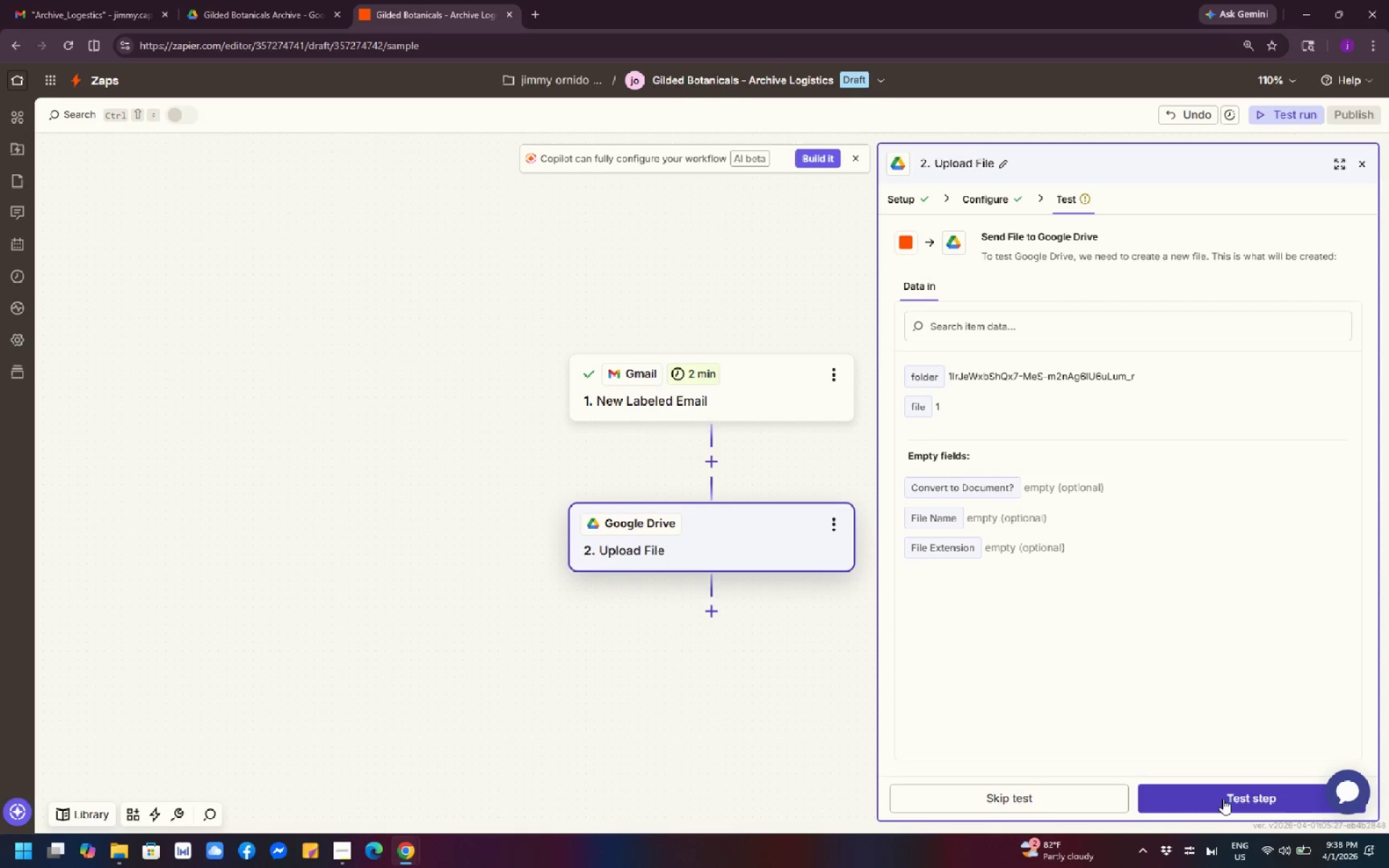 
left_click([1224, 799])
 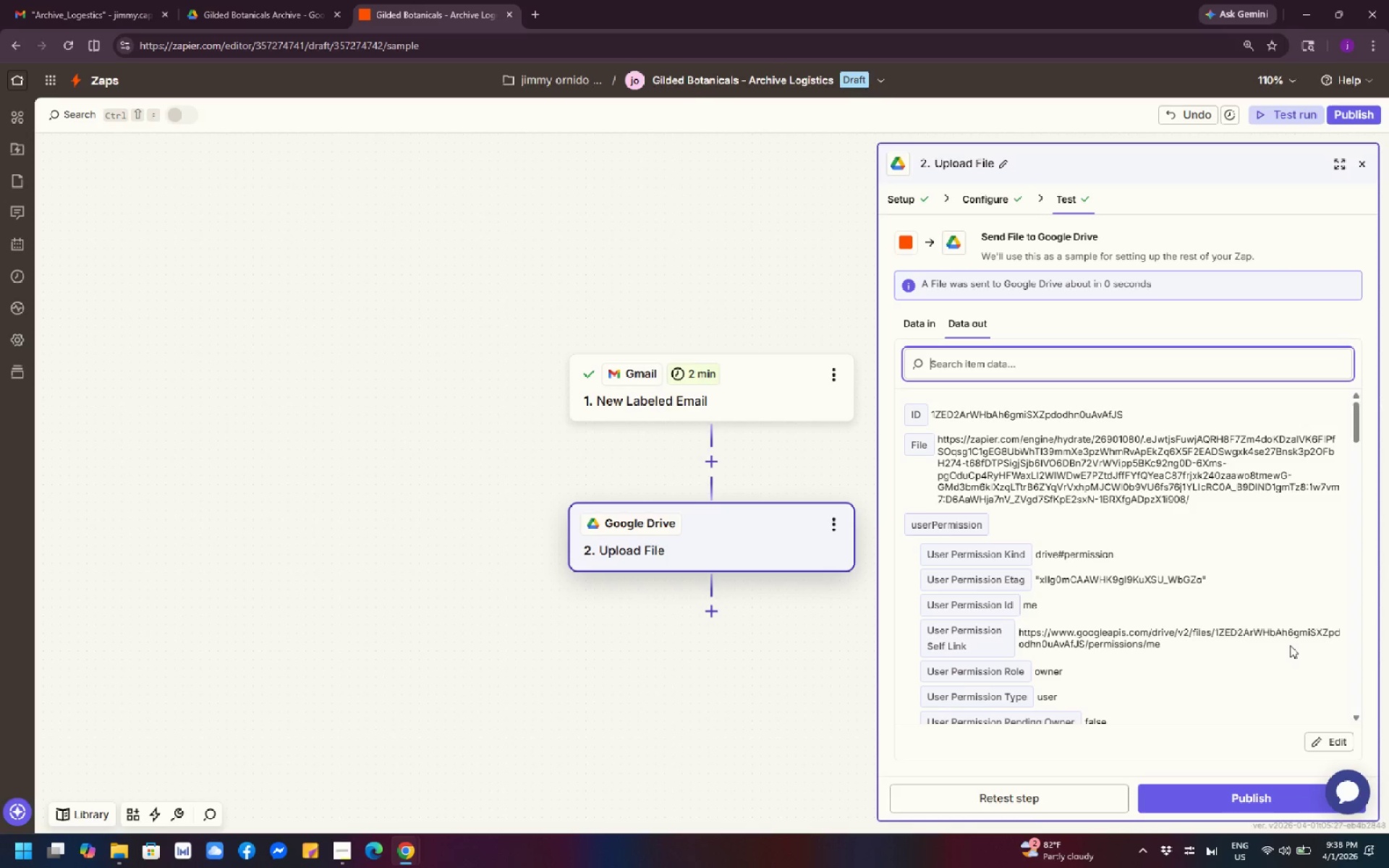 
wait(27.94)
 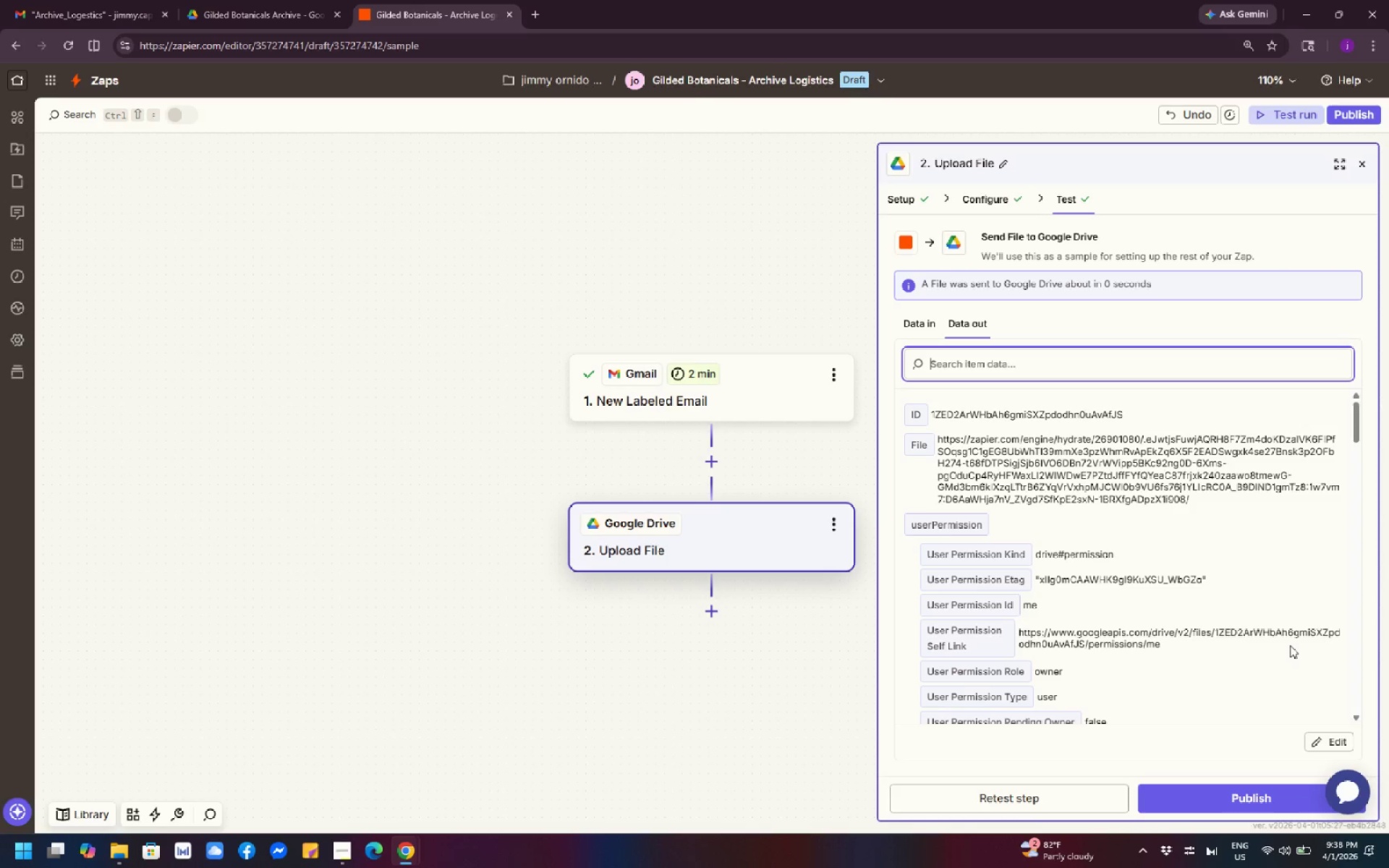 
scroll: coordinate [1197, 564], scroll_direction: up, amount: 3.0
 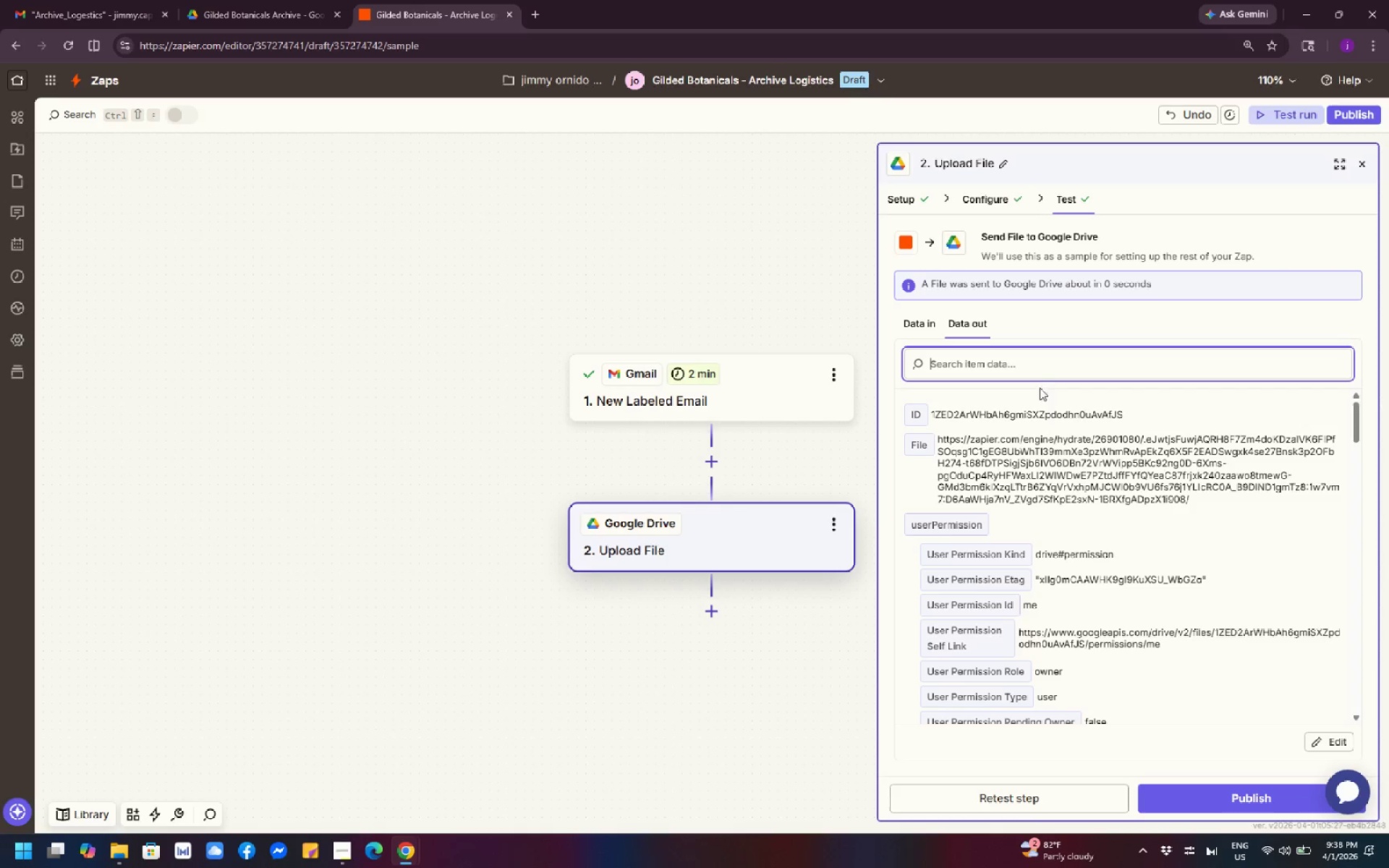 
left_click([1037, 370])
 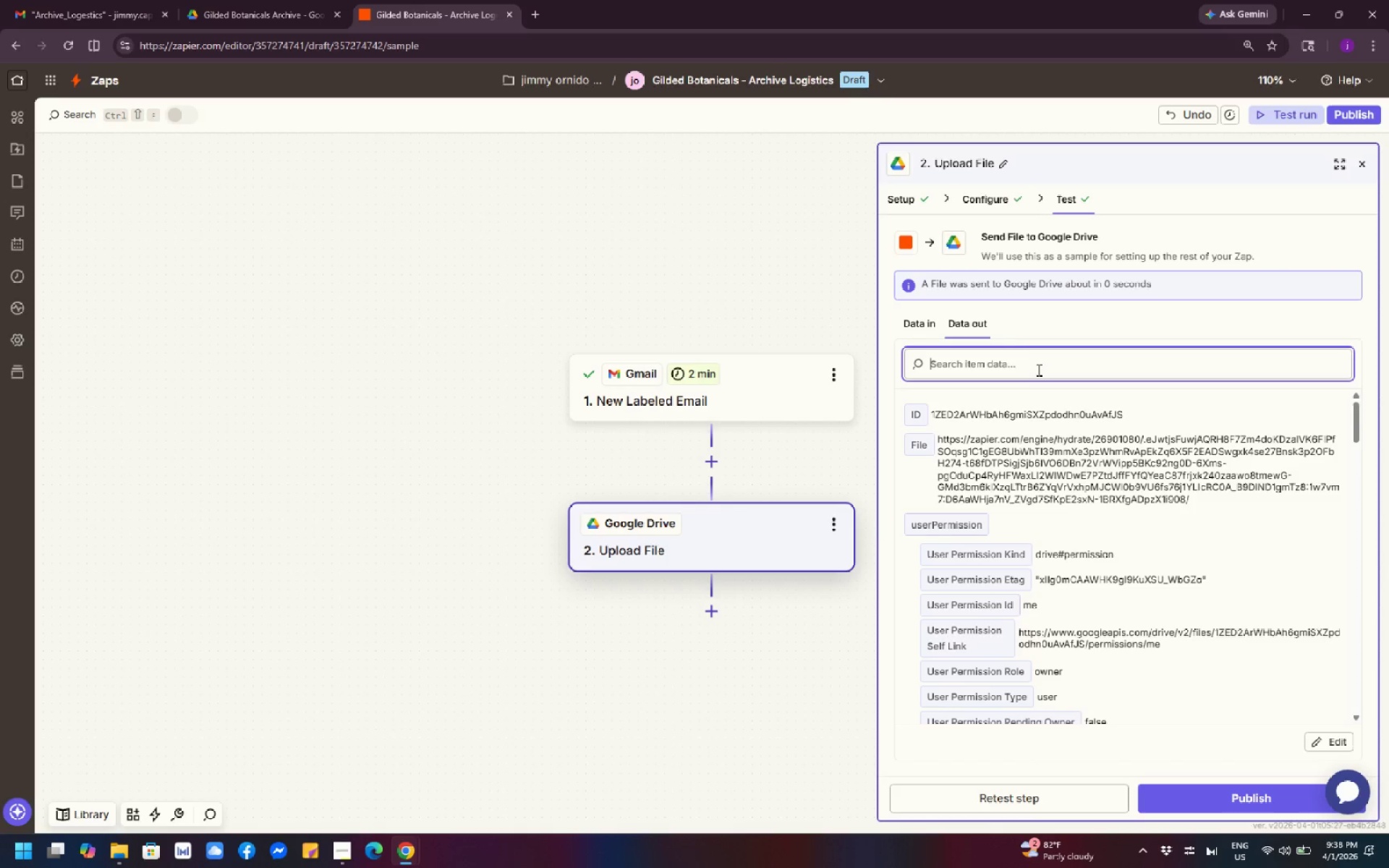 
type(logis)
 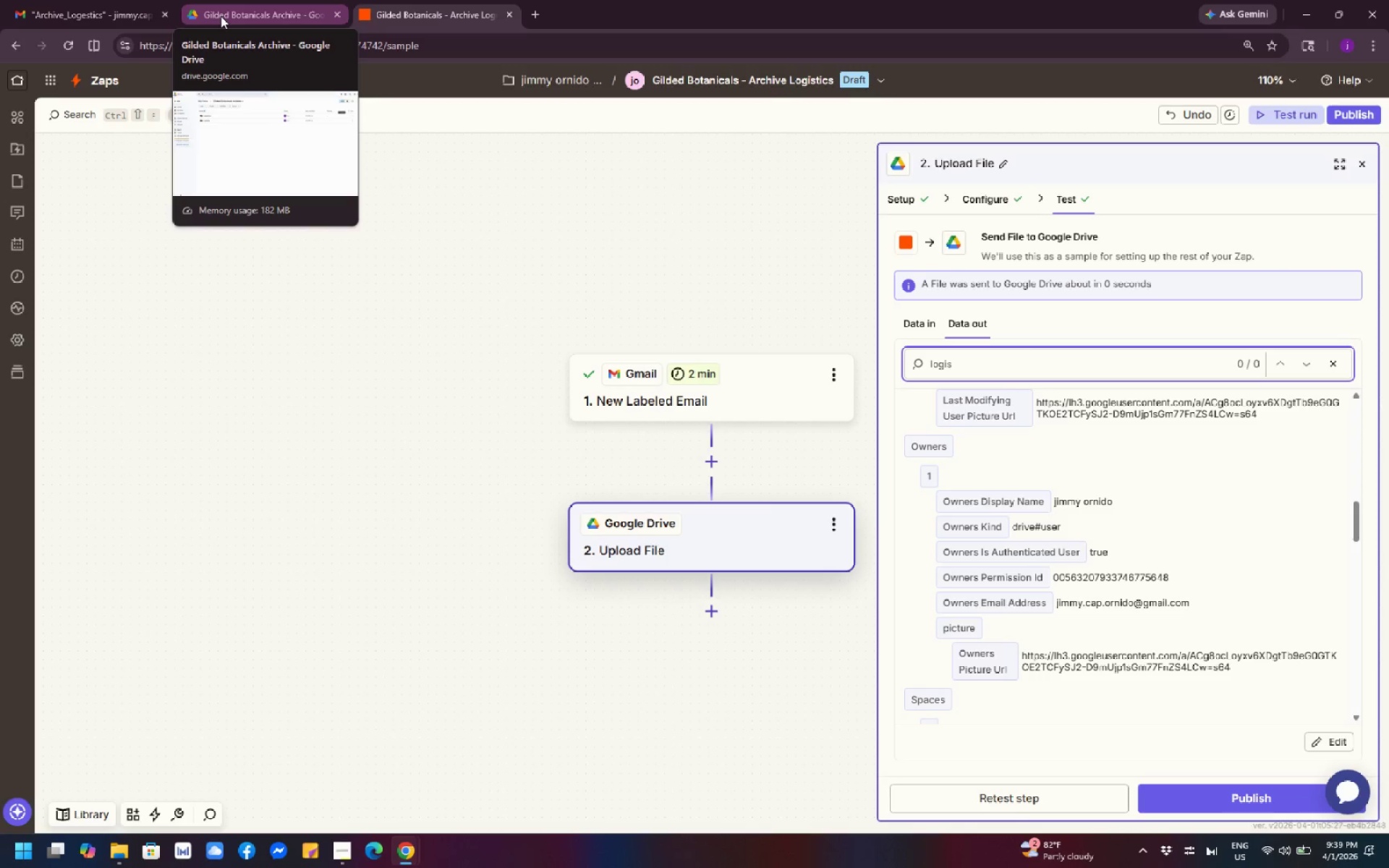 
wait(5.25)
 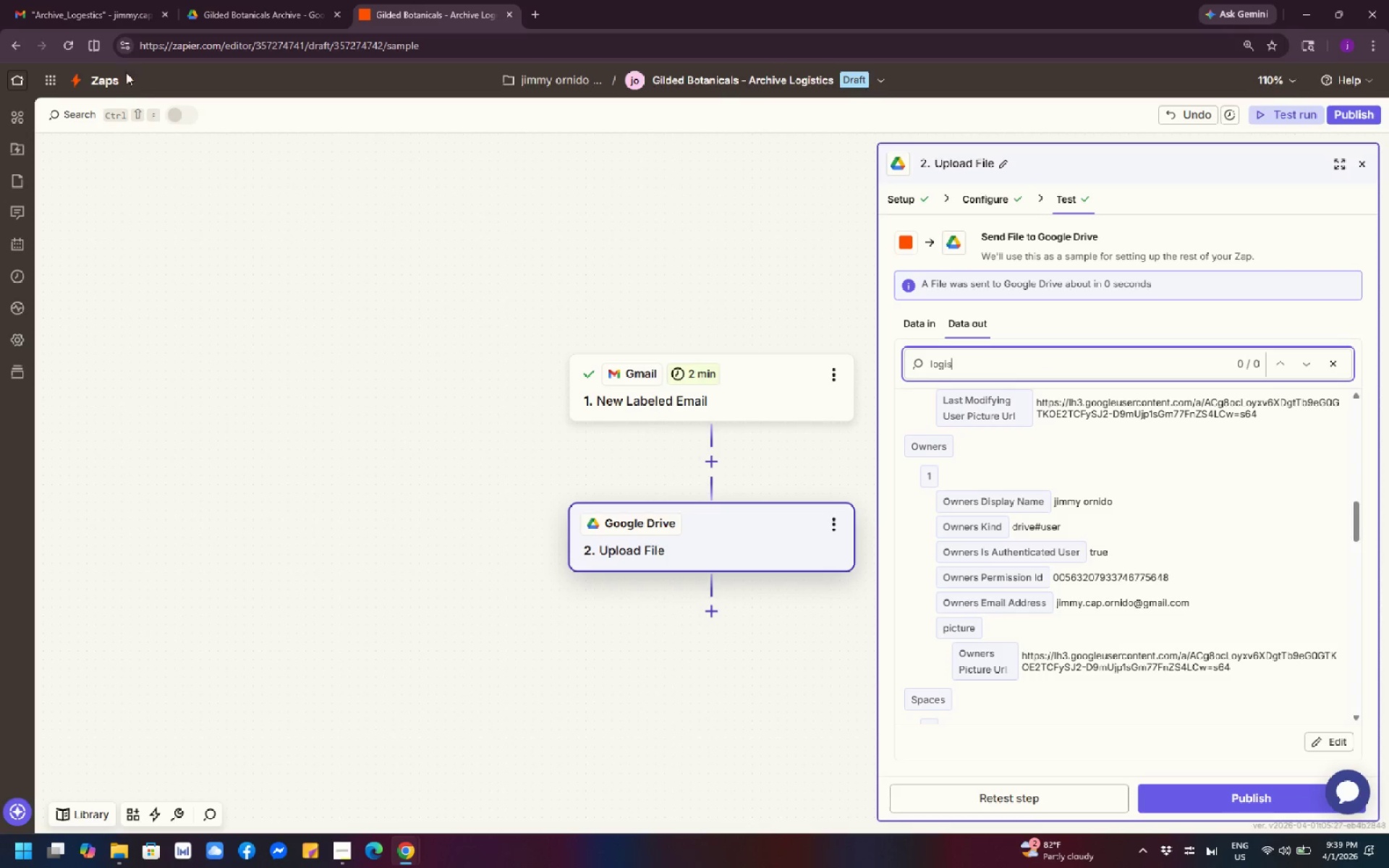 
left_click([221, 16])
 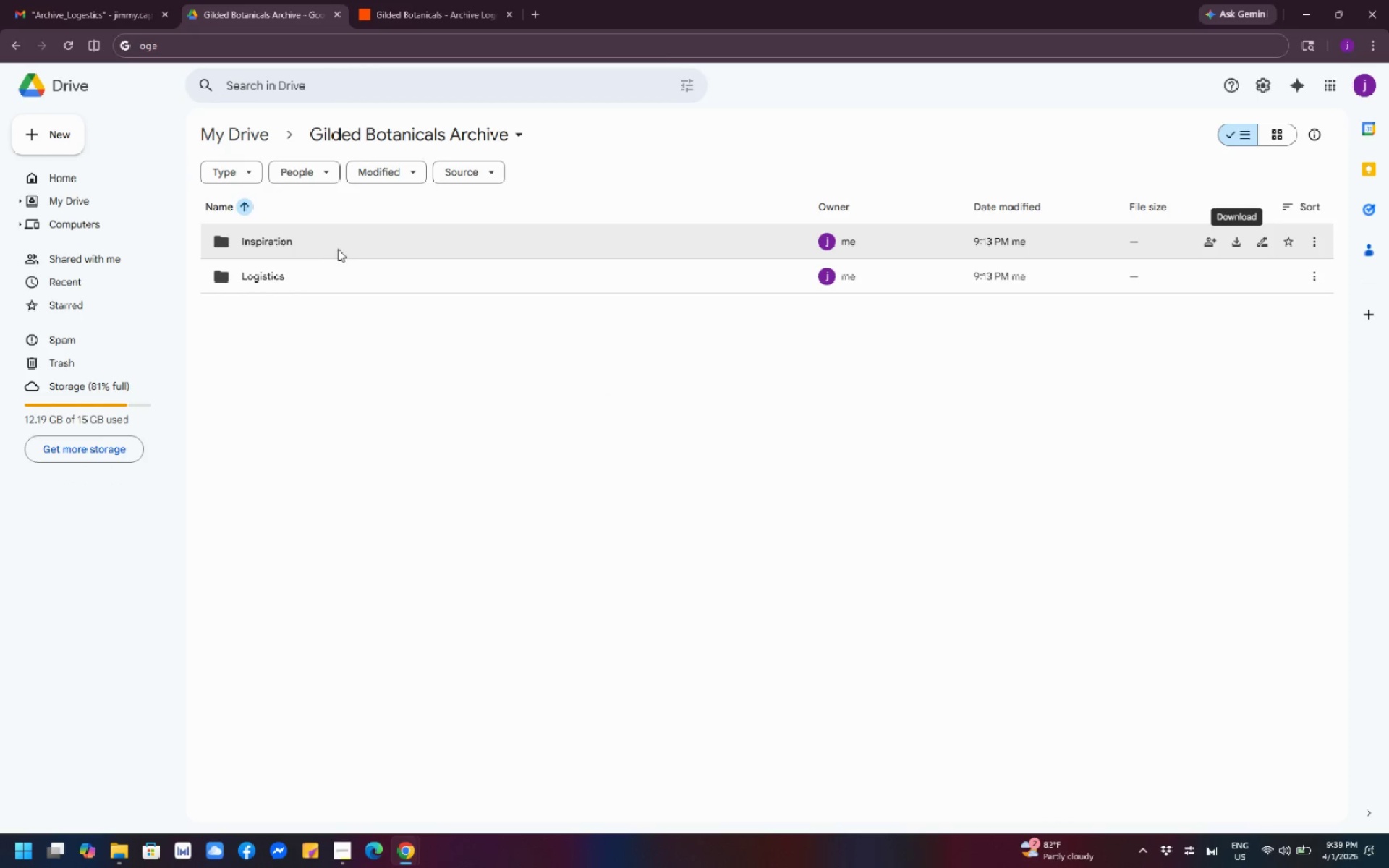 
double_click([357, 276])
 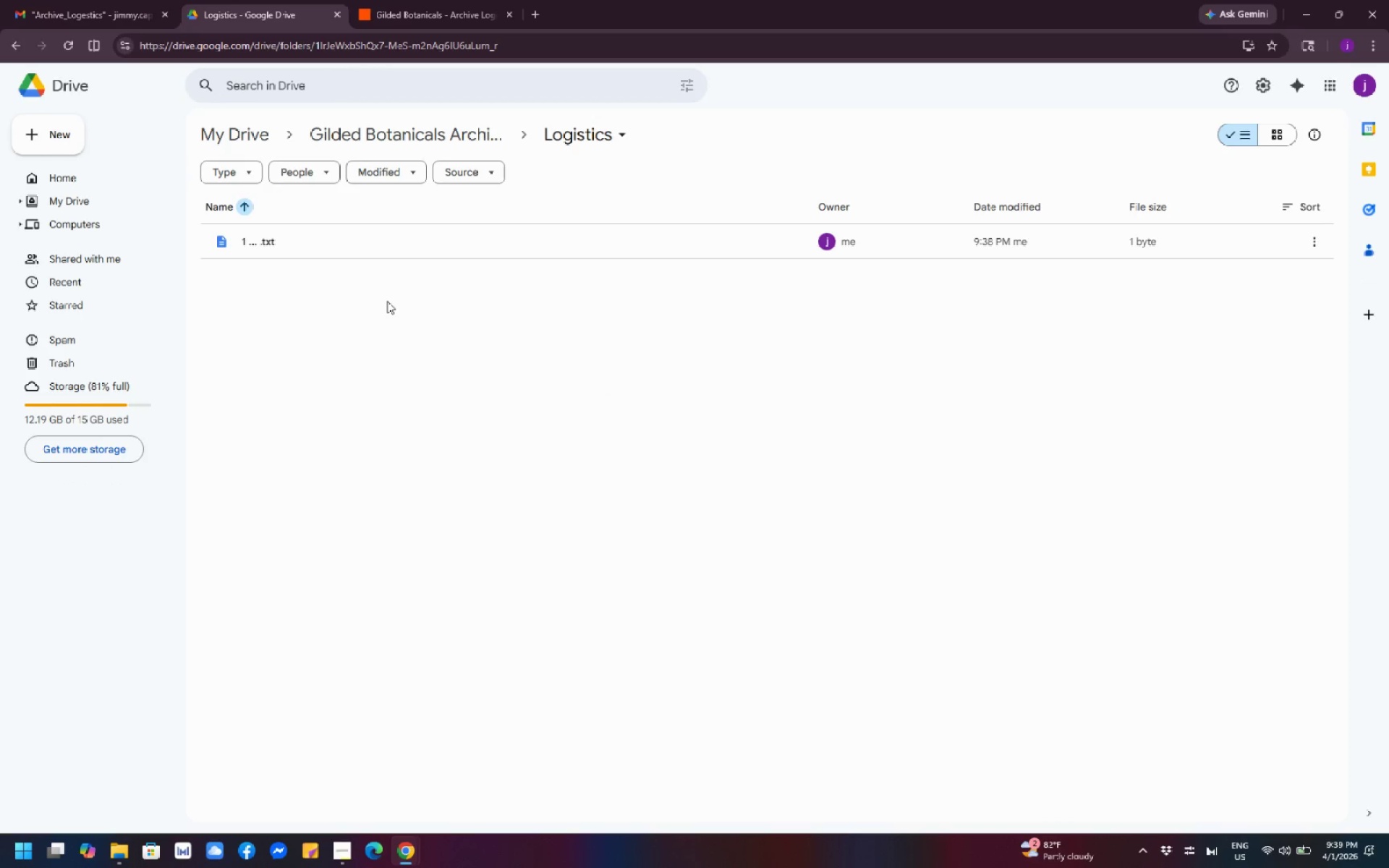 
wait(9.95)
 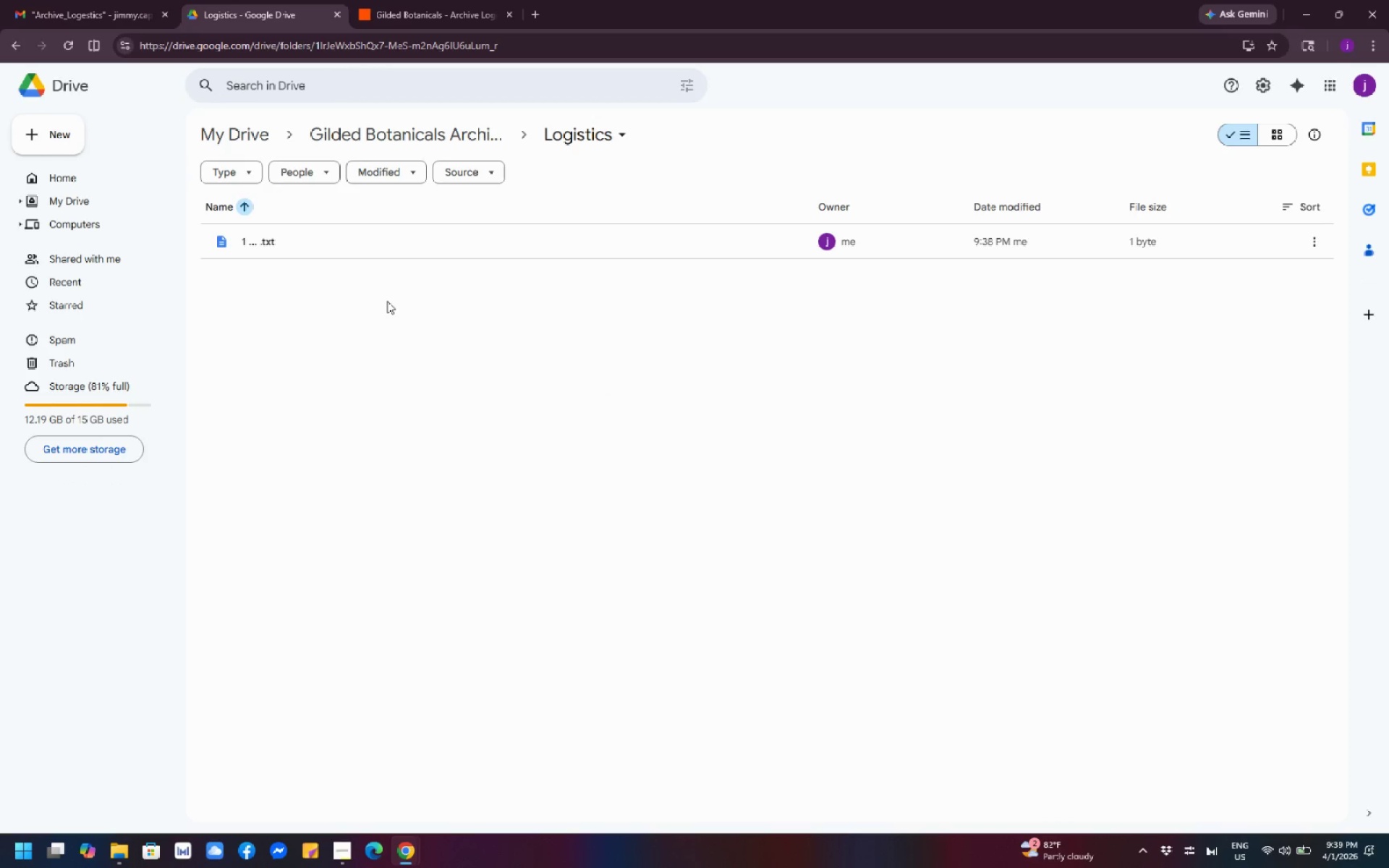 
mouse_move([301, 277])
 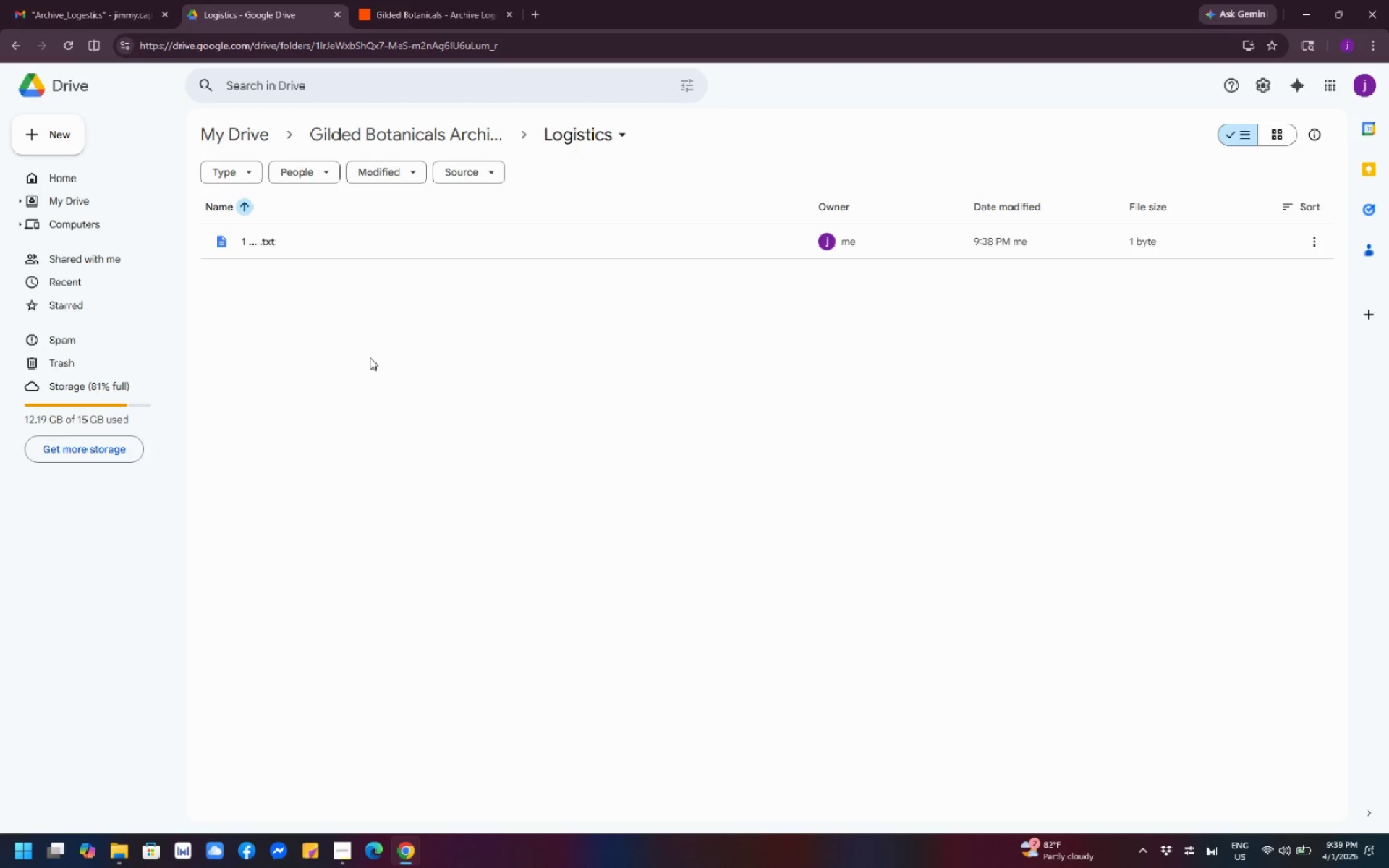 
wait(13.38)
 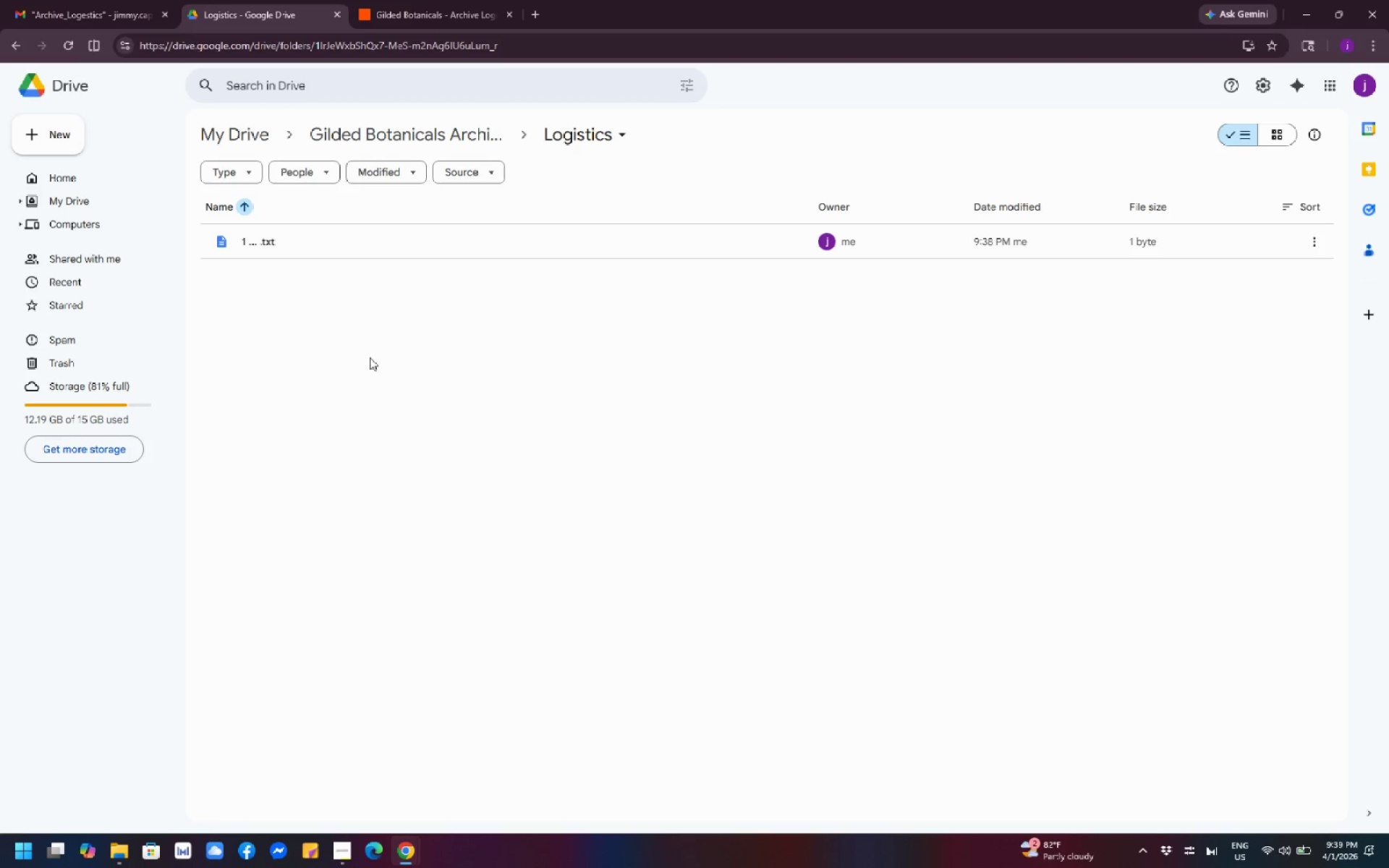 
scroll: coordinate [370, 357], scroll_direction: down, amount: 2.0
 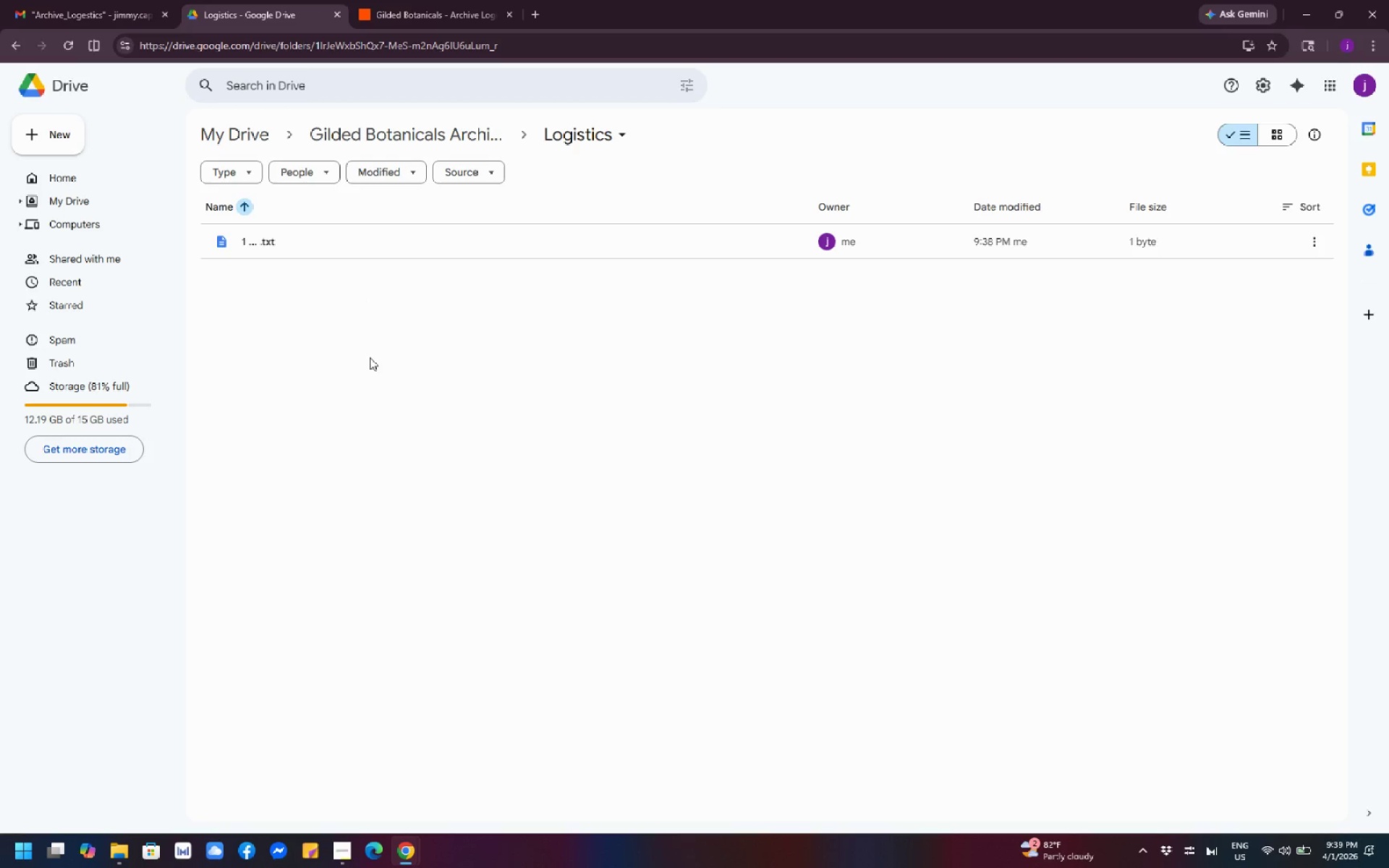 
wait(15.0)
 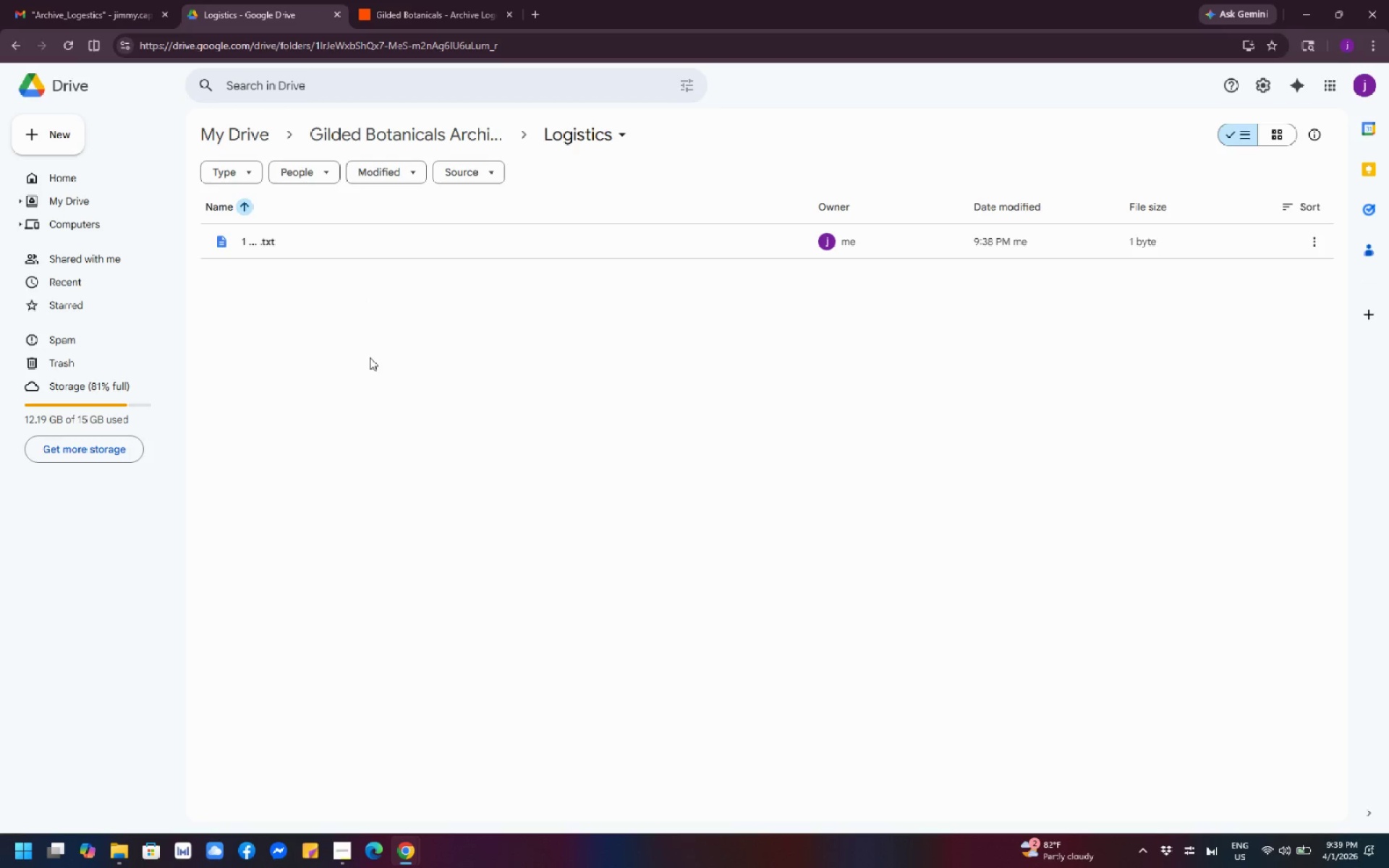 
scroll: coordinate [378, 392], scroll_direction: none, amount: 0.0
 